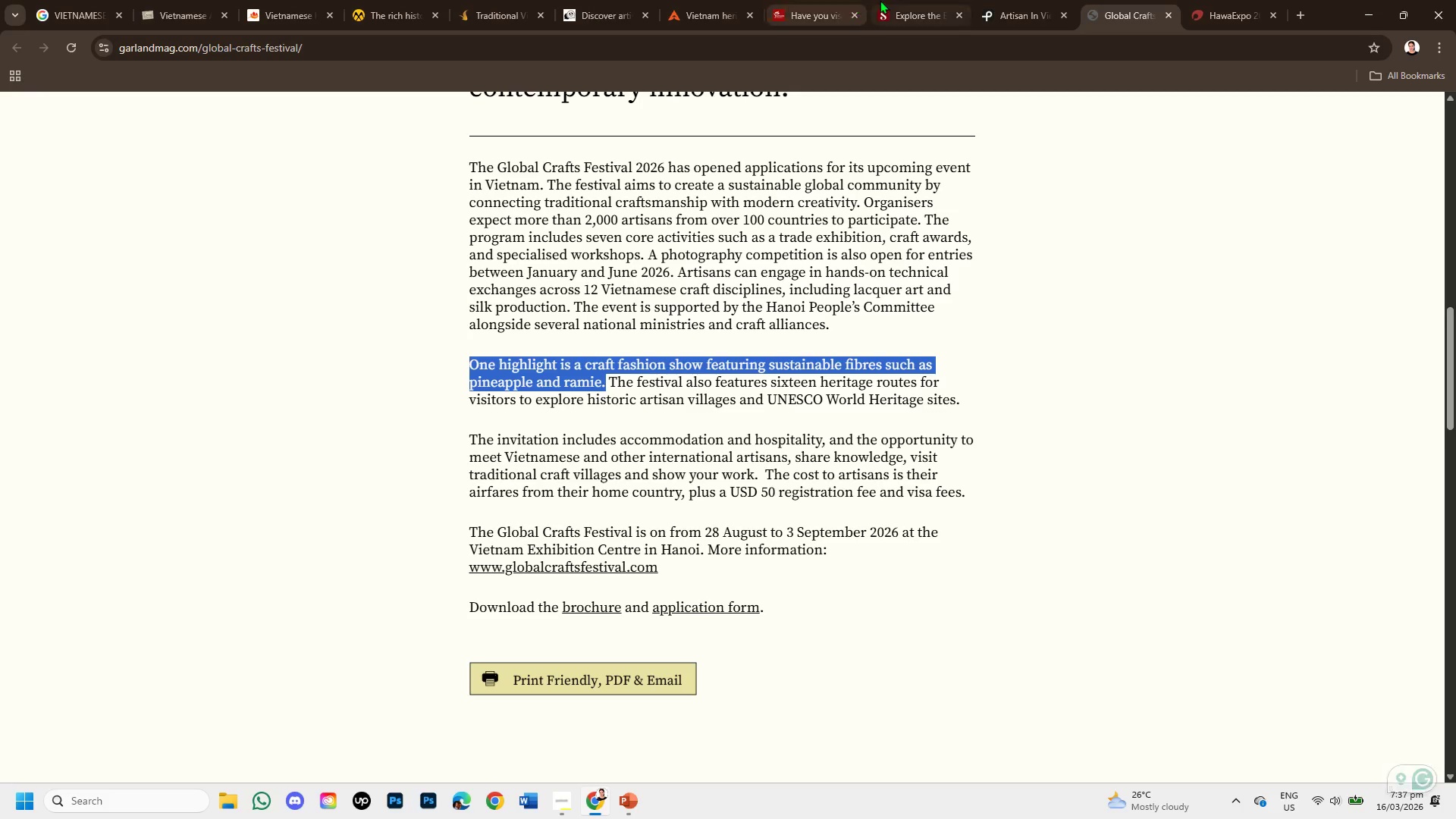 
wait(7.49)
 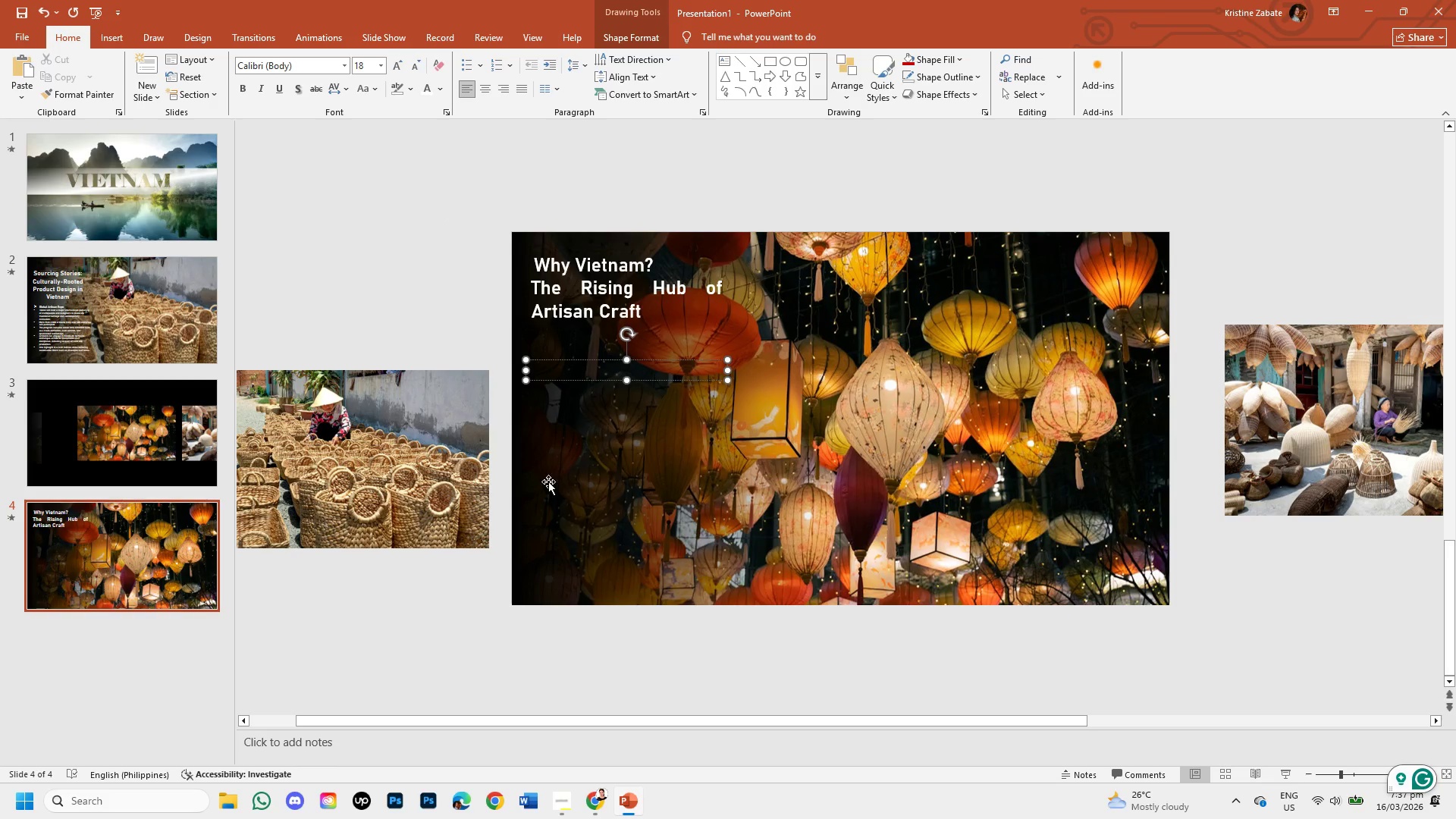 
mouse_move([1169, 12])
 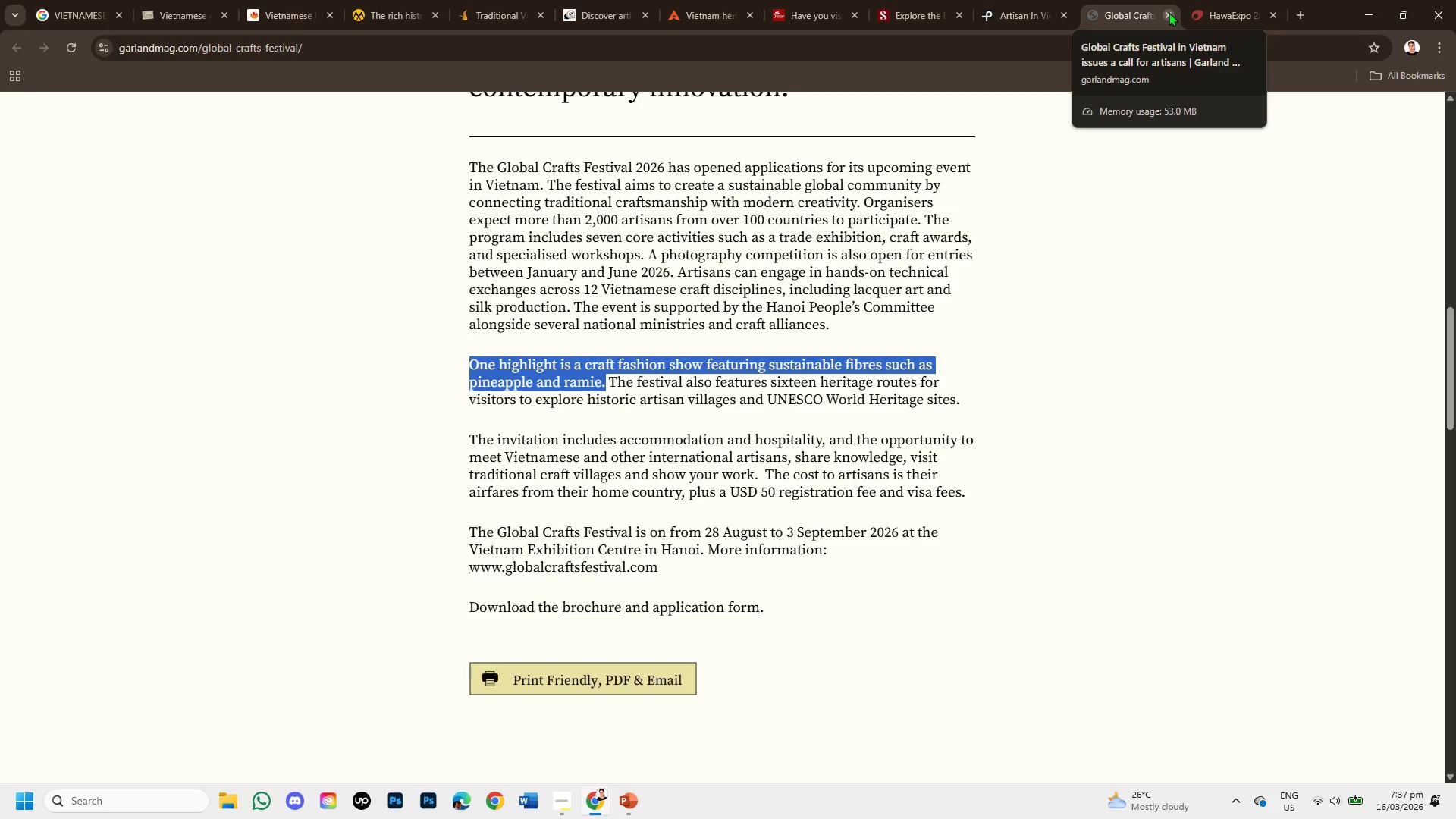 
left_click([1169, 12])
 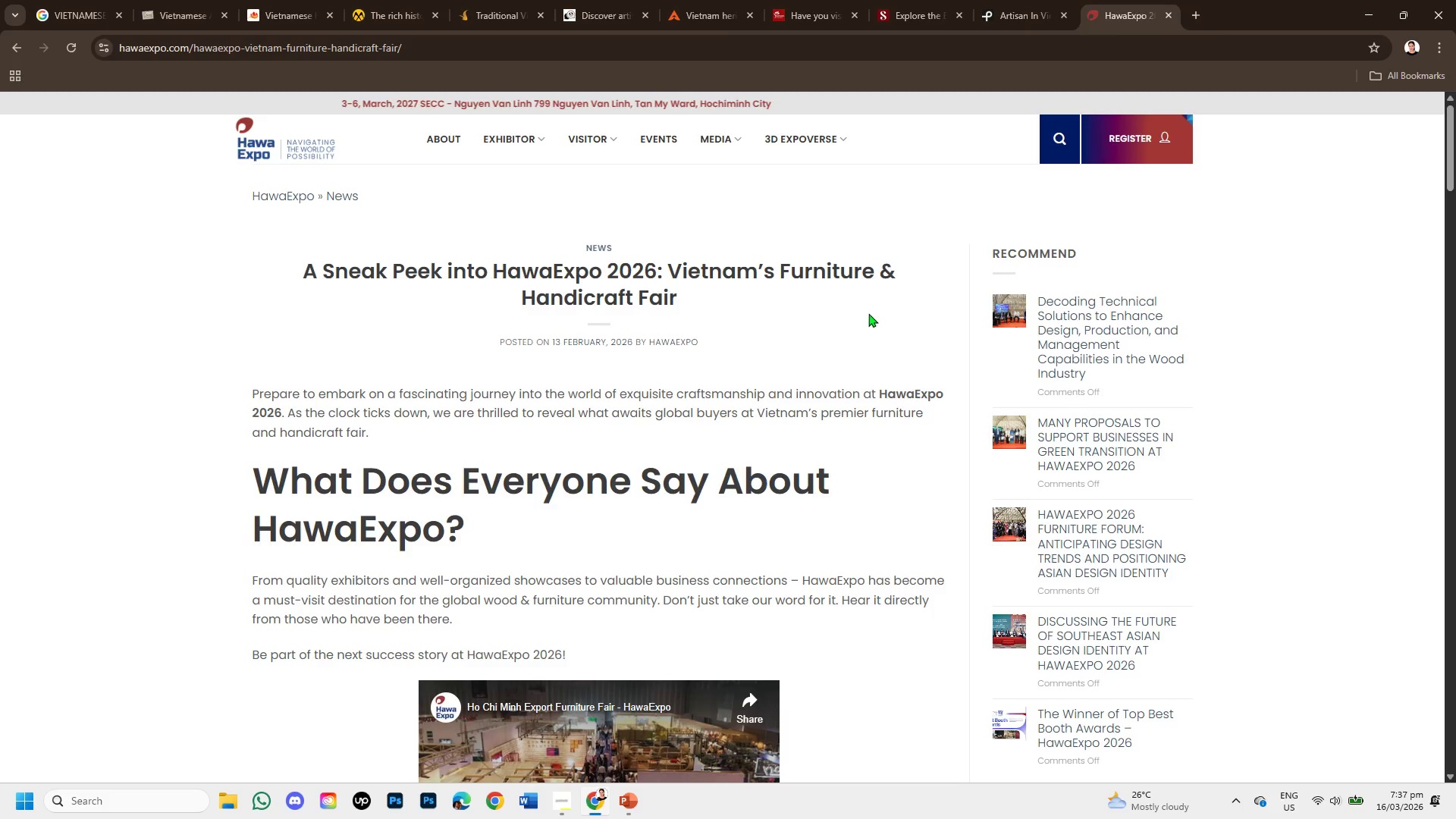 
scroll: coordinate [846, 356], scroll_direction: down, amount: 5.0
 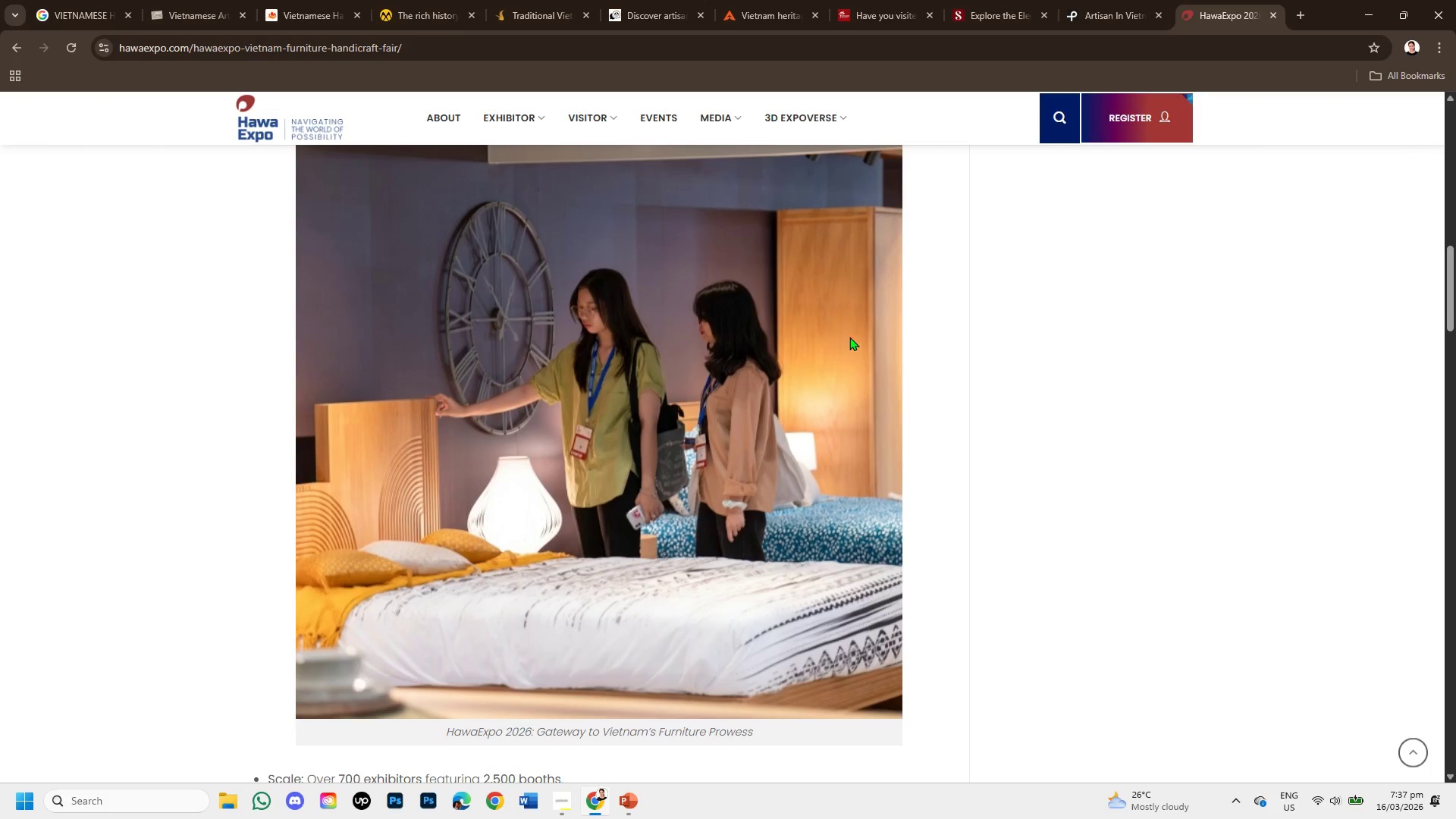 
scroll: coordinate [850, 319], scroll_direction: up, amount: 5.0
 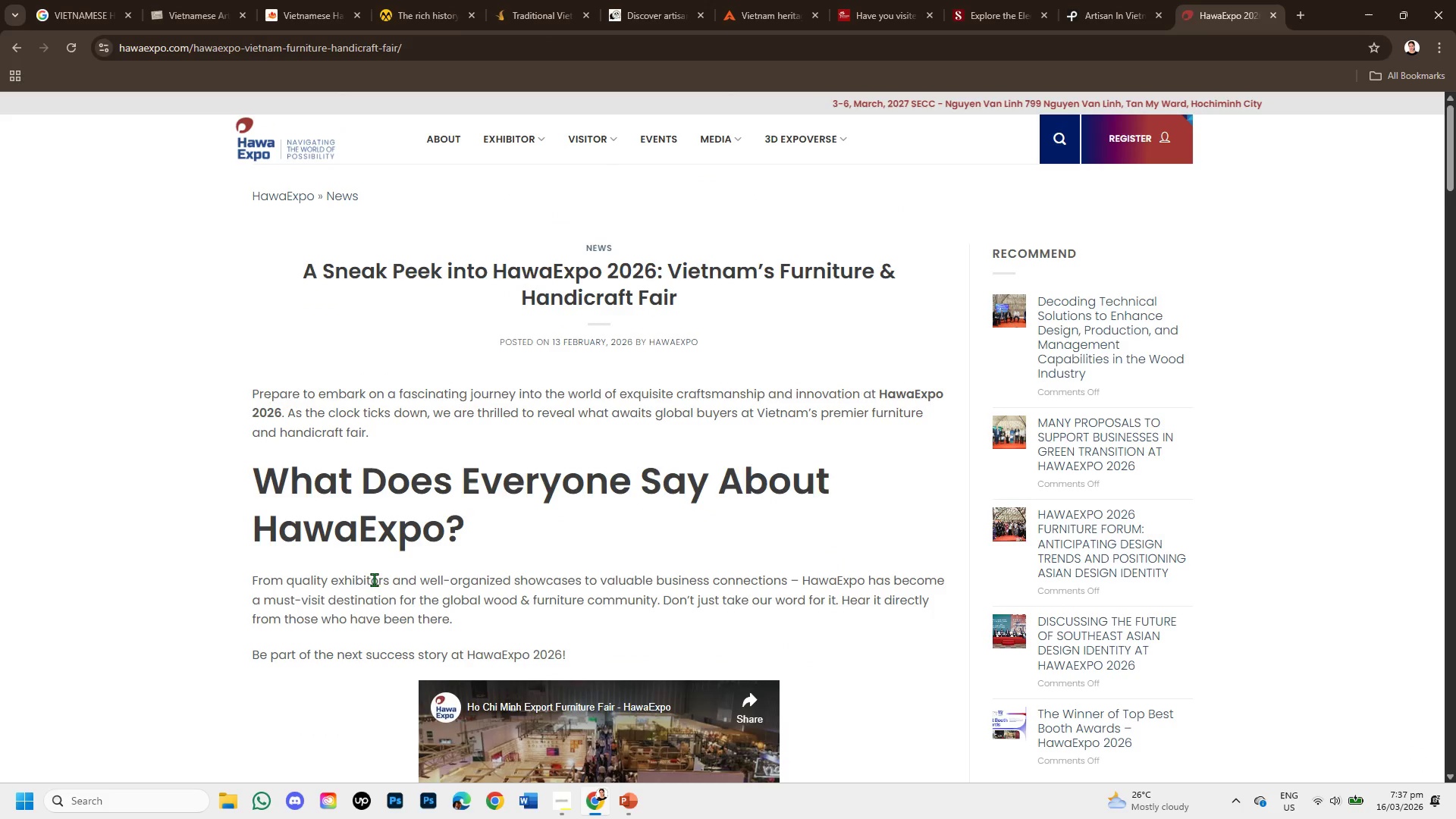 
scroll: coordinate [422, 531], scroll_direction: down, amount: 5.0
 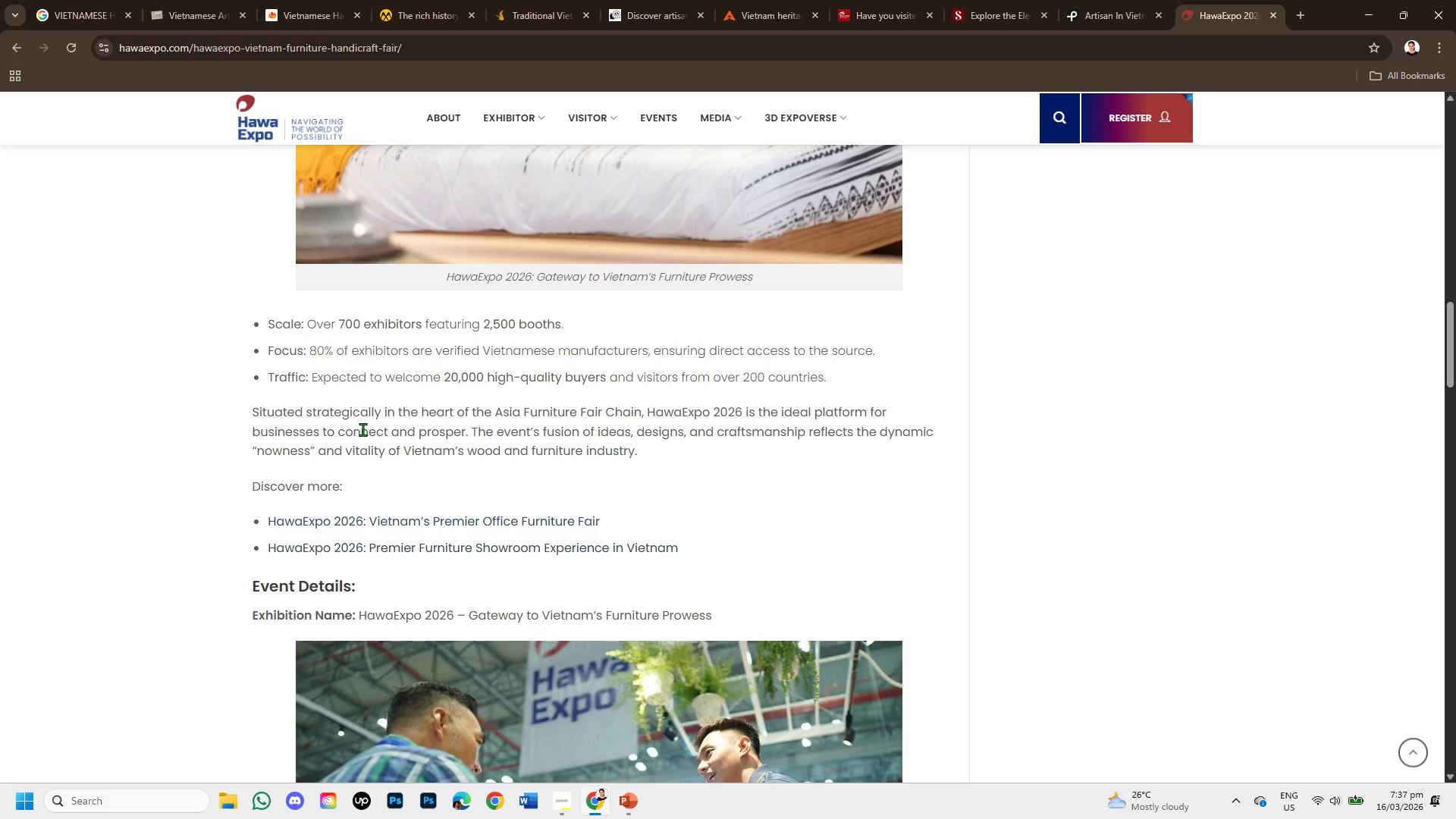 
wait(5.56)
 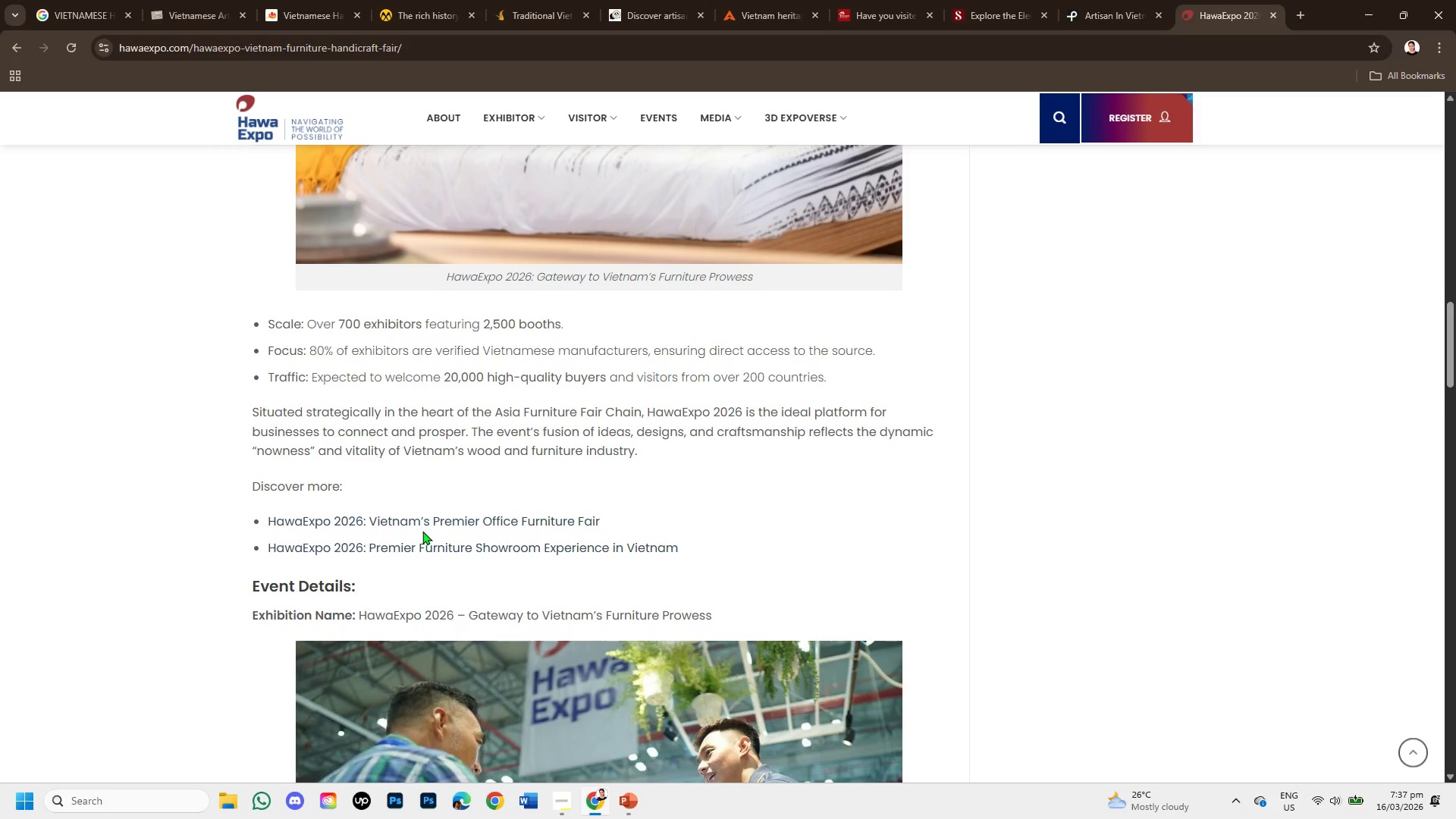 
left_click_drag(start_coordinate=[400, 382], to_coordinate=[529, 375])
 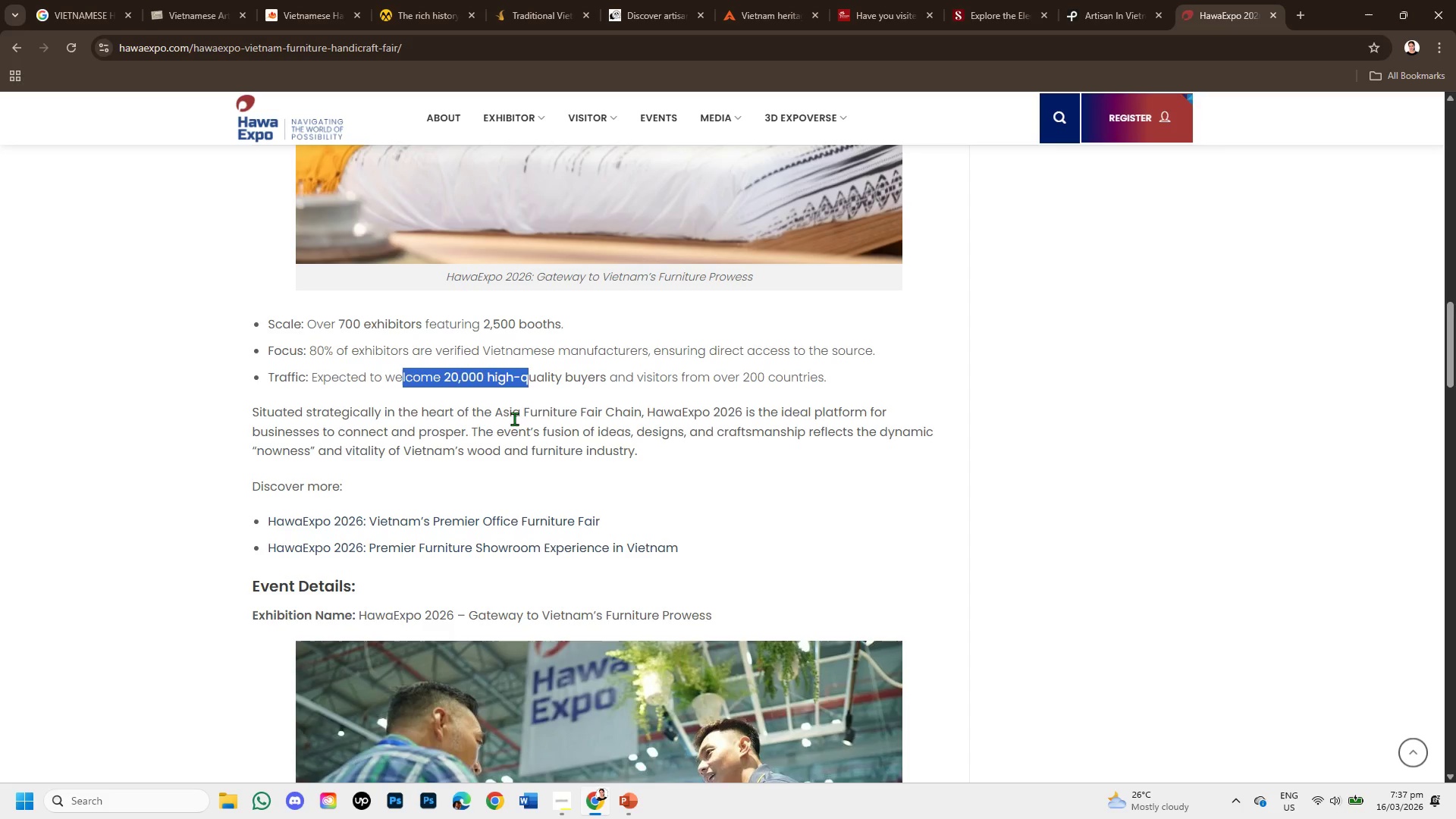 
scroll: coordinate [510, 431], scroll_direction: down, amount: 4.0
 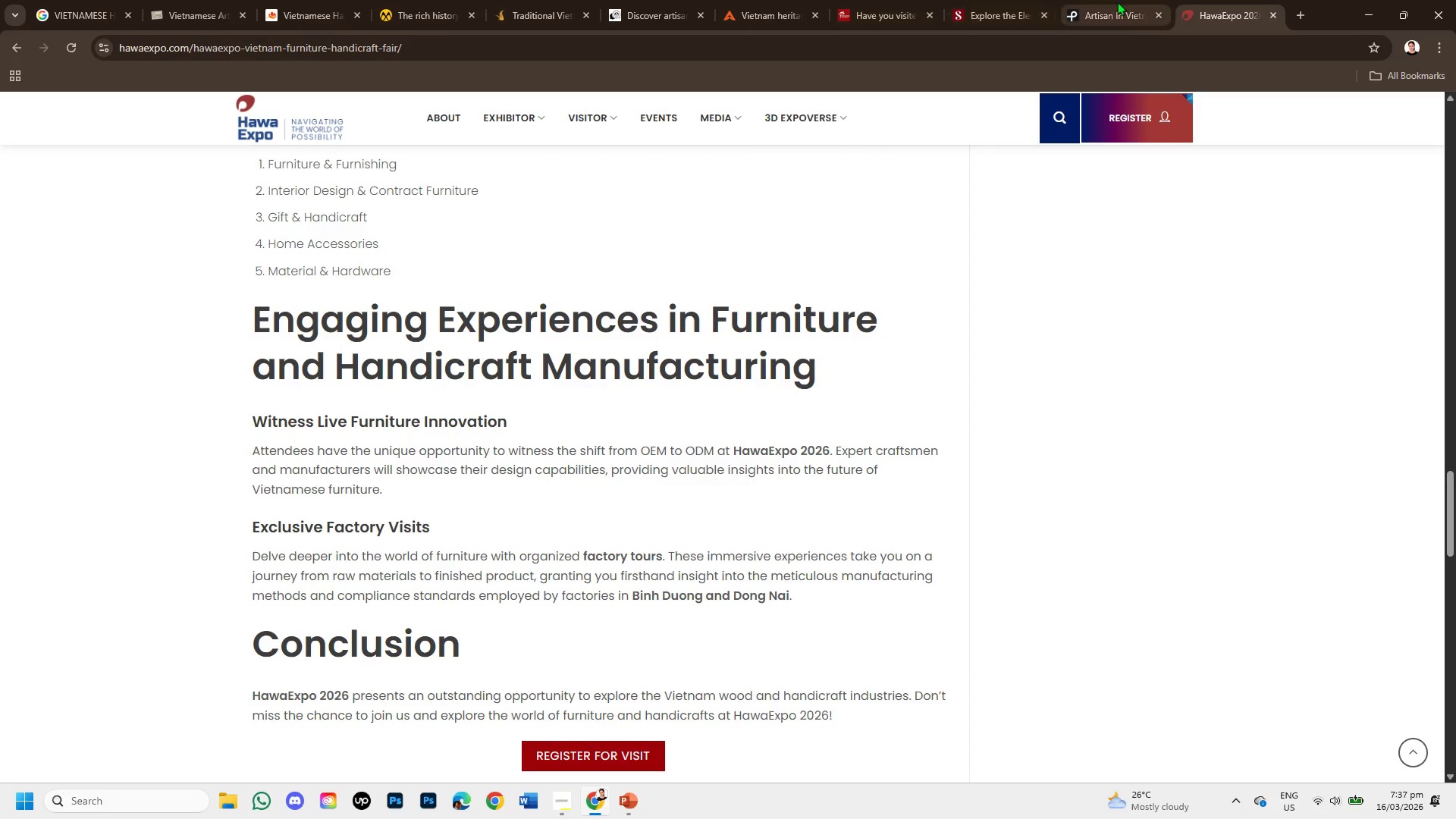 
left_click([1122, 1])
 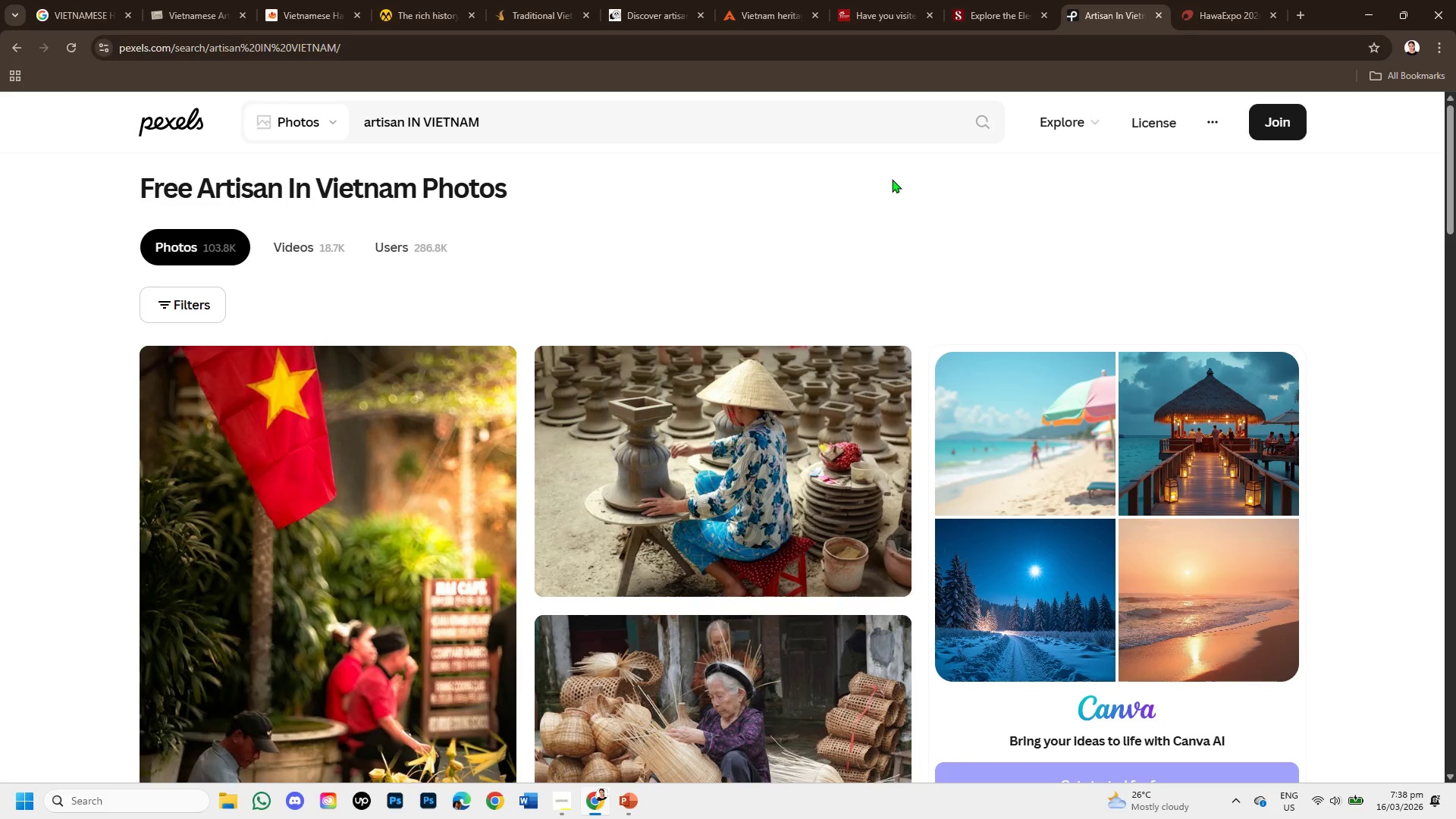 
scroll: coordinate [671, 490], scroll_direction: down, amount: 3.0
 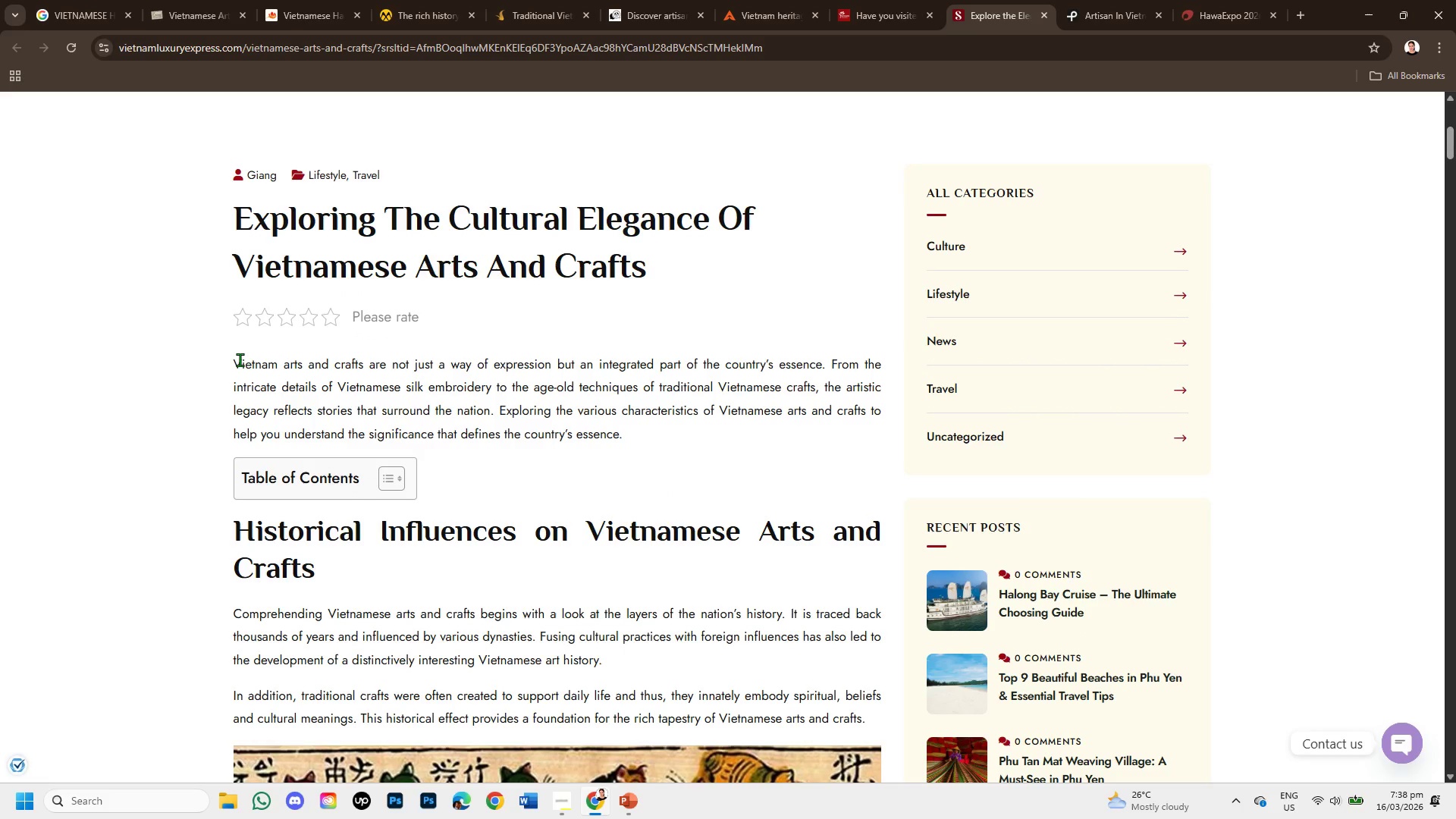 
wait(12.97)
 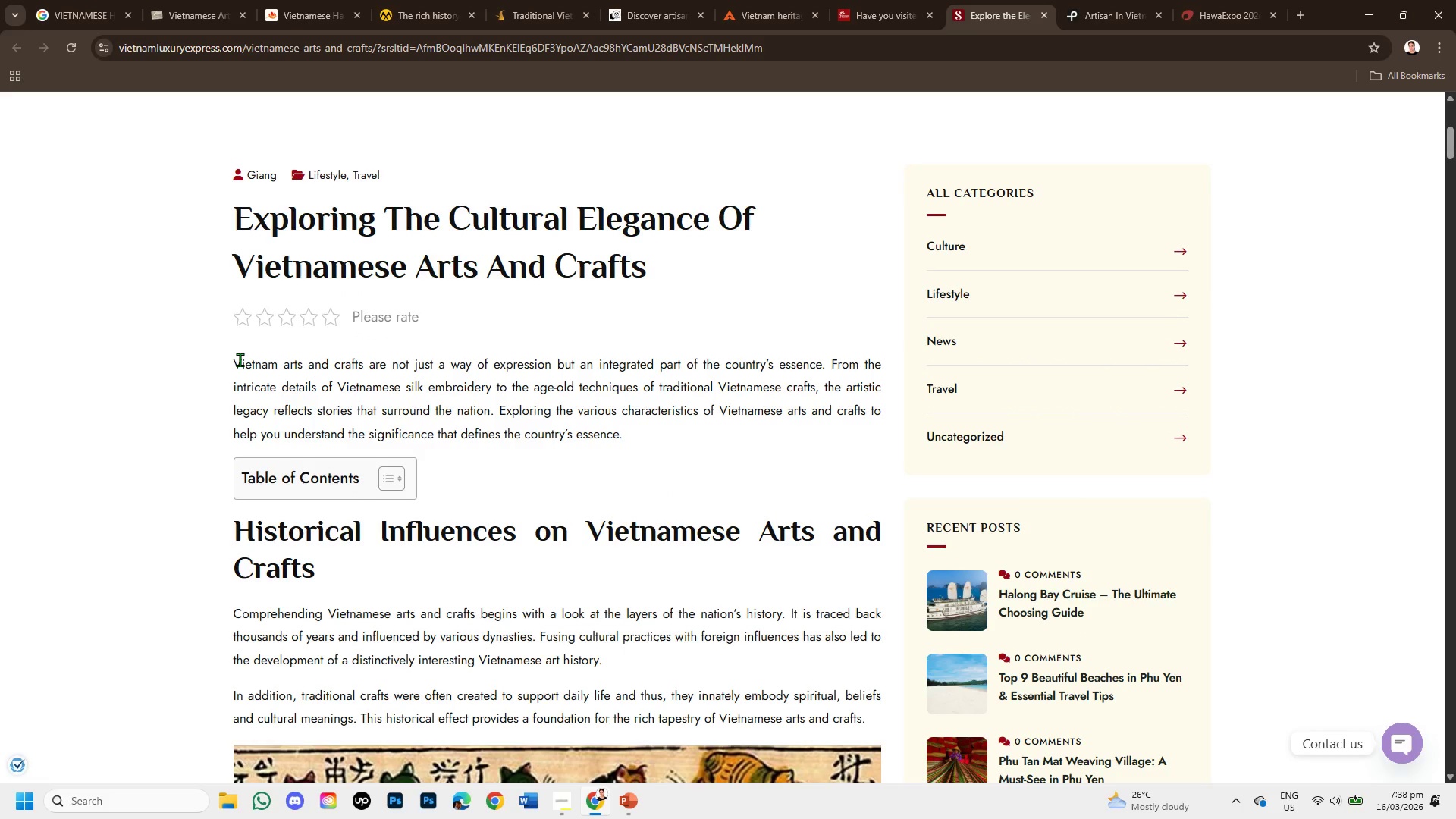 
scroll: coordinate [424, 434], scroll_direction: down, amount: 4.0
 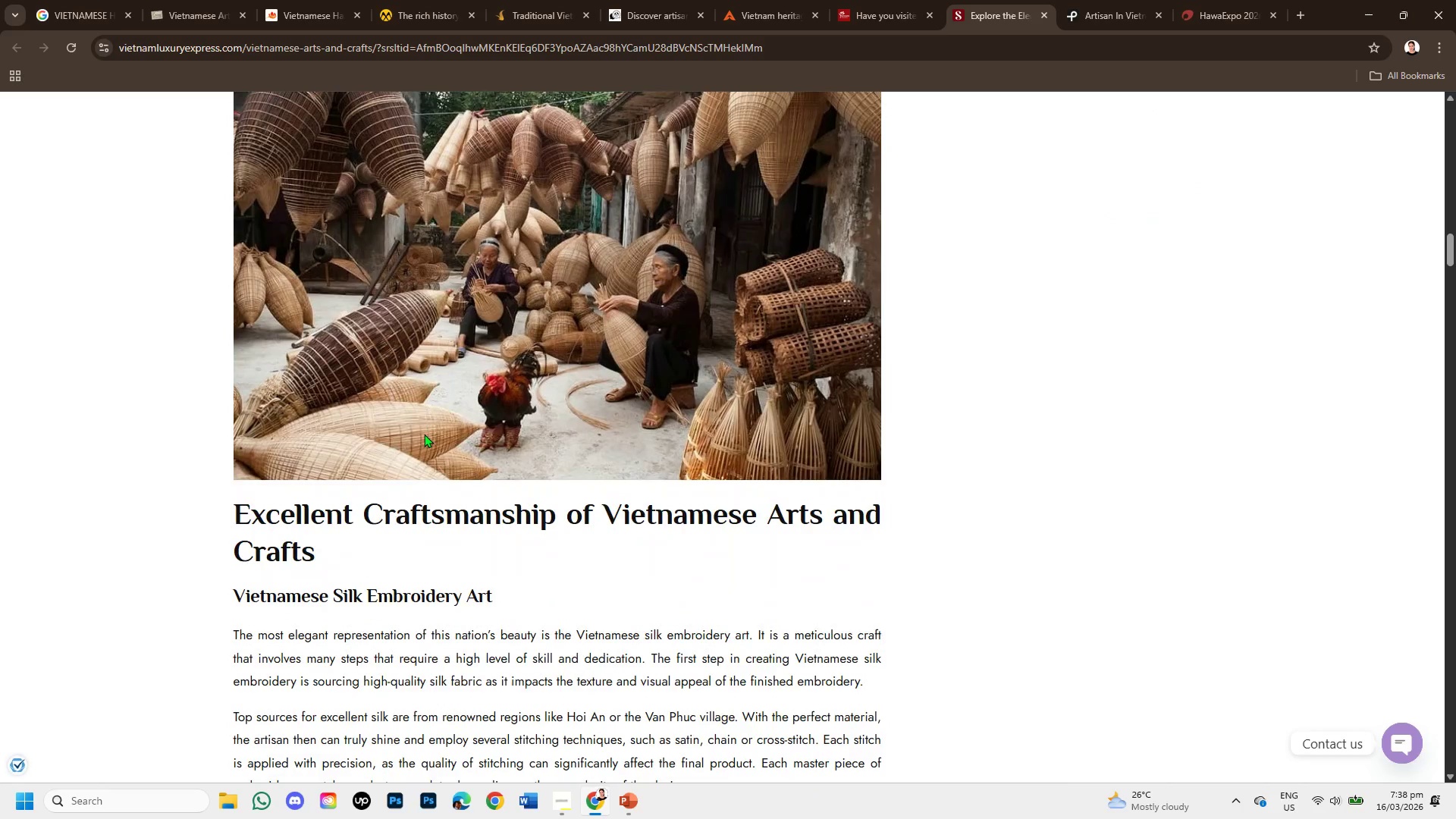 
scroll: coordinate [419, 422], scroll_direction: up, amount: 2.0
 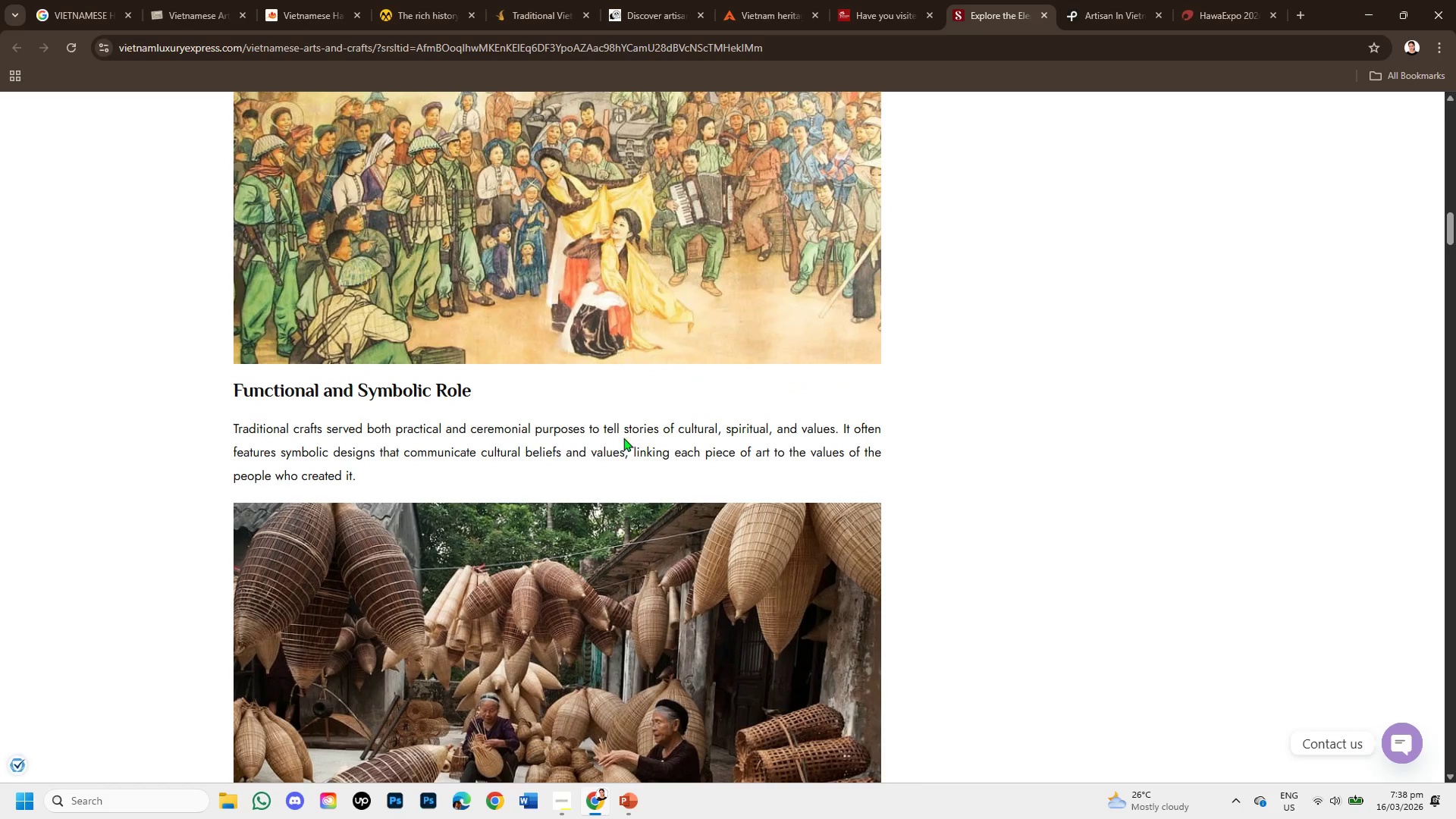 
scroll: coordinate [564, 458], scroll_direction: down, amount: 3.0
 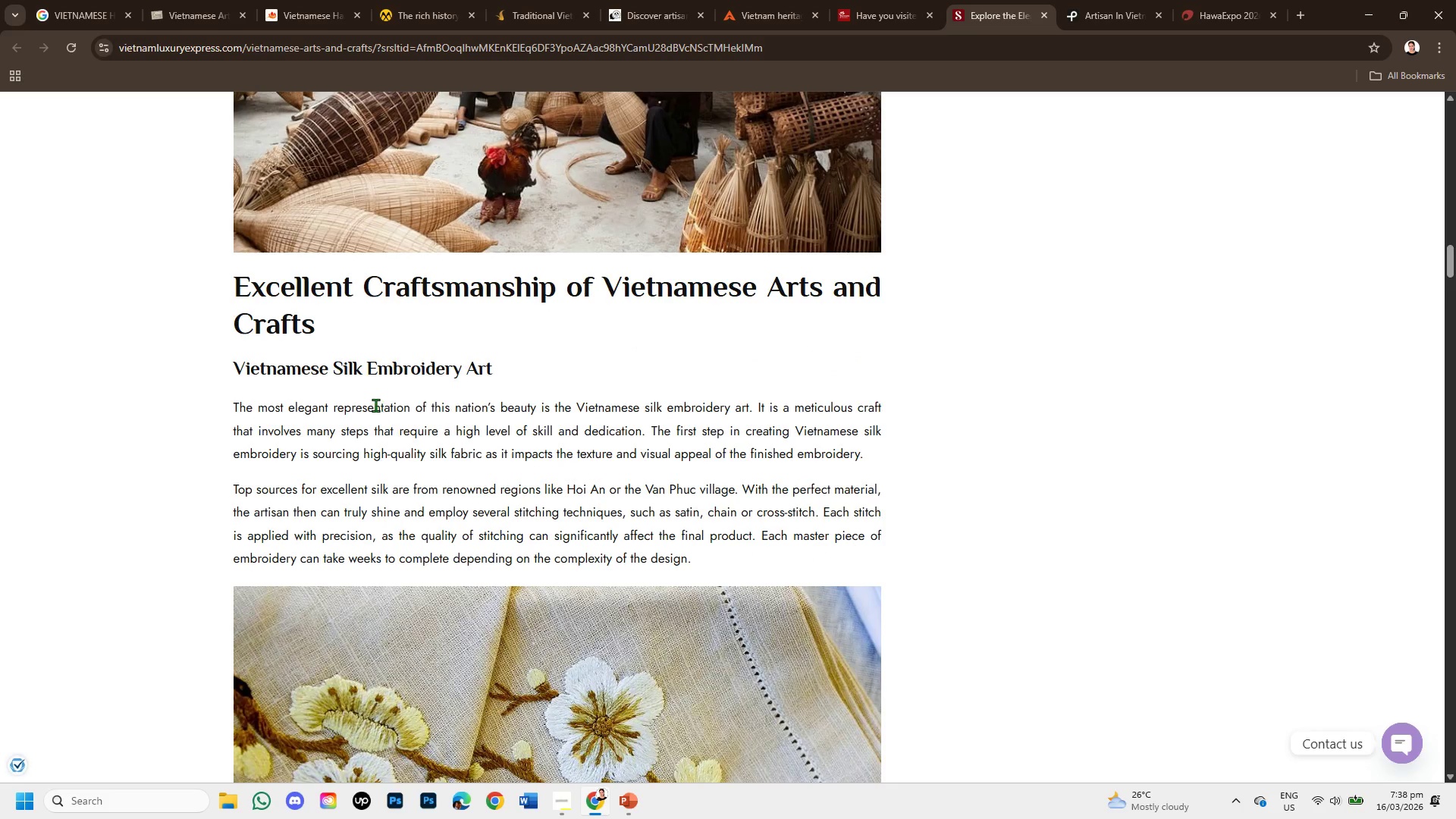 
left_click_drag(start_coordinate=[375, 405], to_coordinate=[673, 408])
 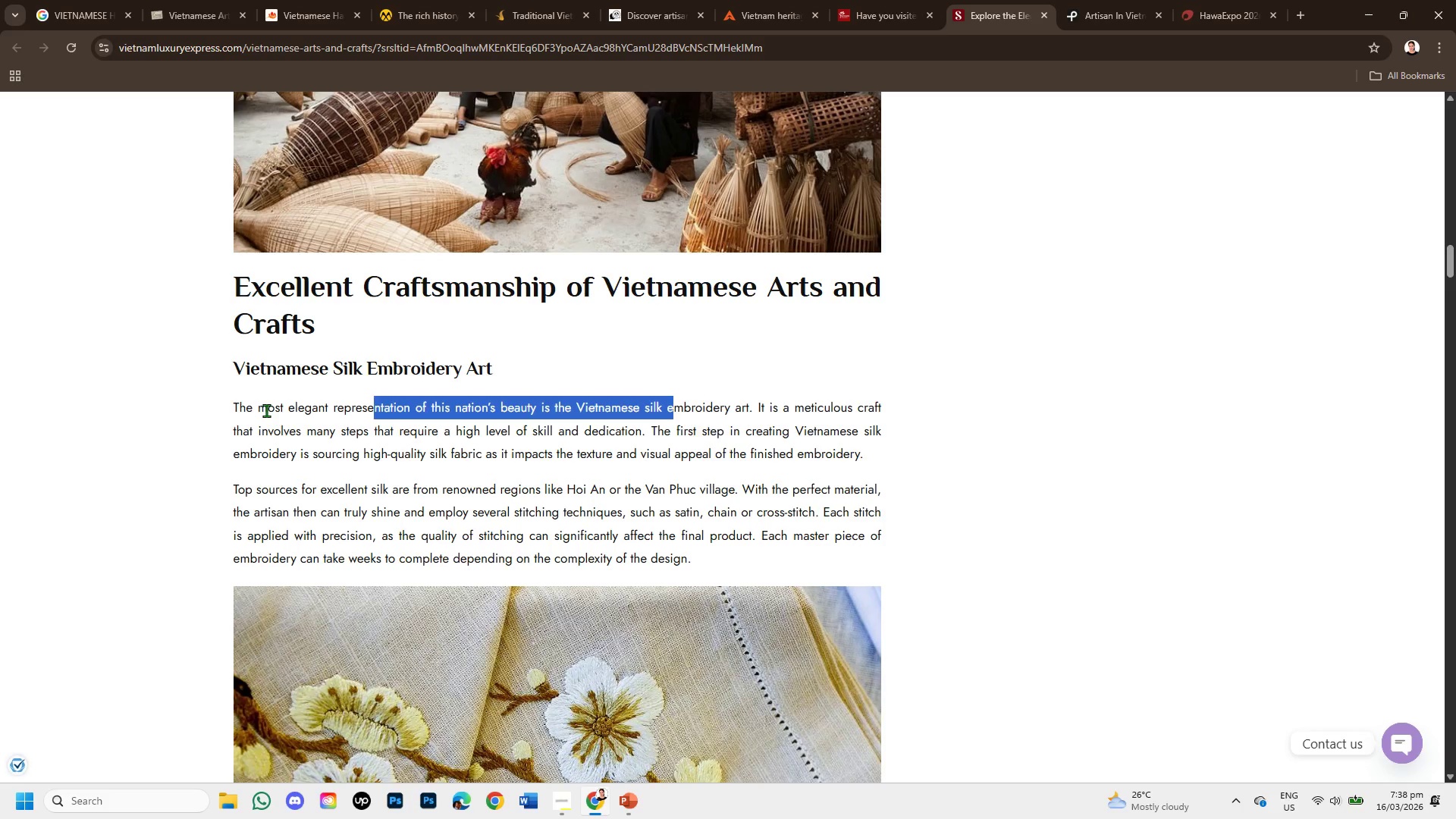 
left_click([266, 410])
 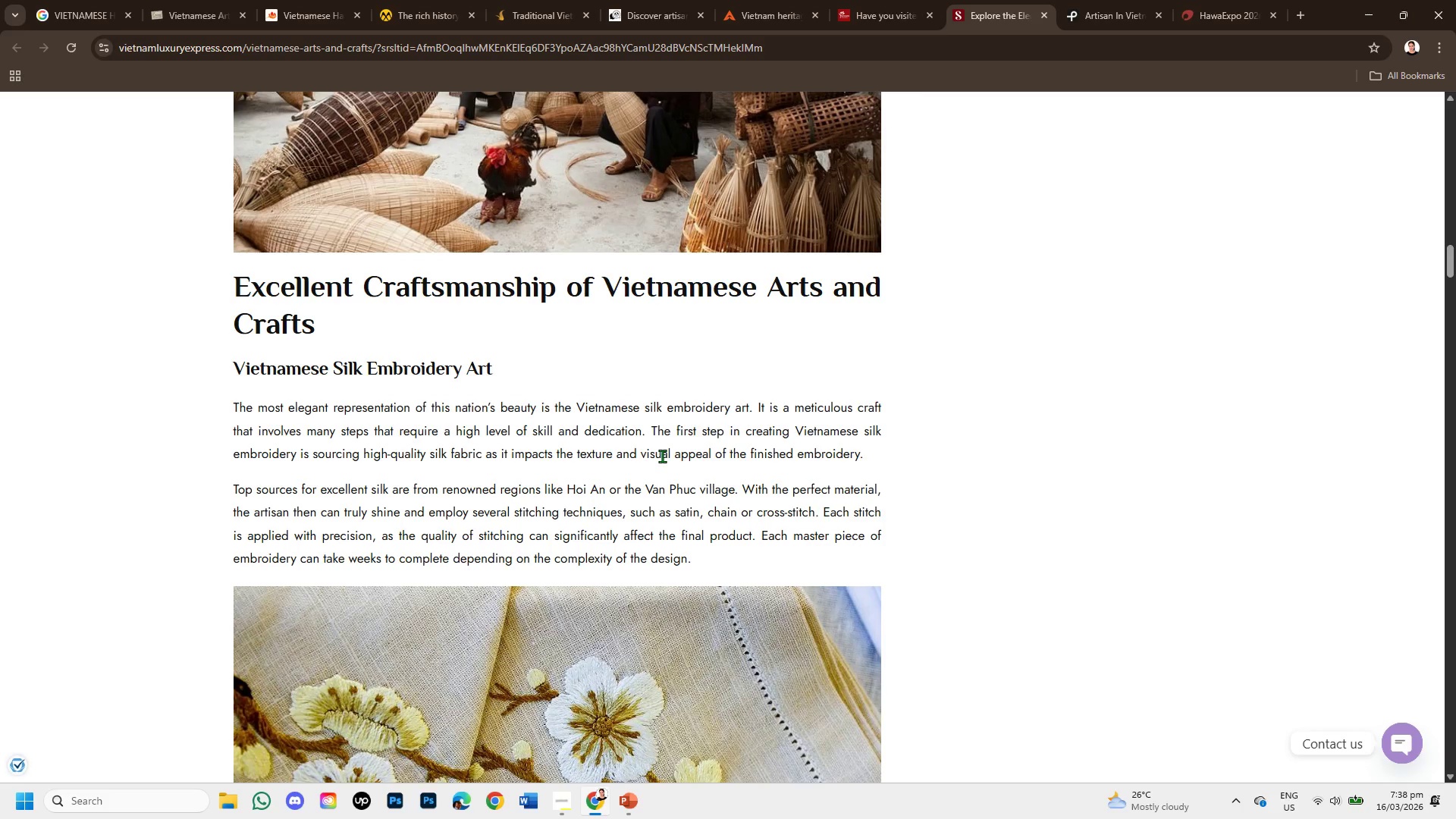 
scroll: coordinate [674, 369], scroll_direction: down, amount: 7.0
 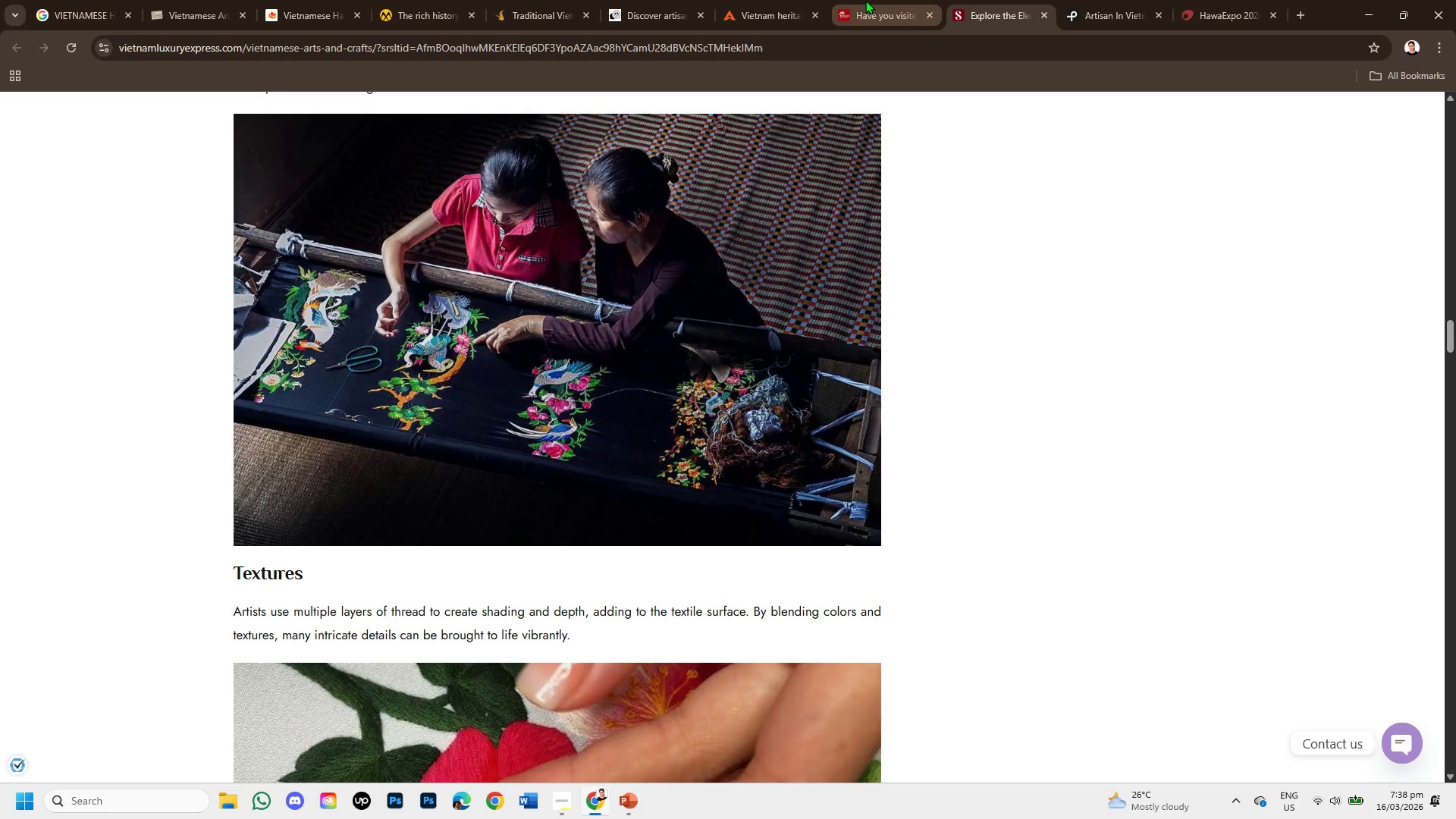 
left_click([865, 0])
 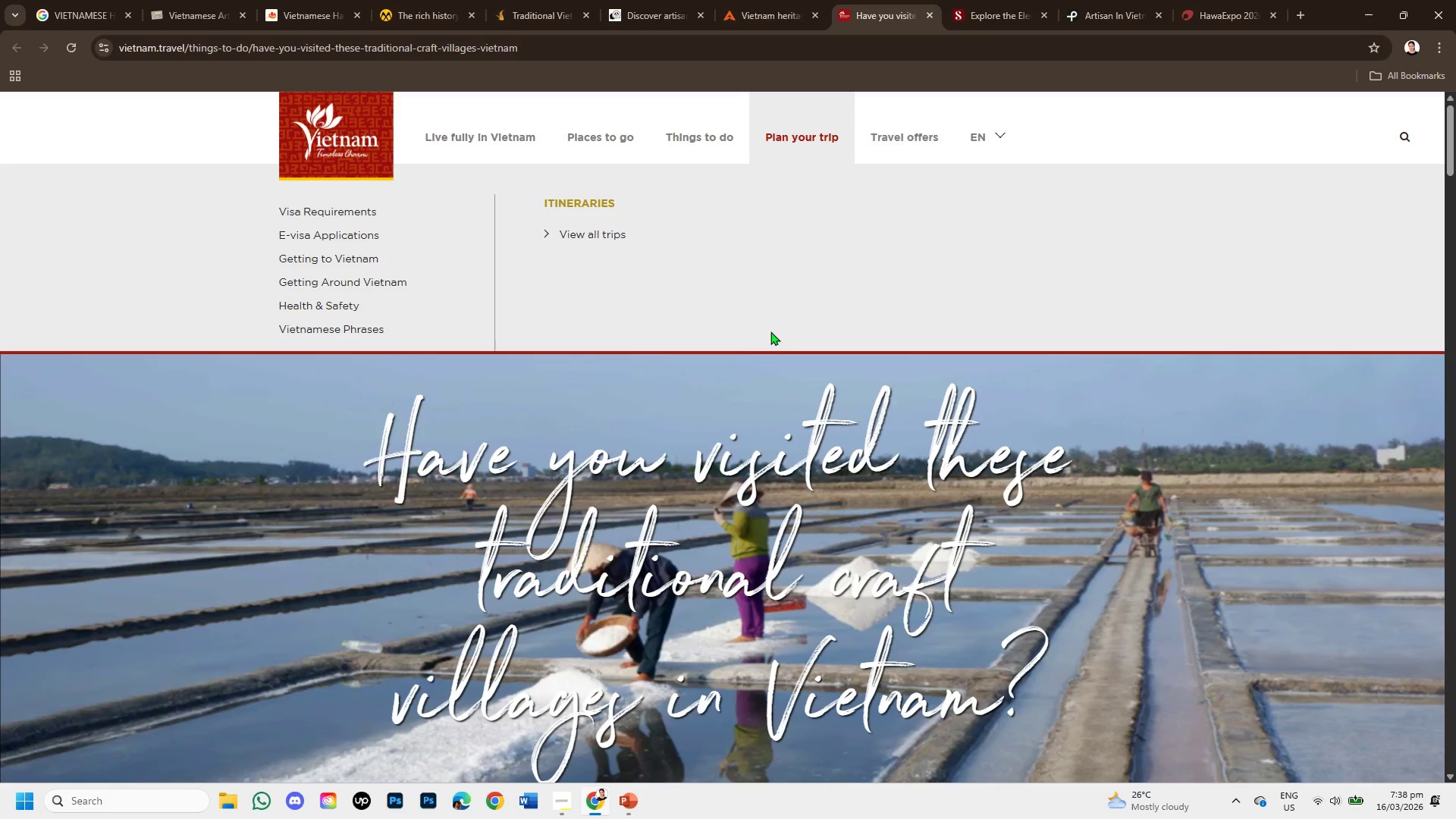 
scroll: coordinate [642, 358], scroll_direction: down, amount: 4.0
 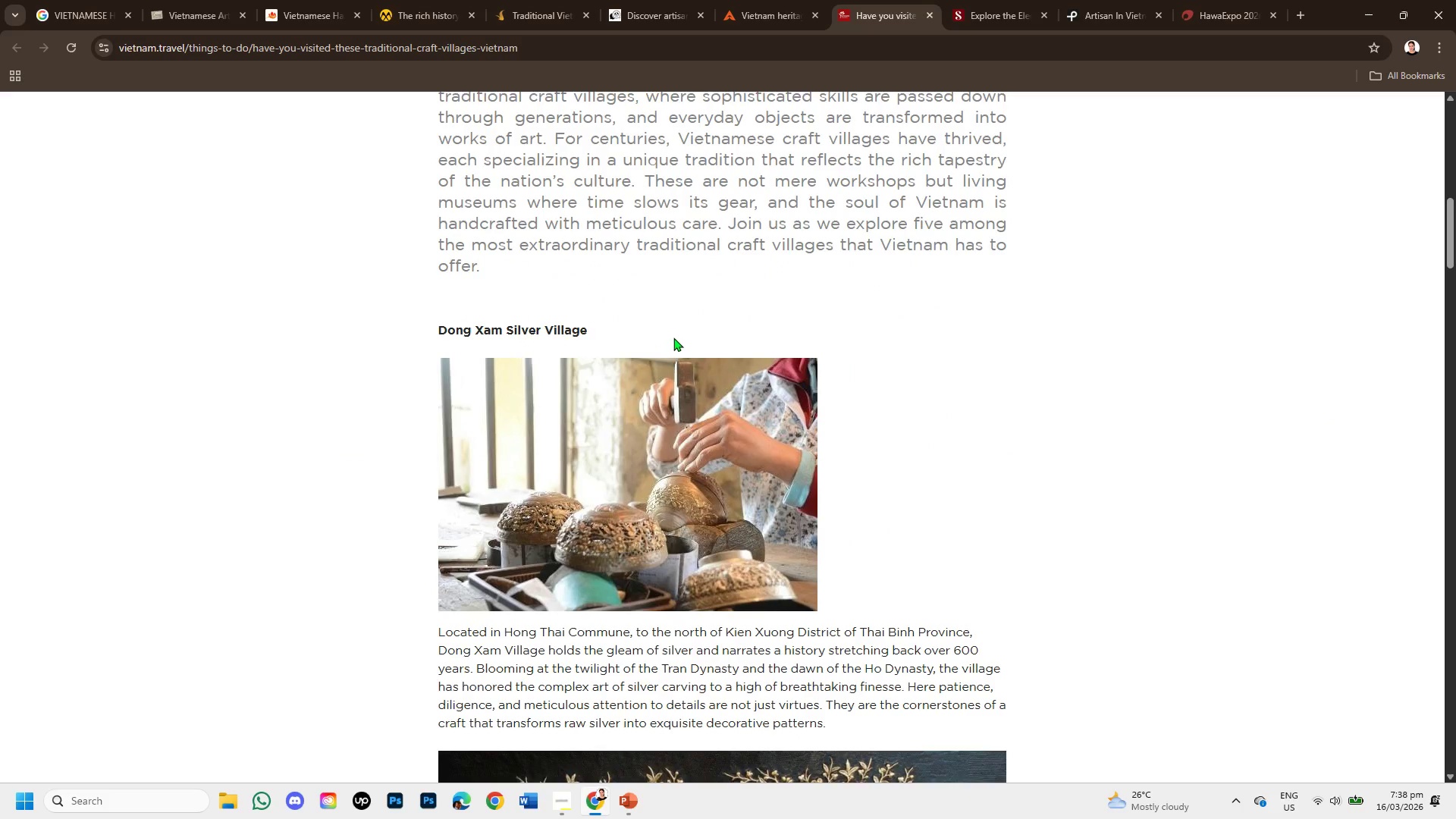 
scroll: coordinate [673, 337], scroll_direction: up, amount: 1.0
 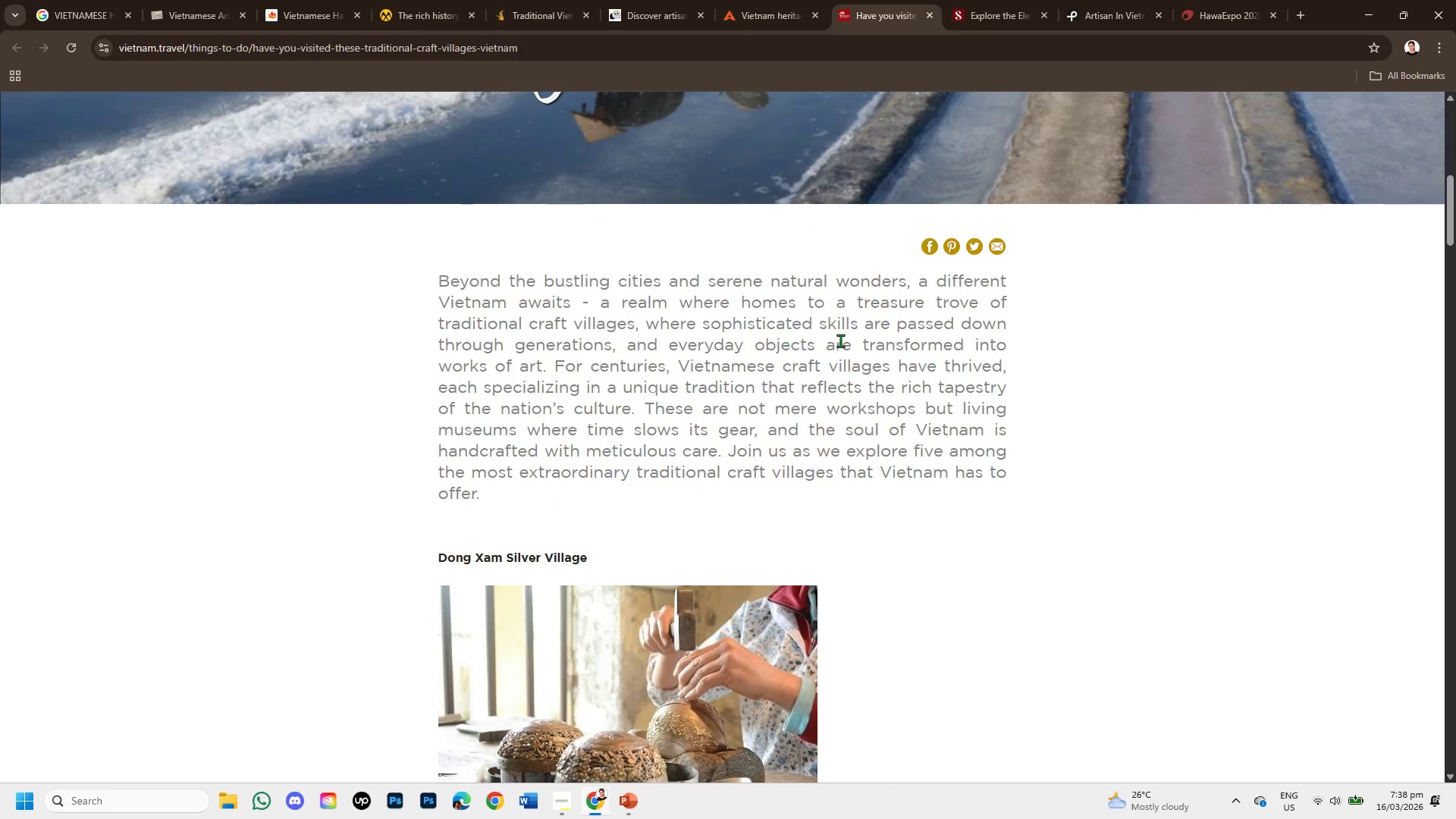 
left_click_drag(start_coordinate=[784, 368], to_coordinate=[894, 378])
 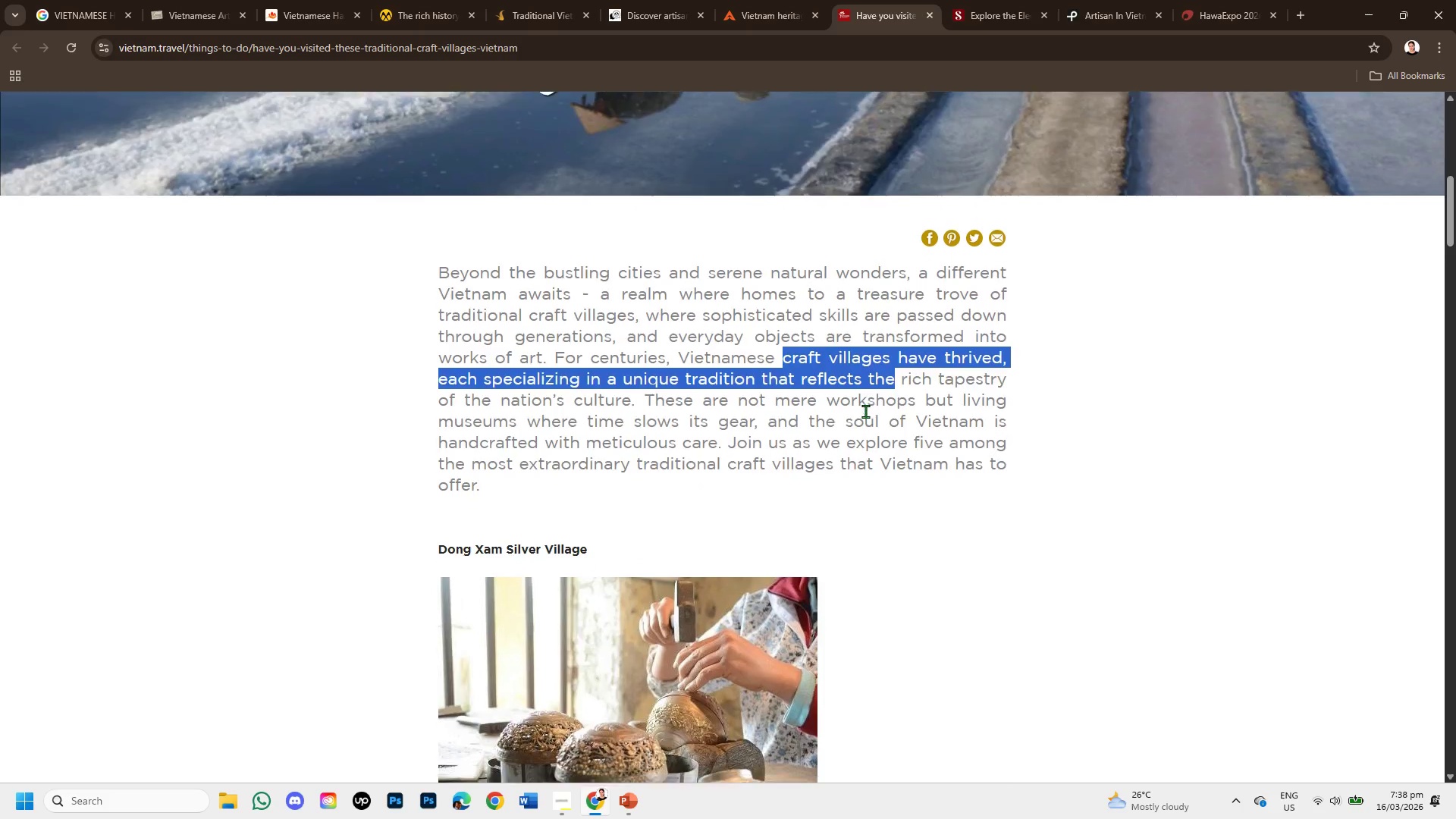 
scroll: coordinate [664, 371], scroll_direction: down, amount: 10.0
 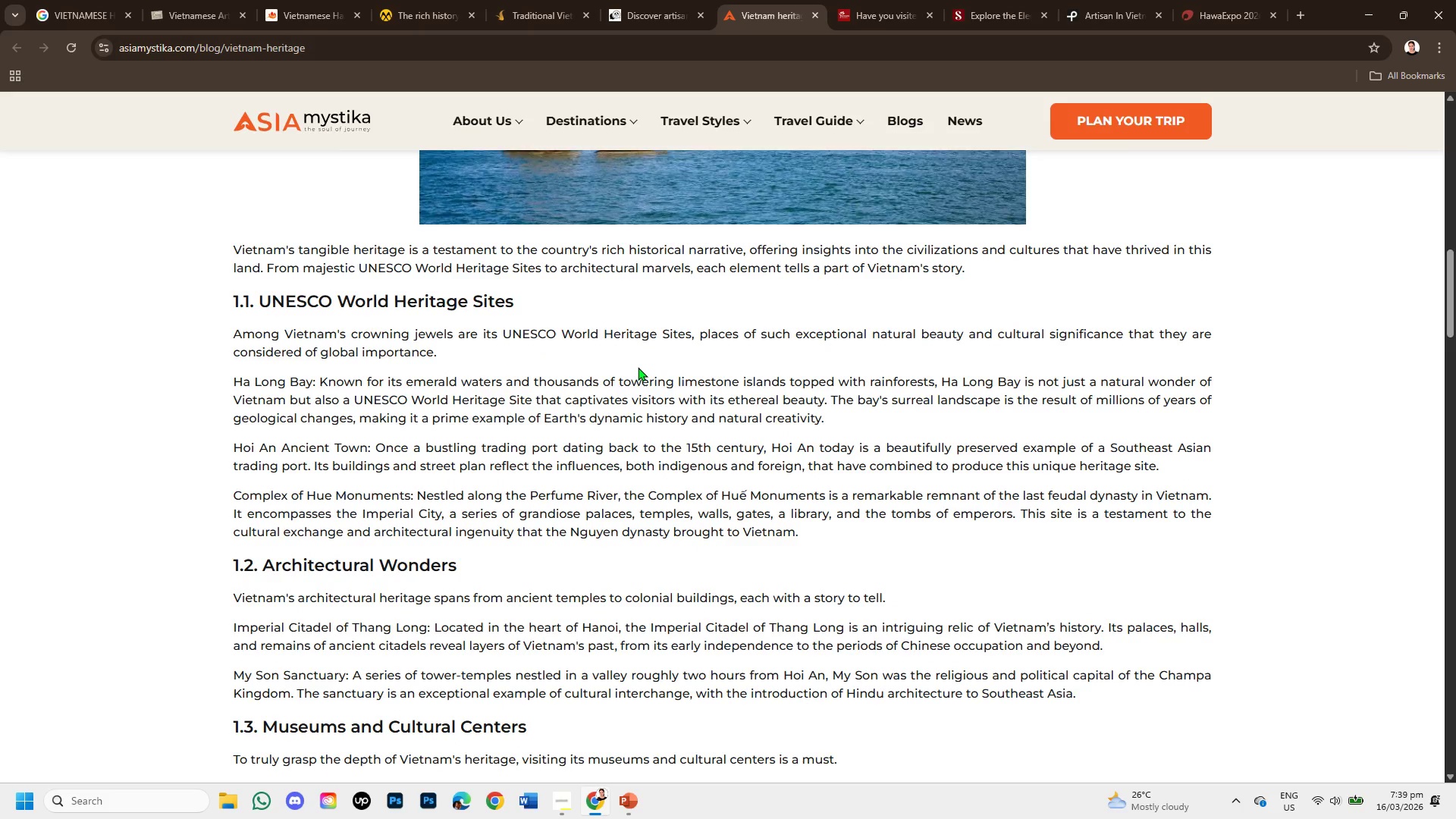 
wait(5.51)
 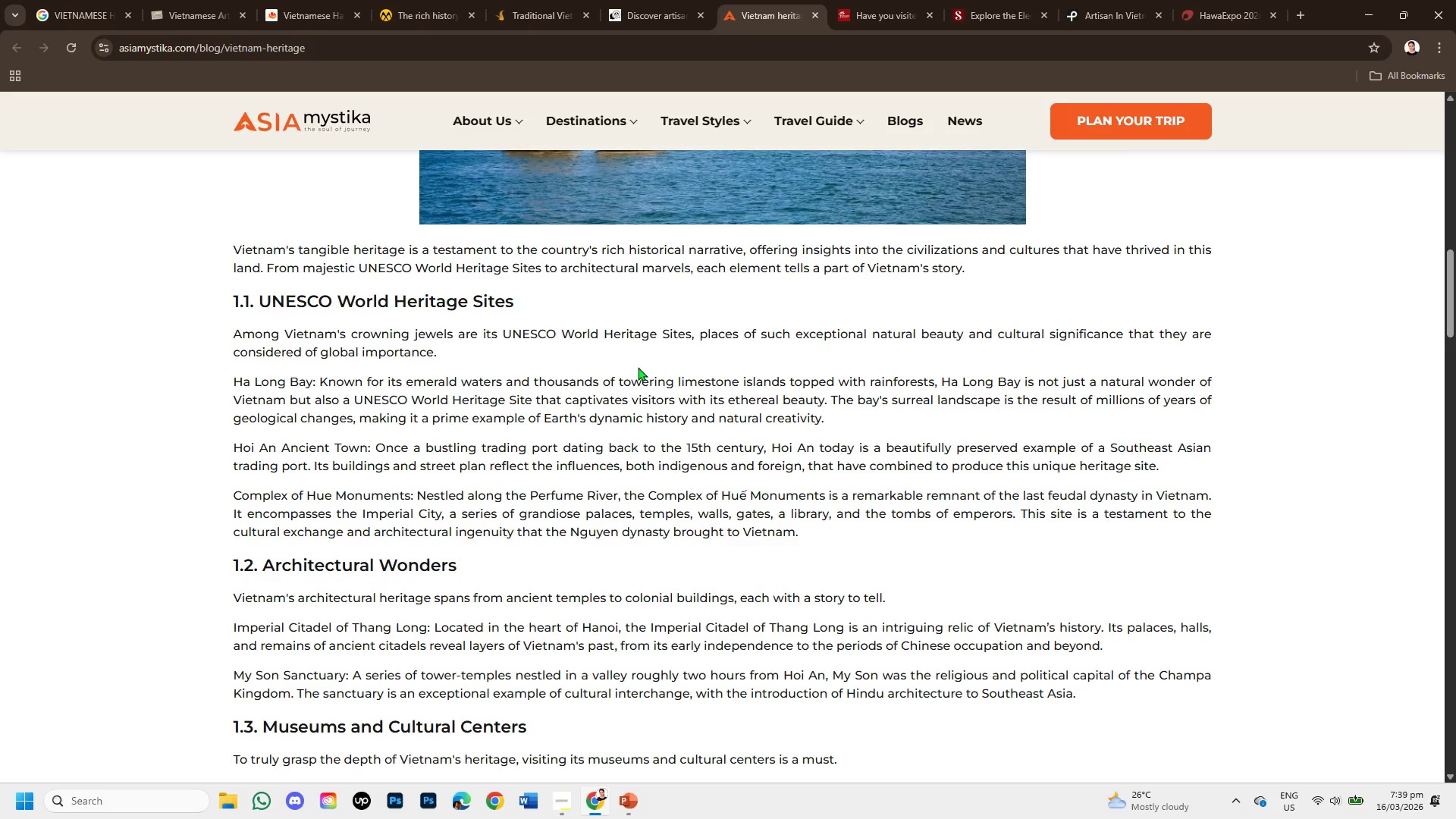 
scroll: coordinate [624, 402], scroll_direction: down, amount: 4.0
 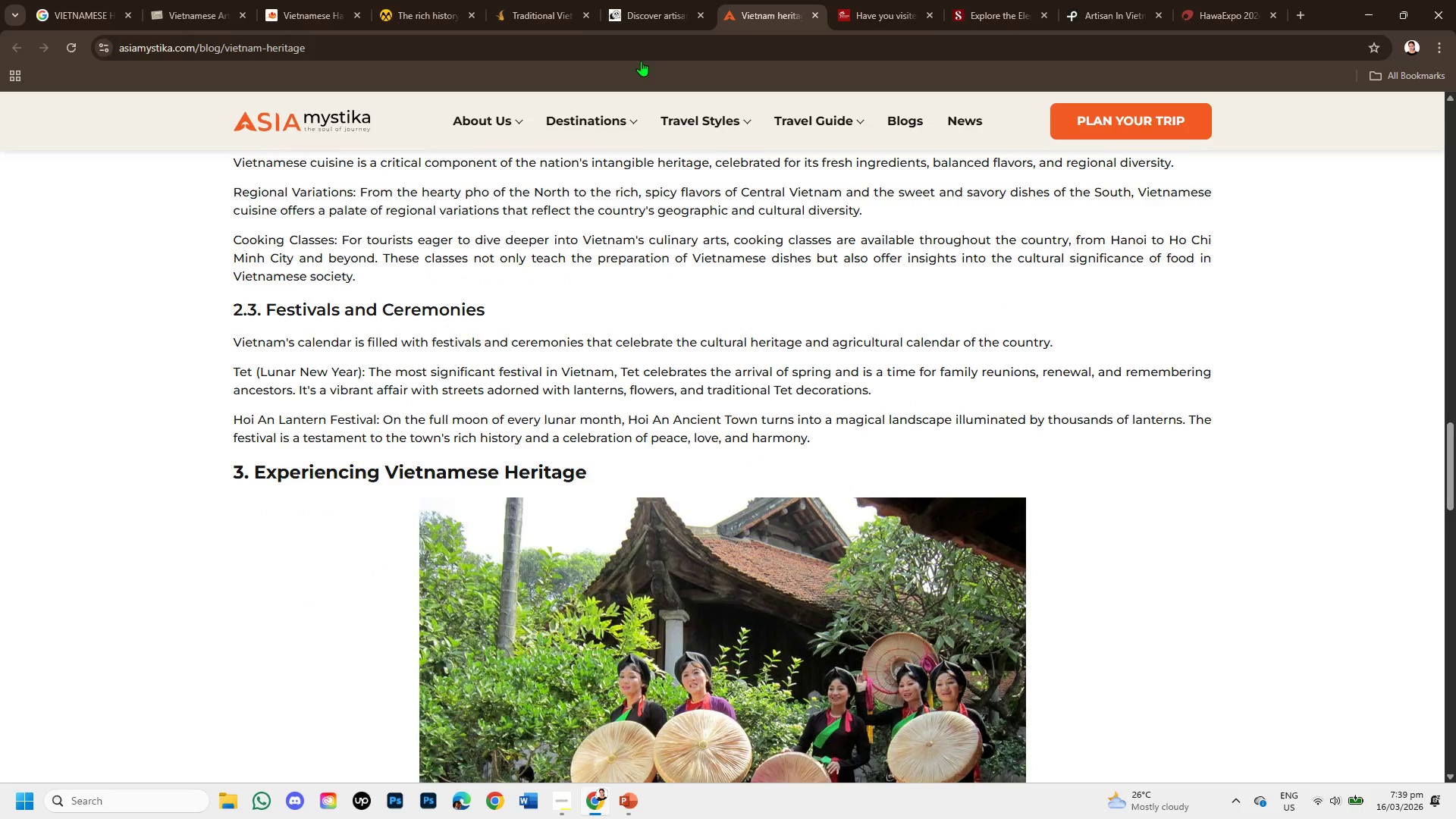 
left_click([675, 0])
 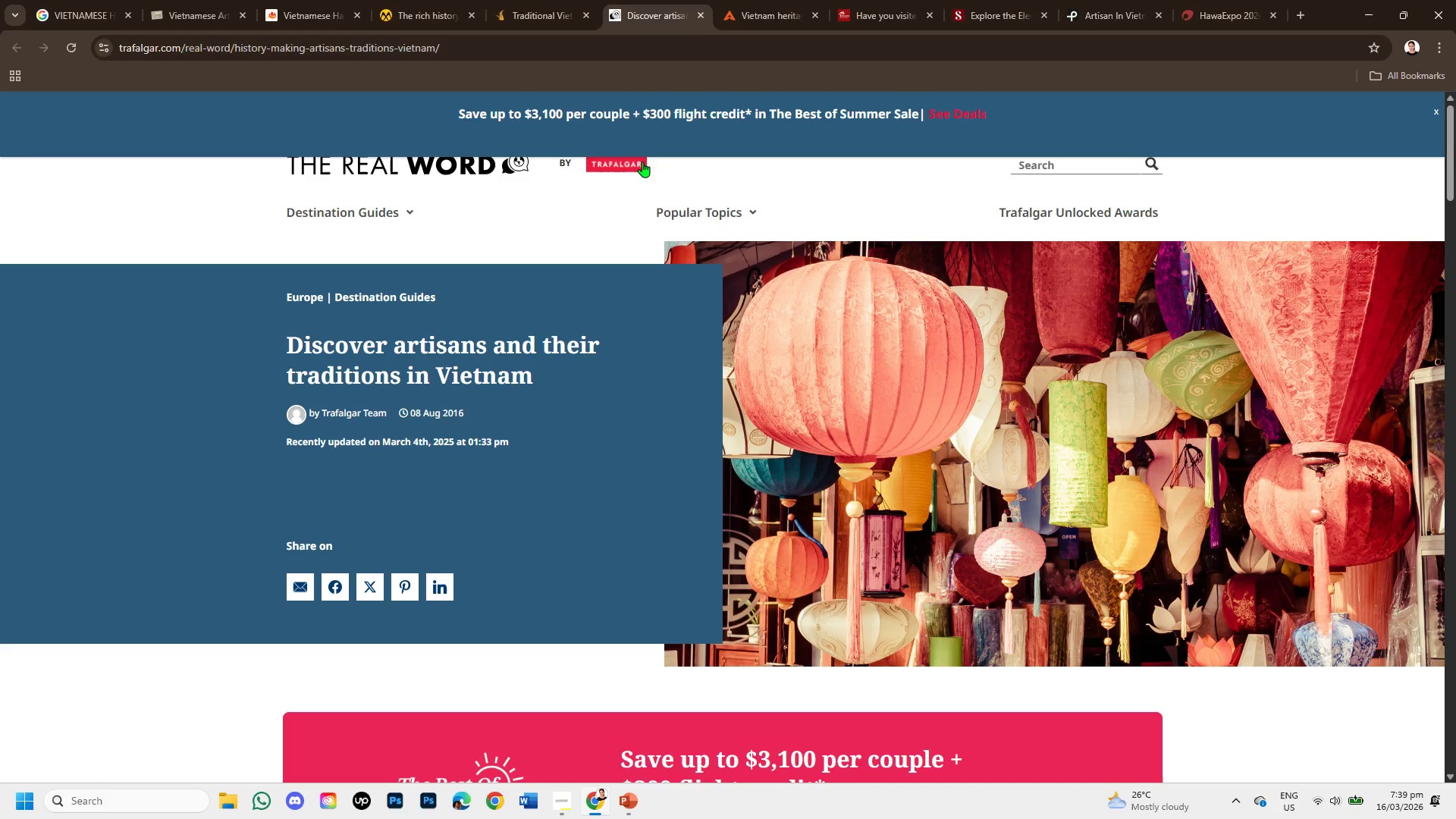 
scroll: coordinate [636, 273], scroll_direction: down, amount: 3.0
 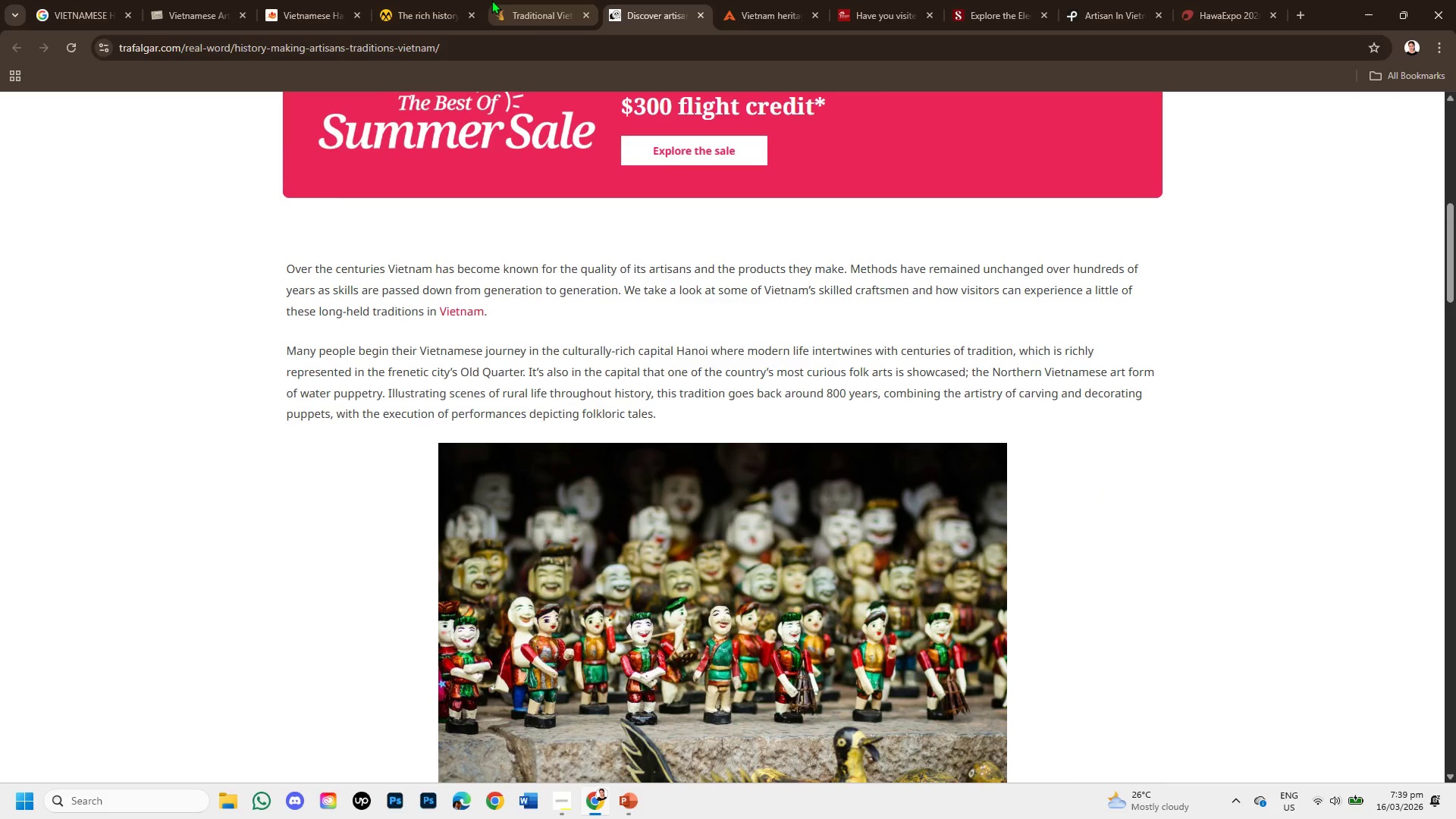 
left_click([548, 20])
 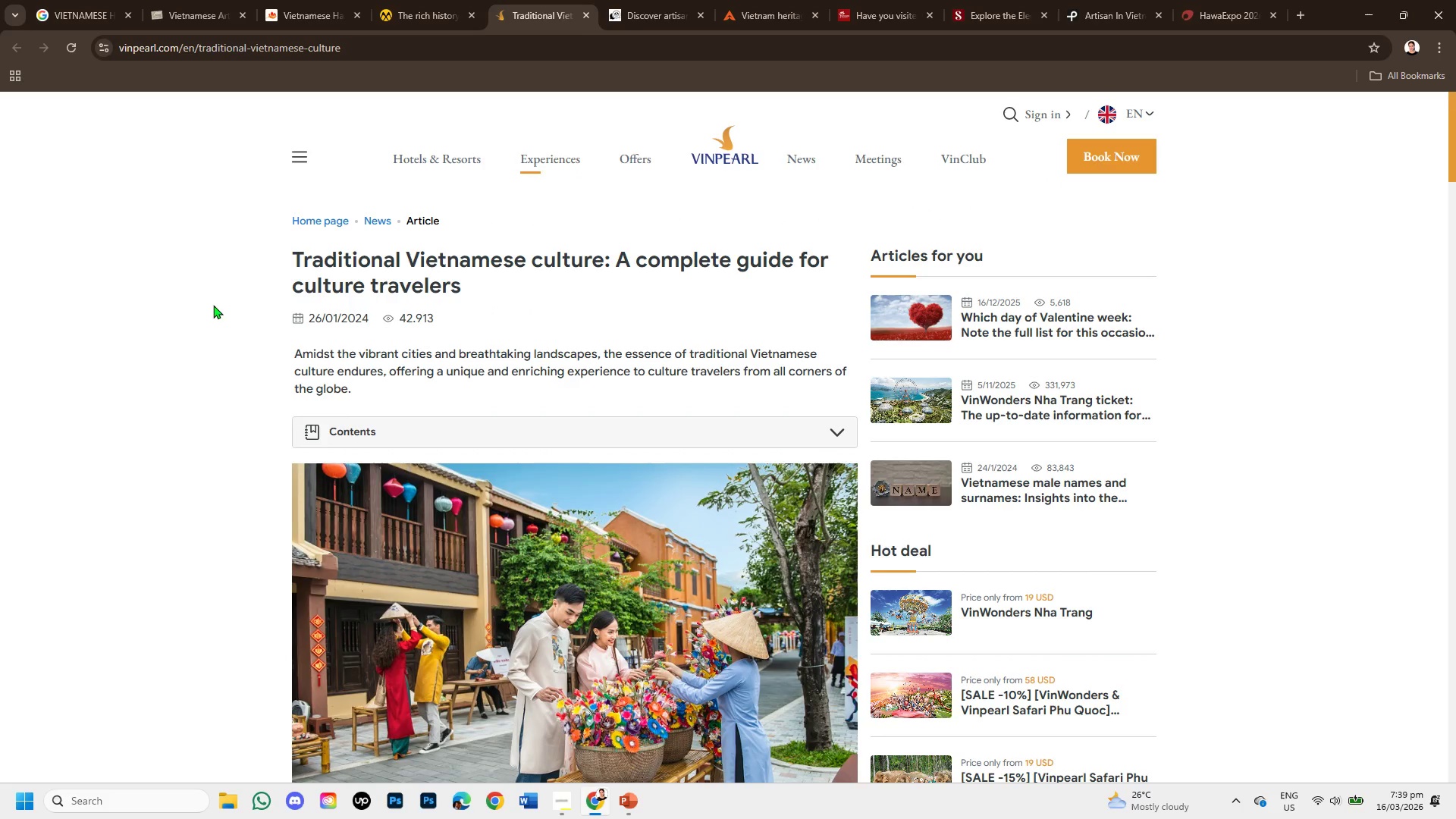 
scroll: coordinate [250, 312], scroll_direction: down, amount: 3.0
 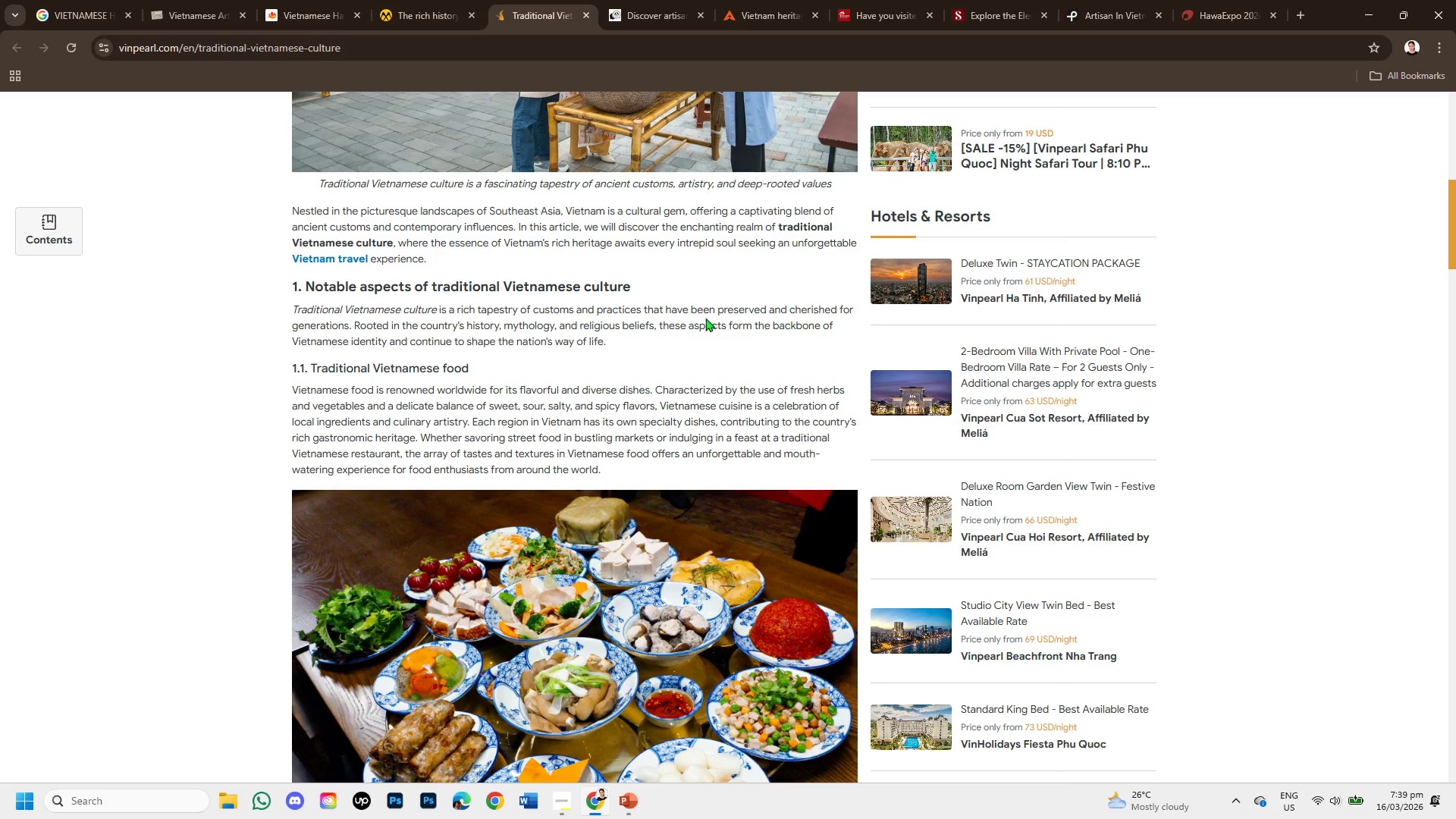 
wait(6.49)
 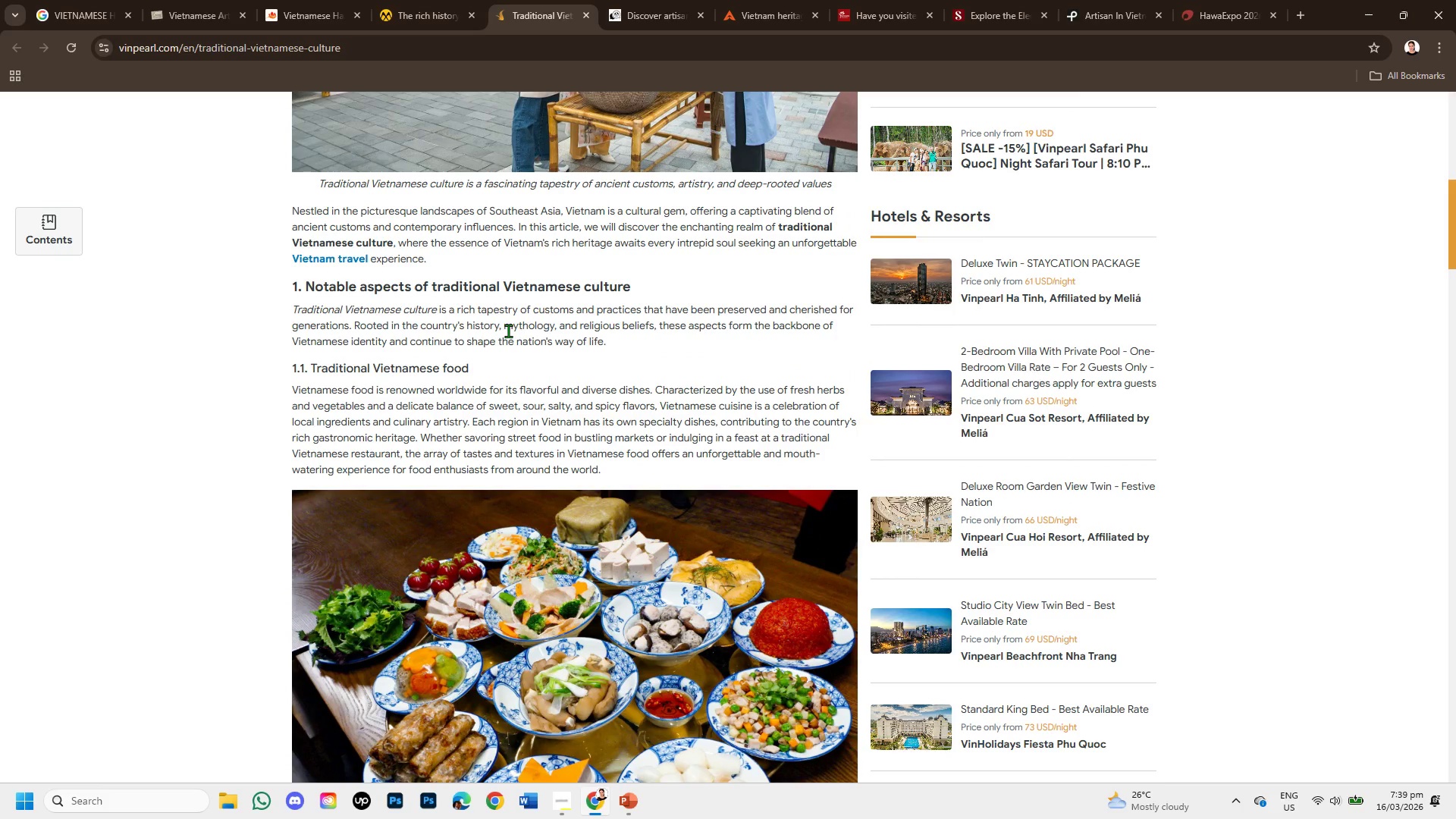 
scroll: coordinate [444, 331], scroll_direction: down, amount: 8.0
 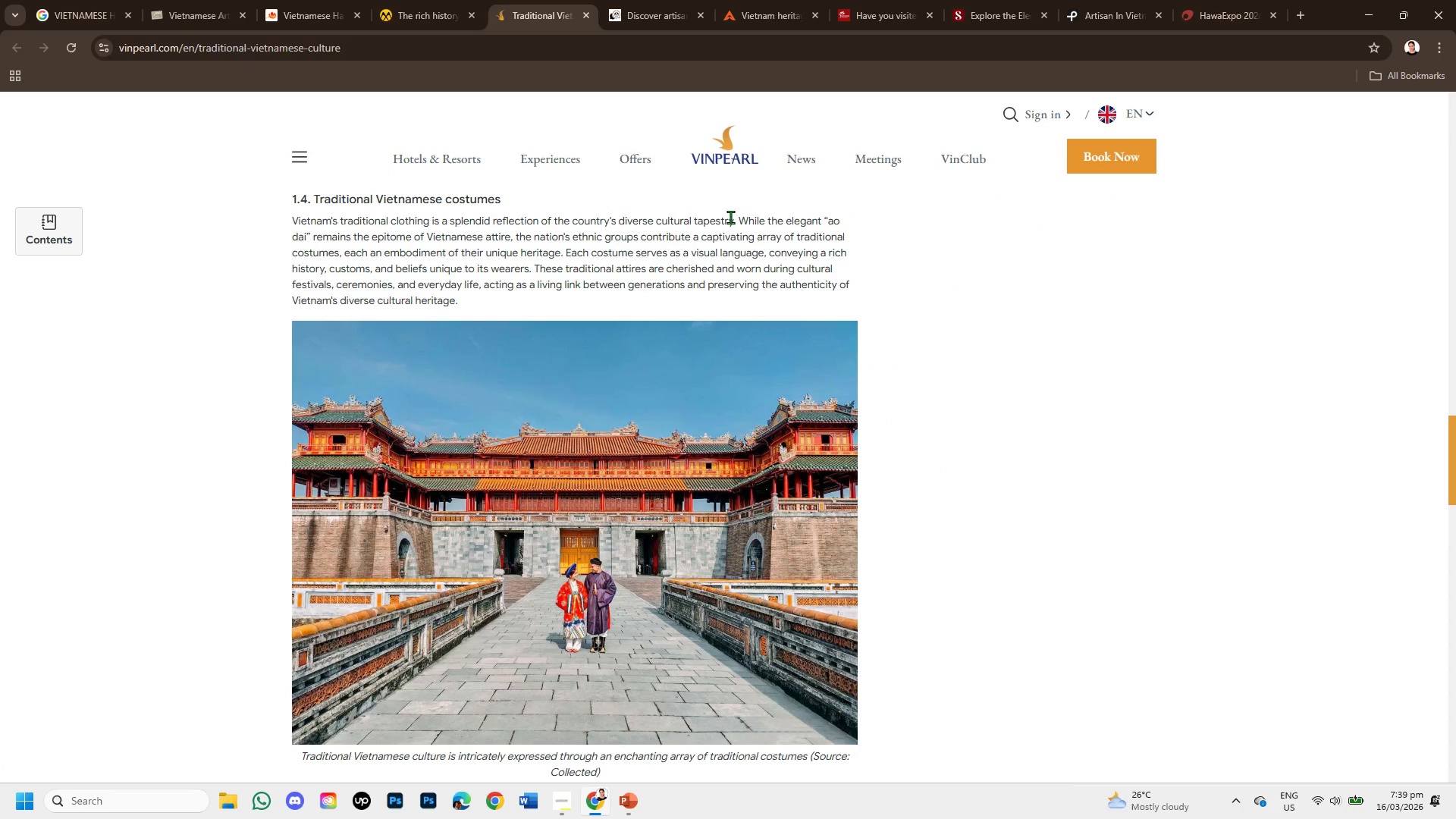 
left_click([454, 2])
 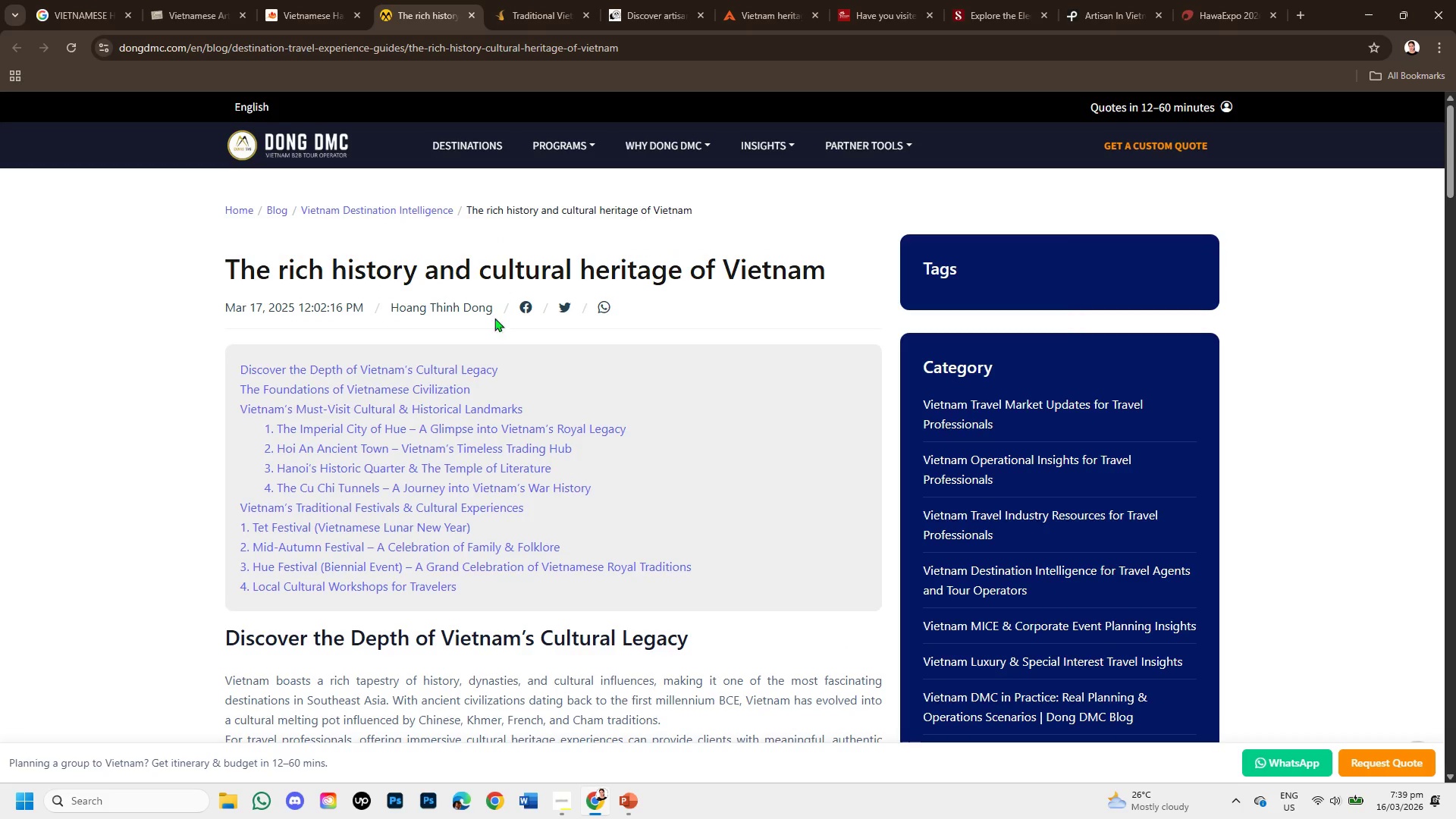 
scroll: coordinate [479, 378], scroll_direction: down, amount: 2.0
 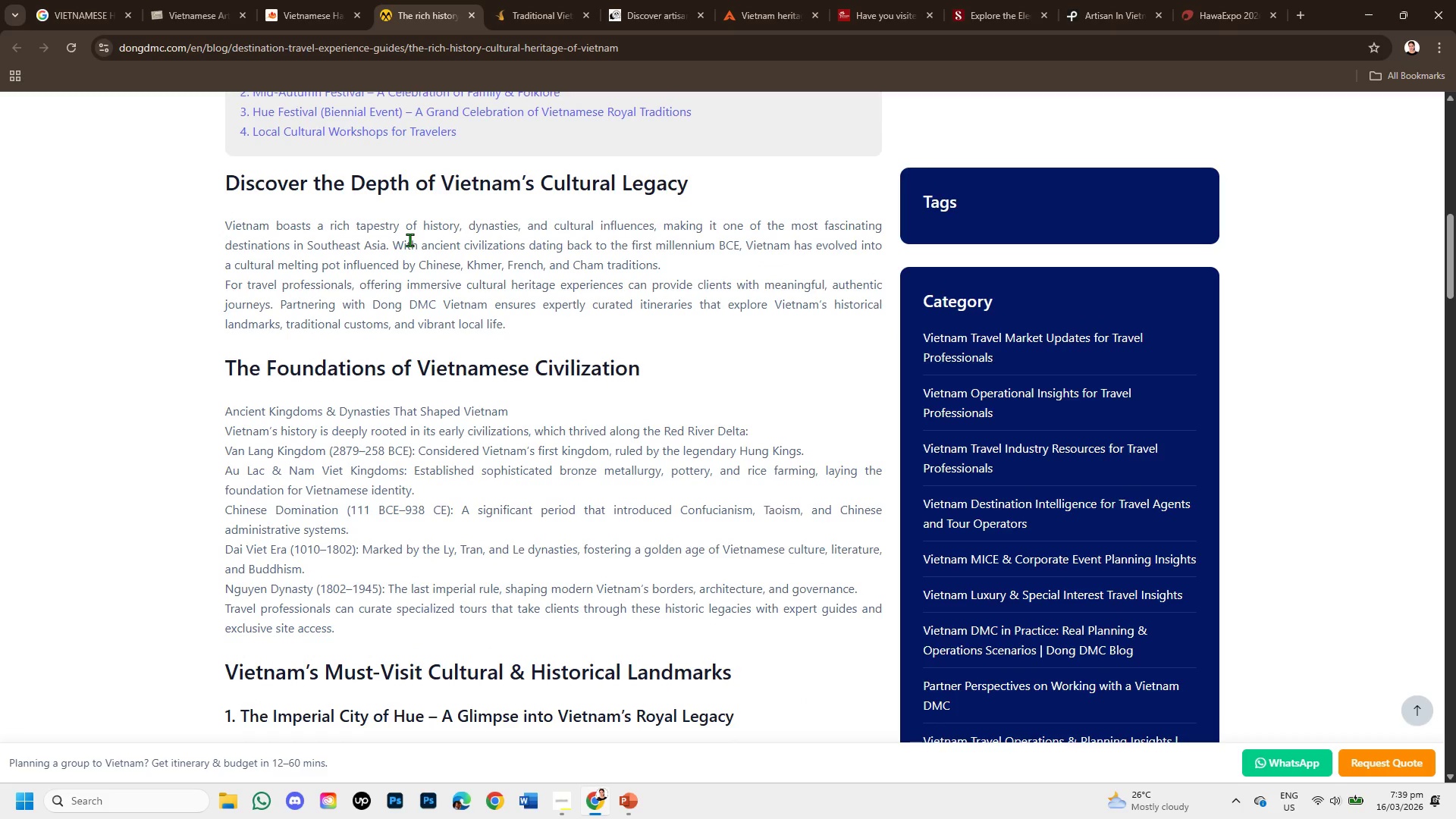 
wait(7.29)
 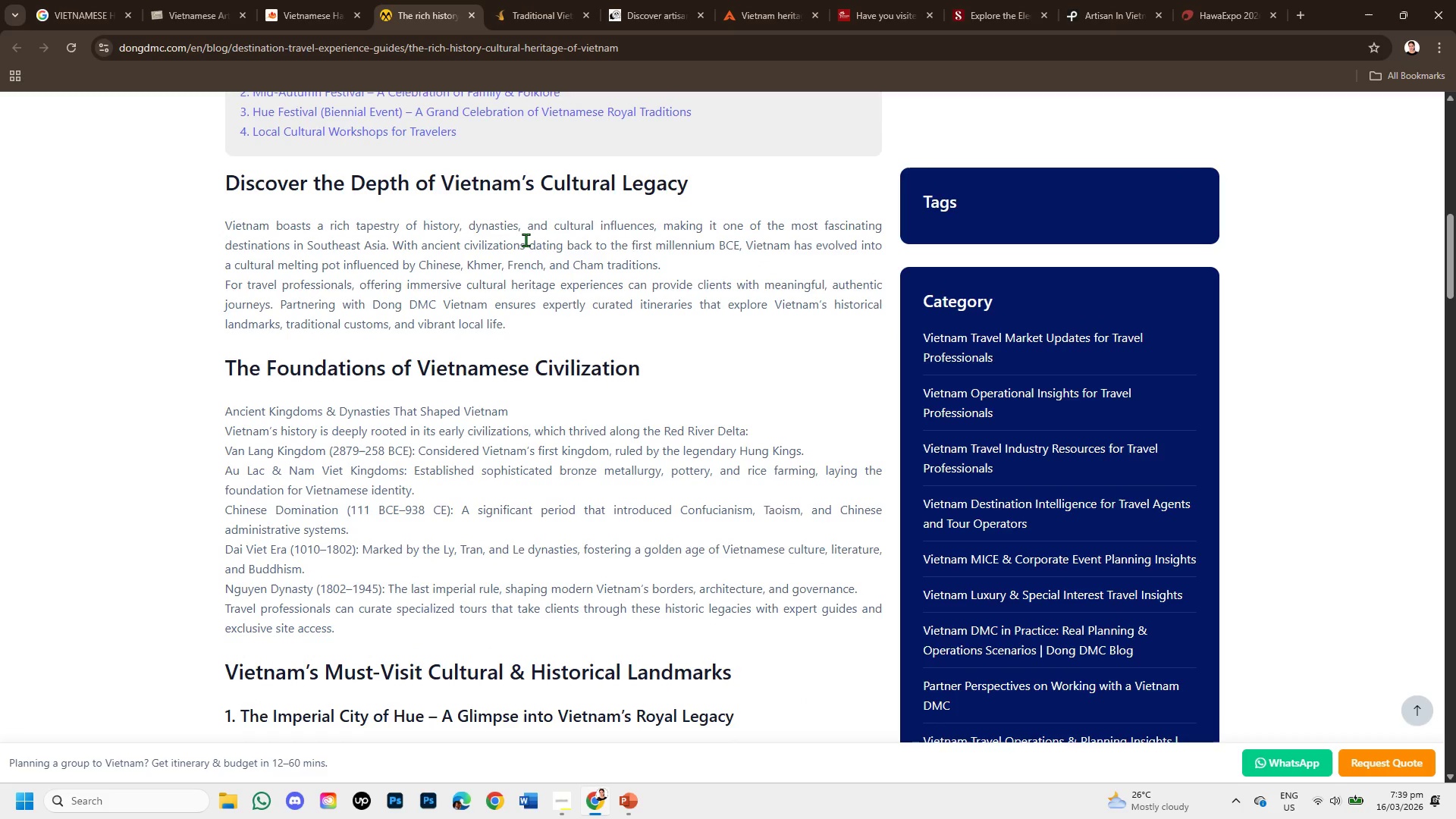 
scroll: coordinate [488, 365], scroll_direction: down, amount: 2.0
 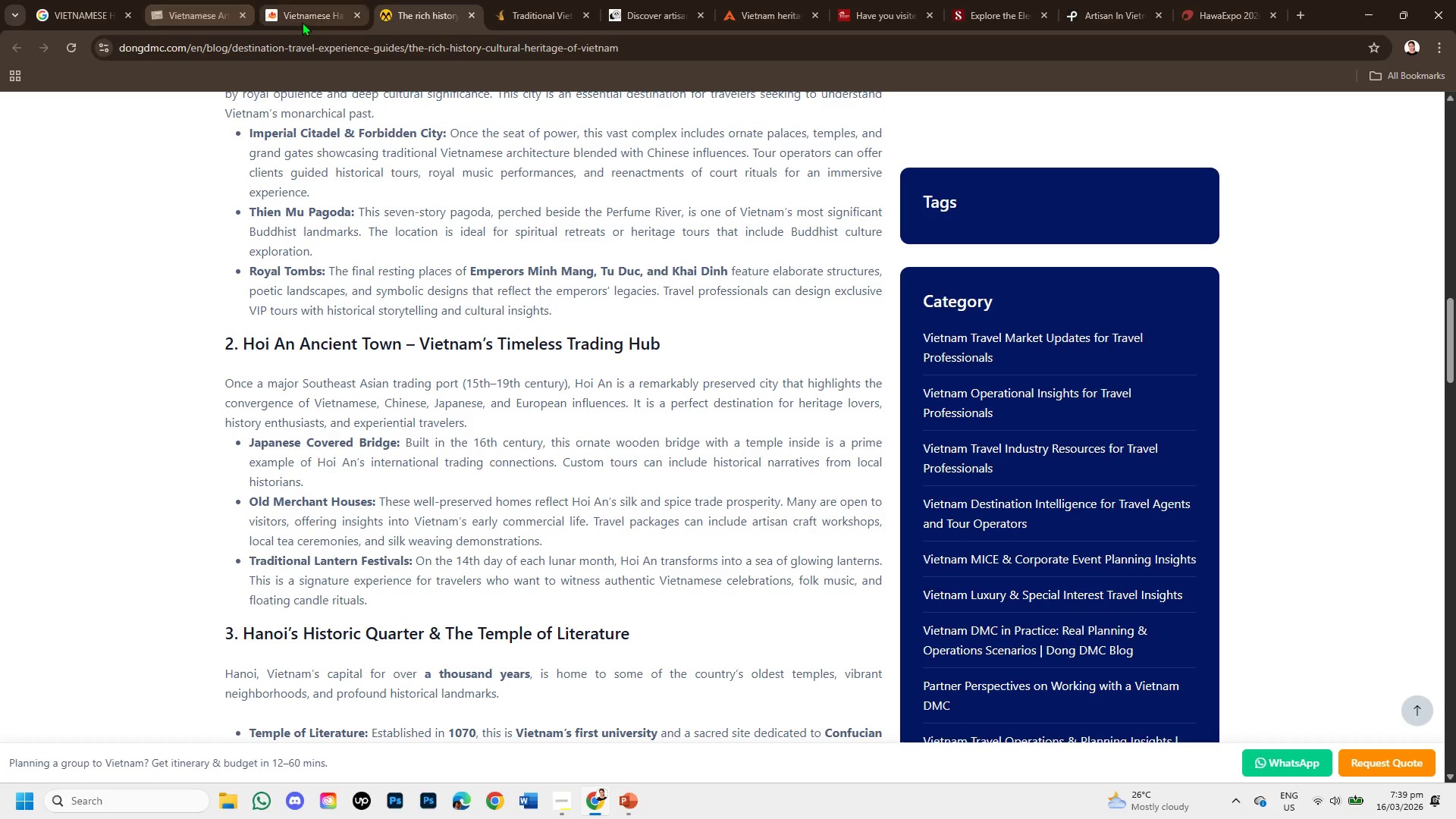 
left_click([303, 17])
 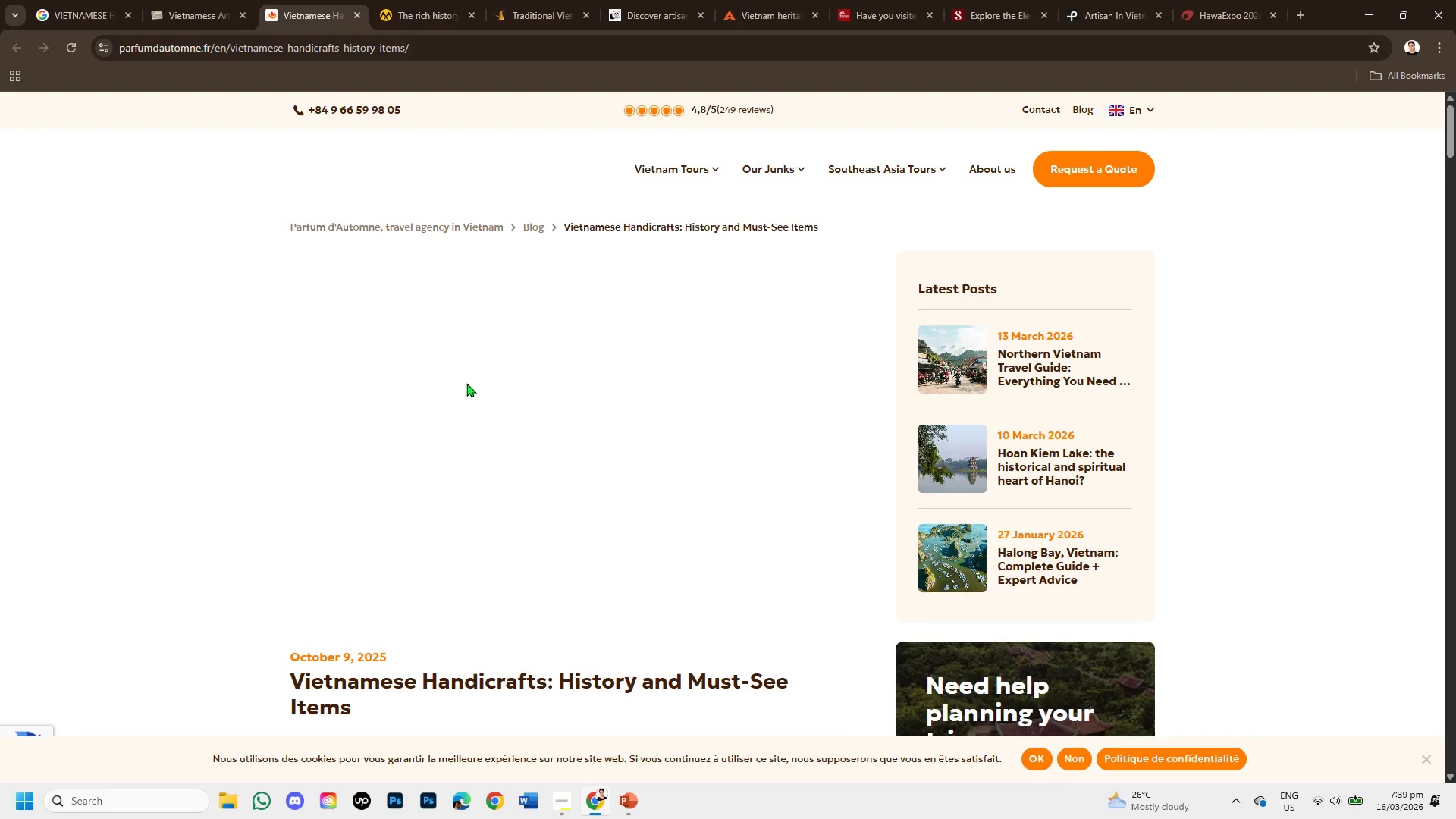 
scroll: coordinate [463, 391], scroll_direction: down, amount: 3.0
 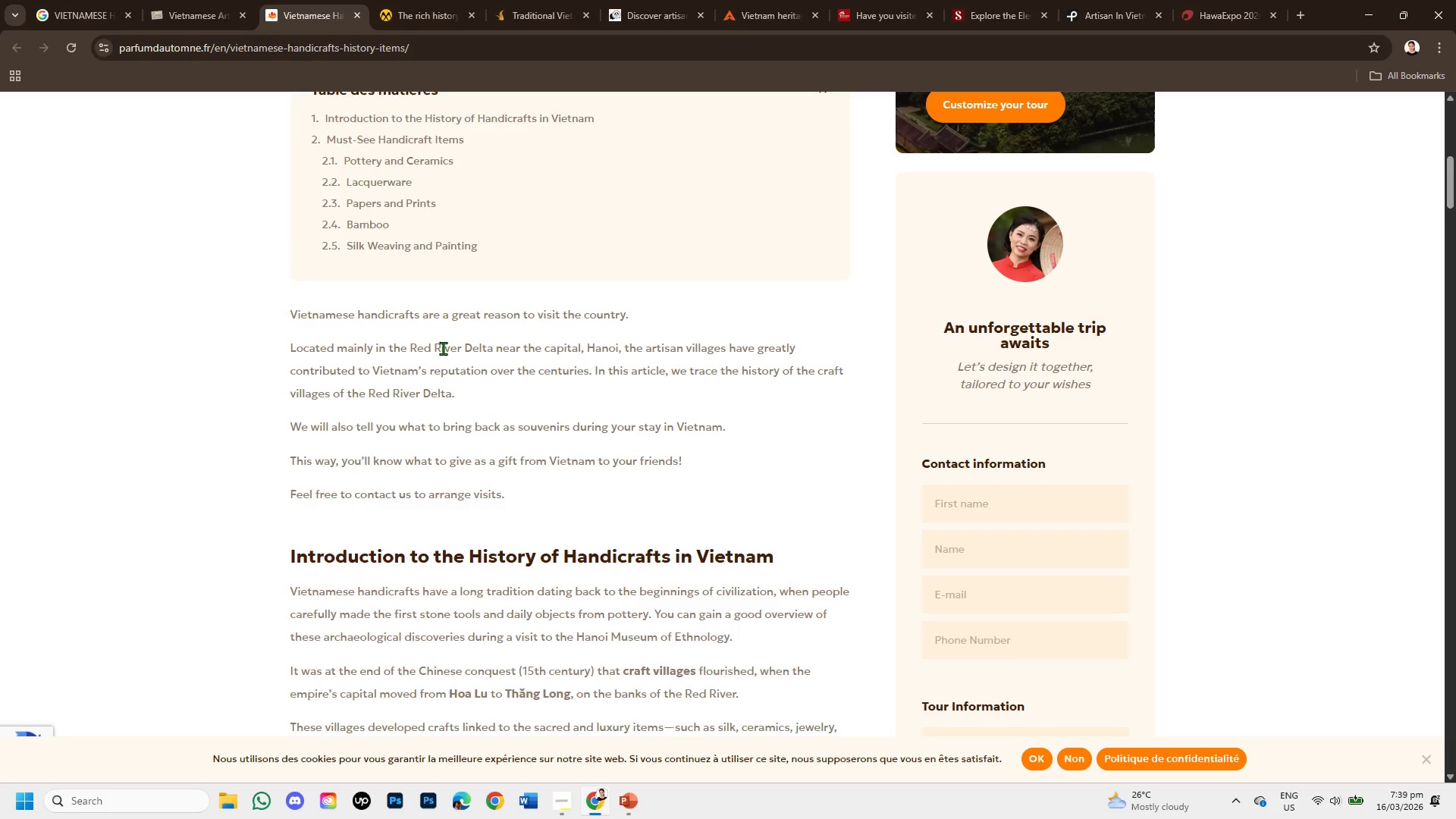 
wait(7.42)
 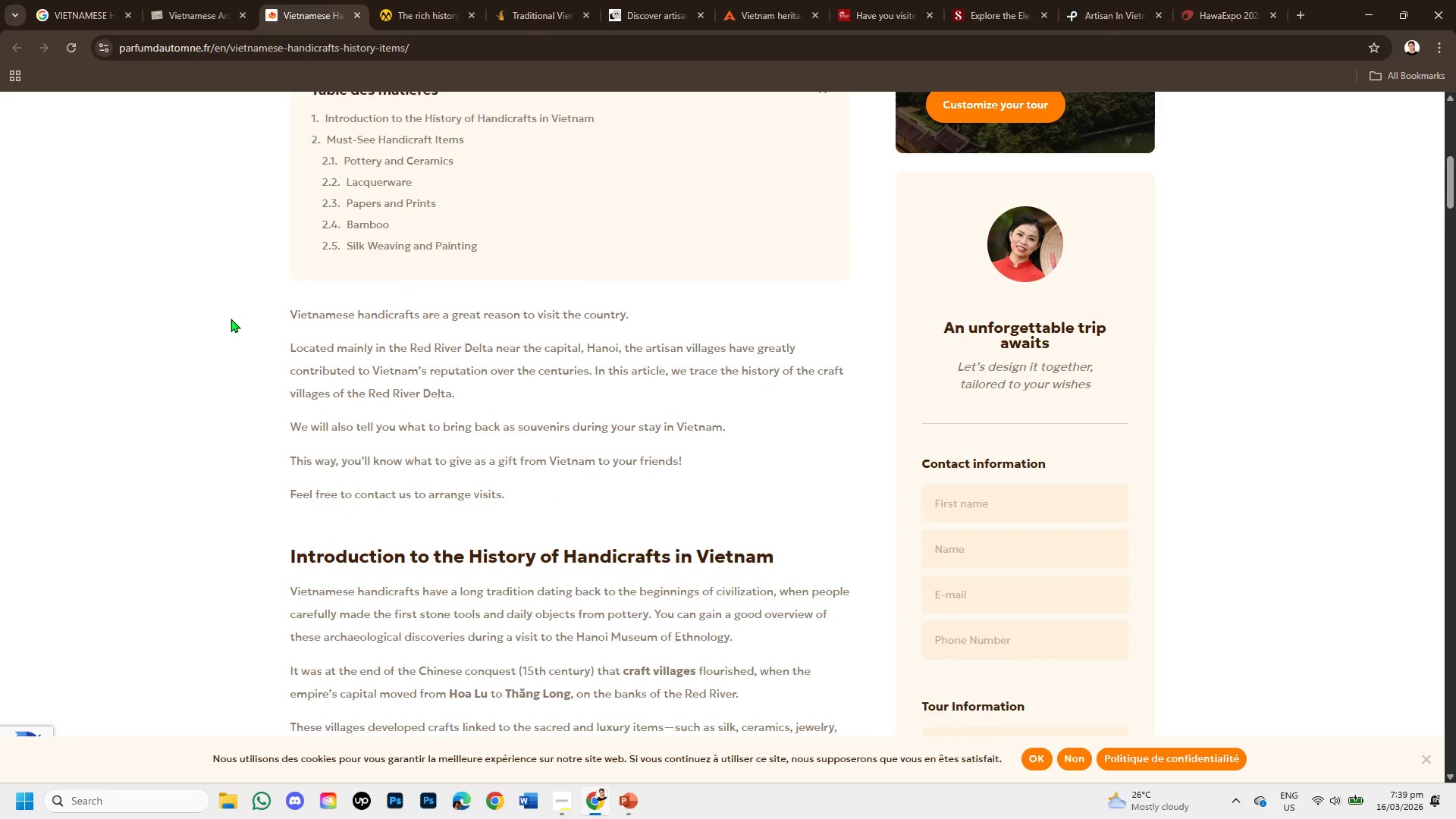 
scroll: coordinate [409, 394], scroll_direction: down, amount: 1.0
 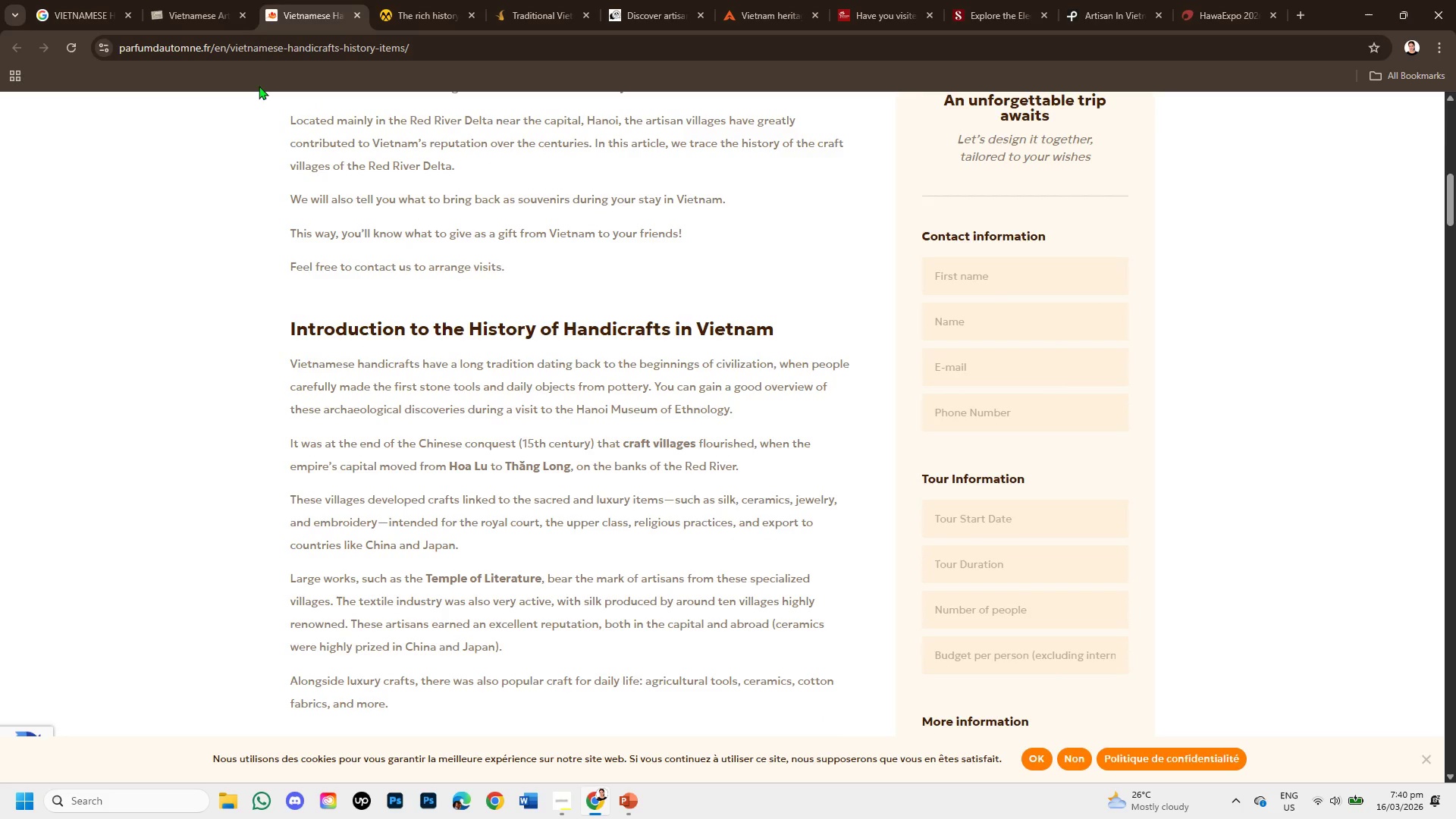 
left_click([209, 0])
 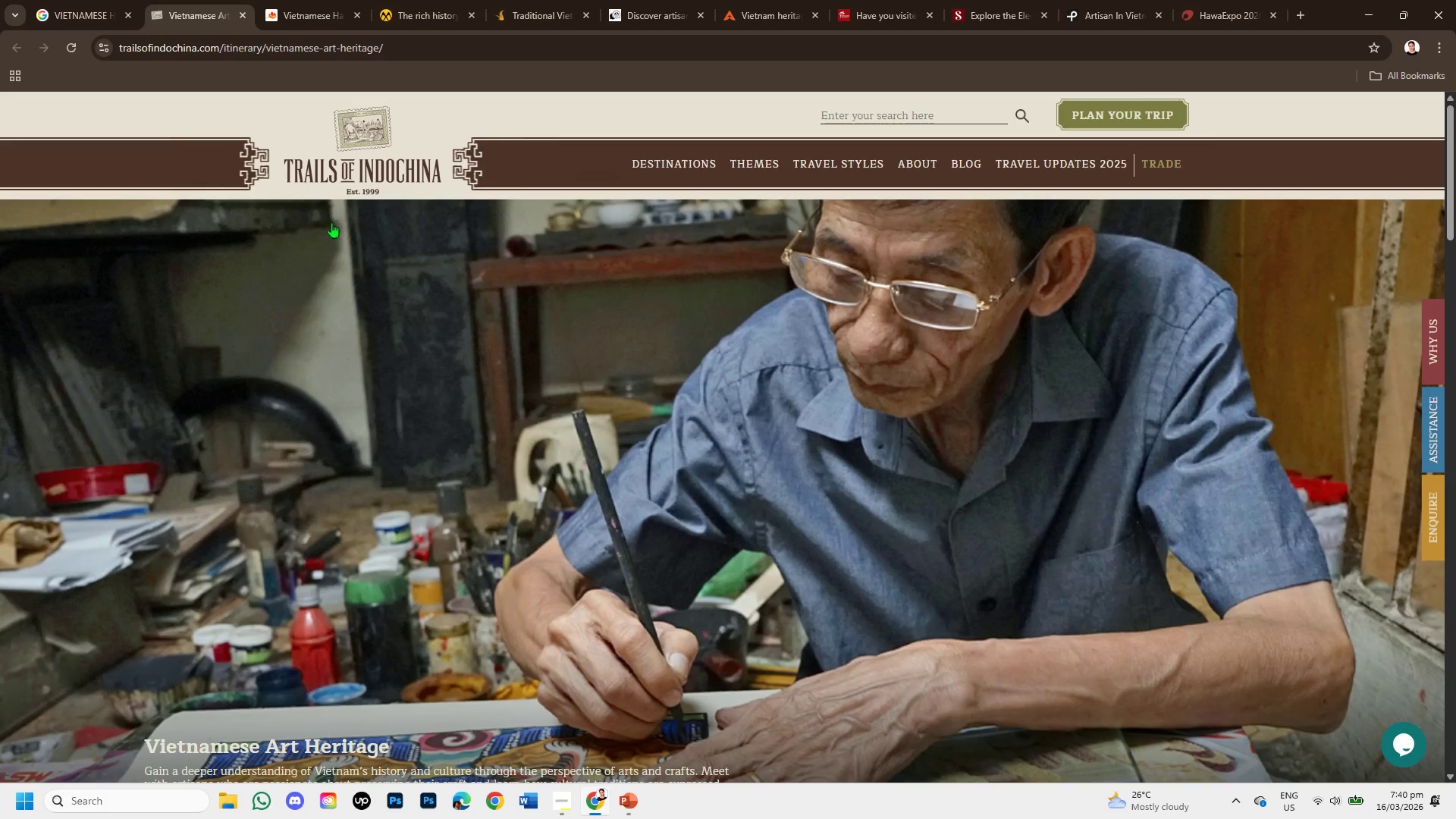 
scroll: coordinate [477, 457], scroll_direction: down, amount: 3.0
 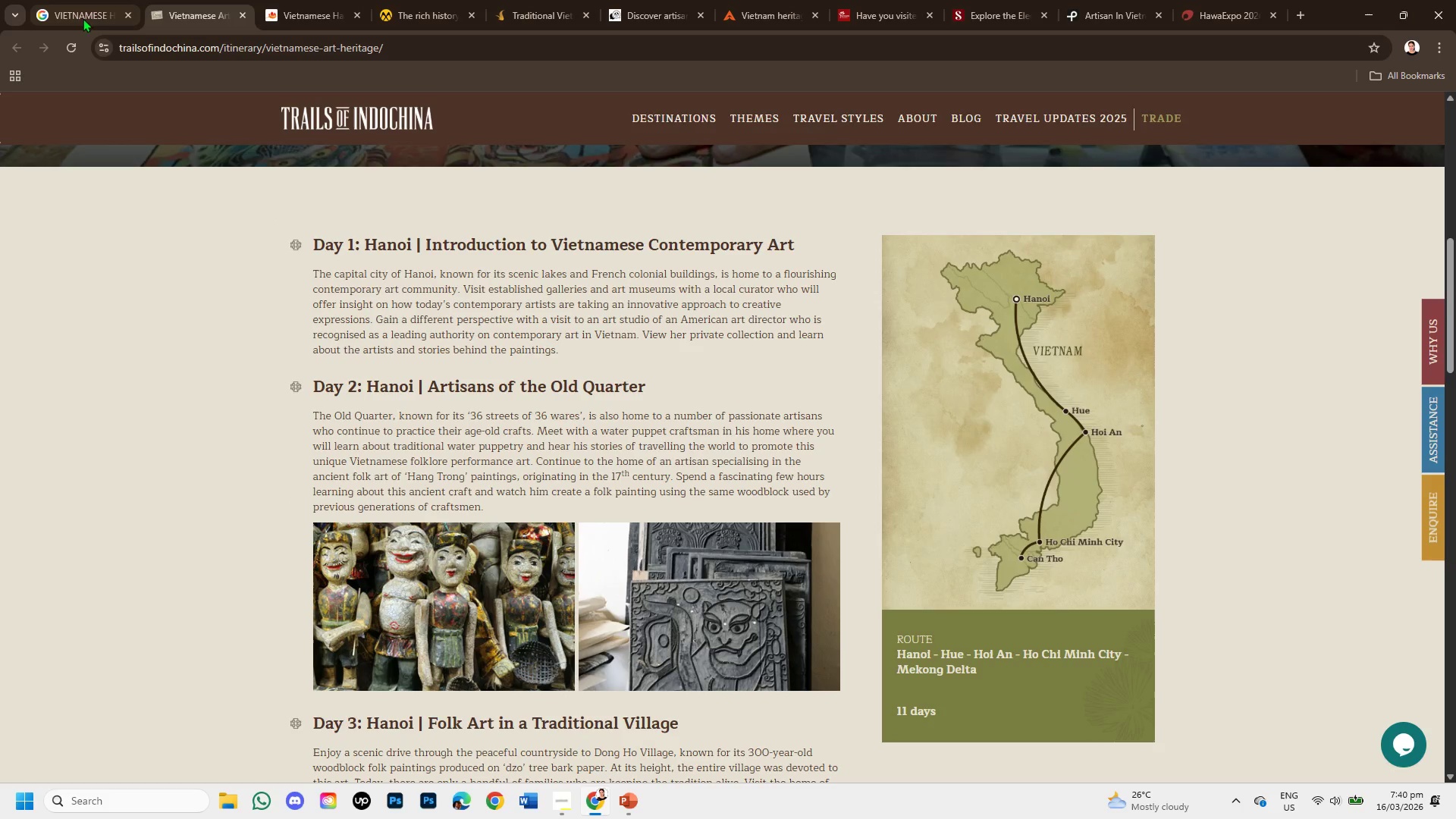 
left_click([80, 11])
 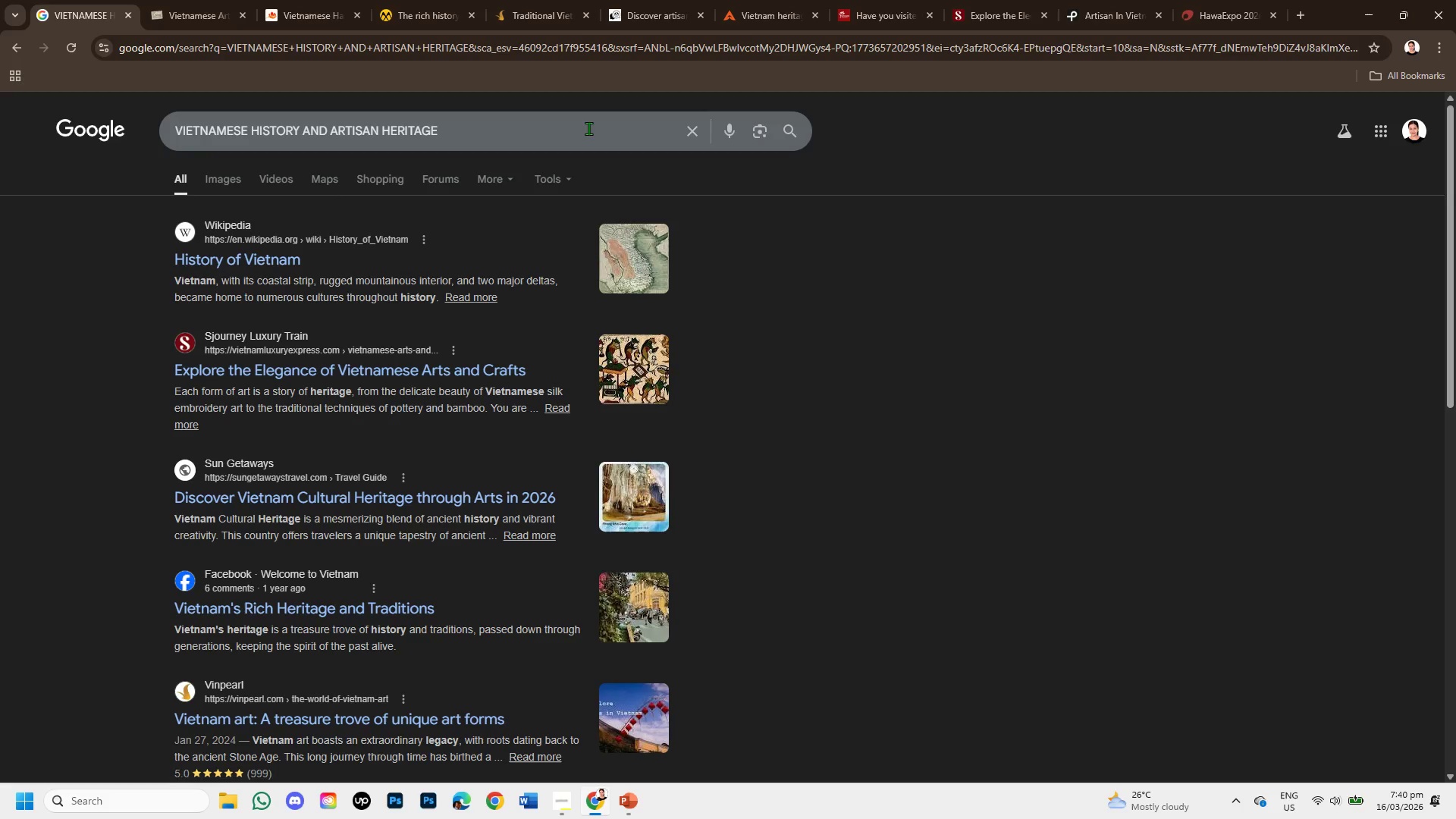 
mouse_move([707, 108])
 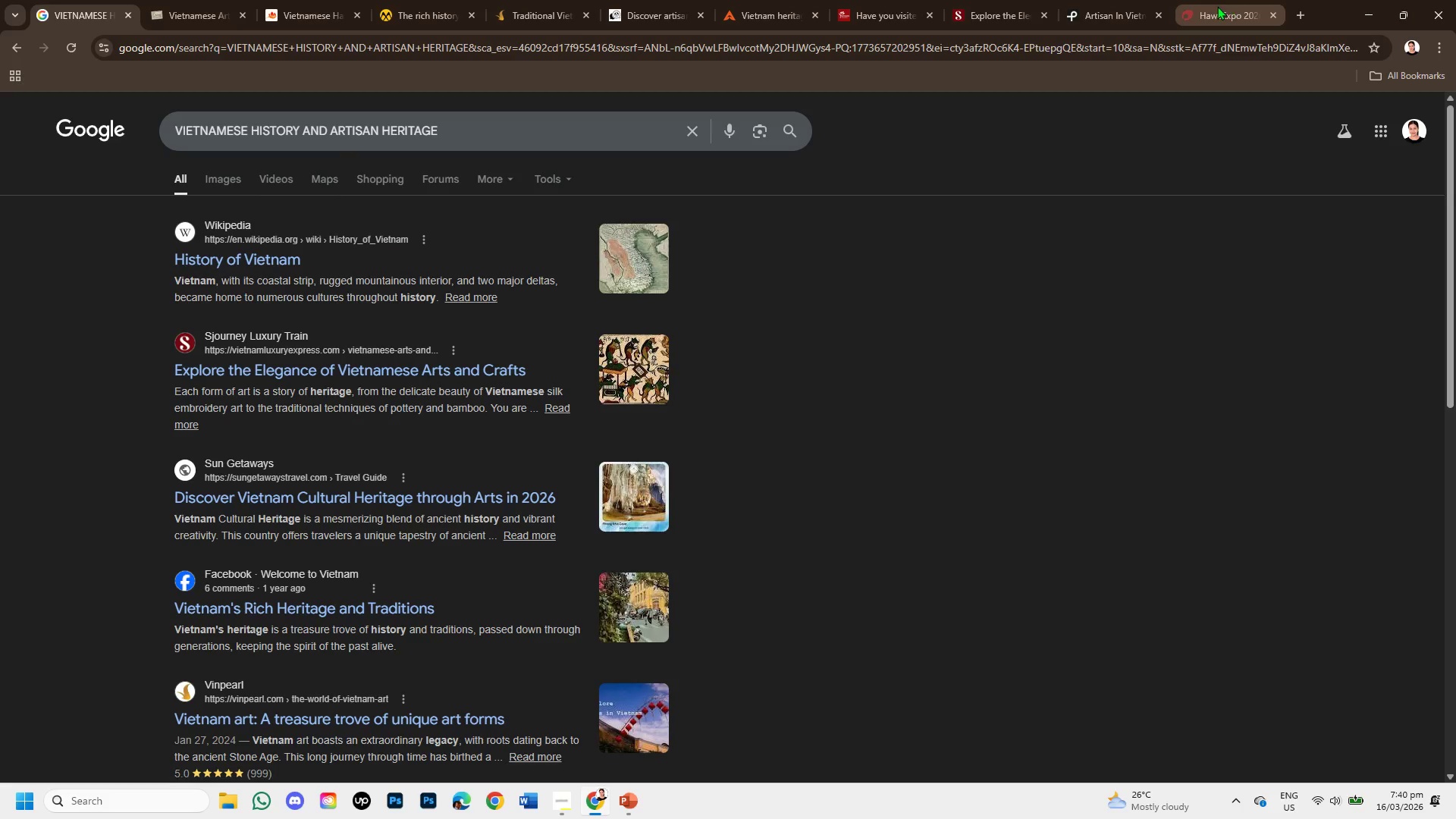 
left_click([1217, 6])
 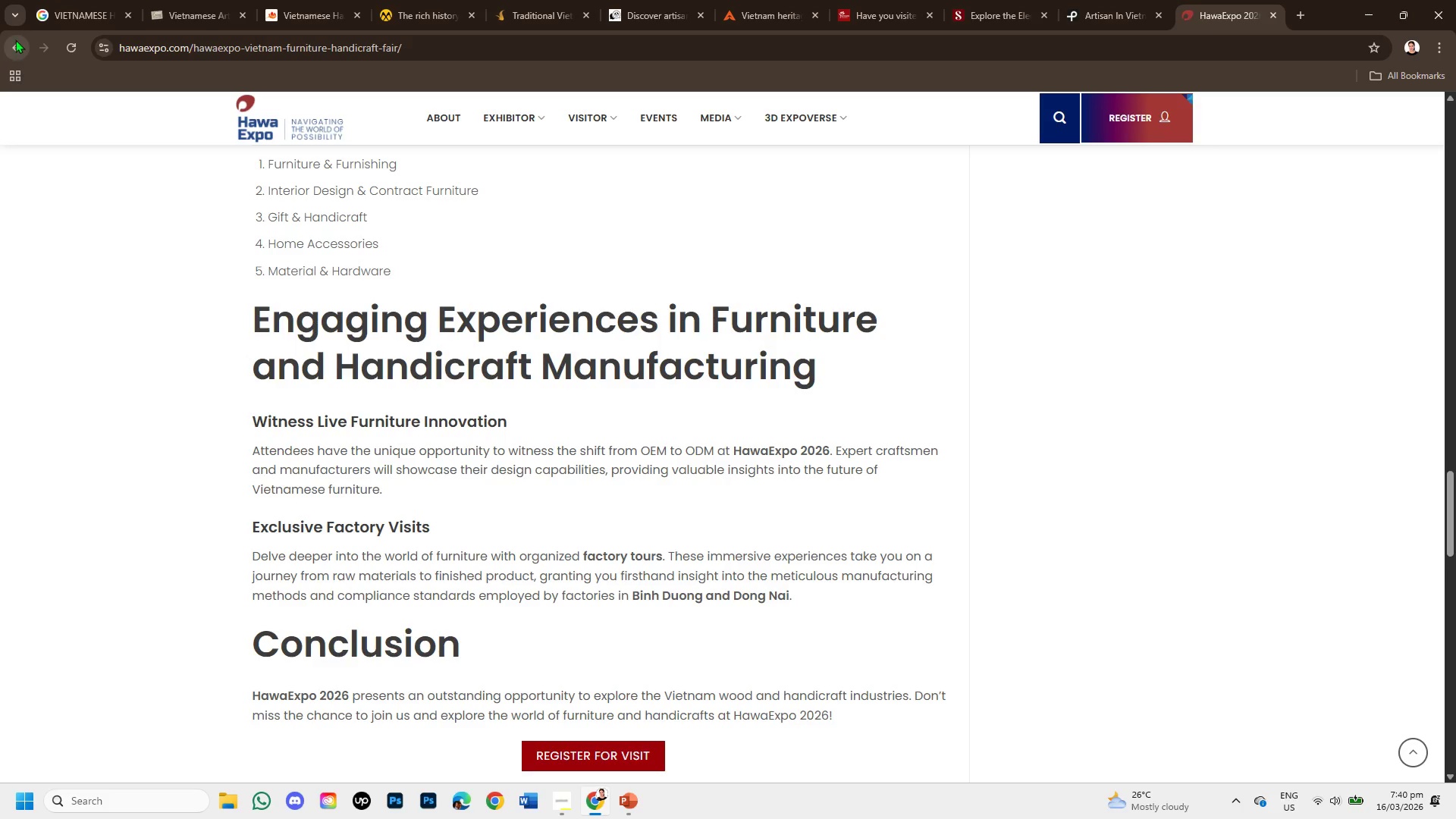 
left_click([15, 39])
 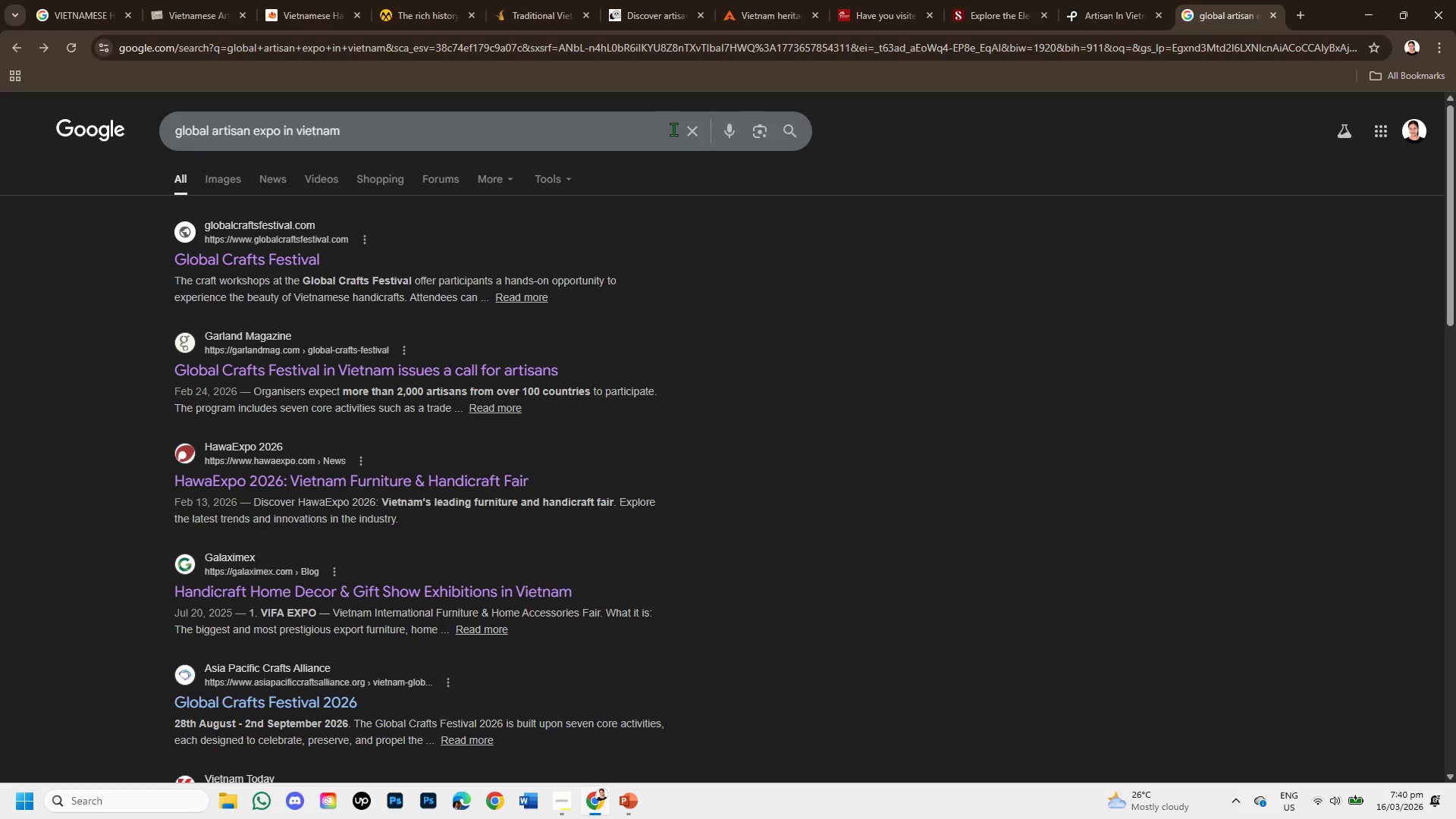 
left_click([688, 132])
 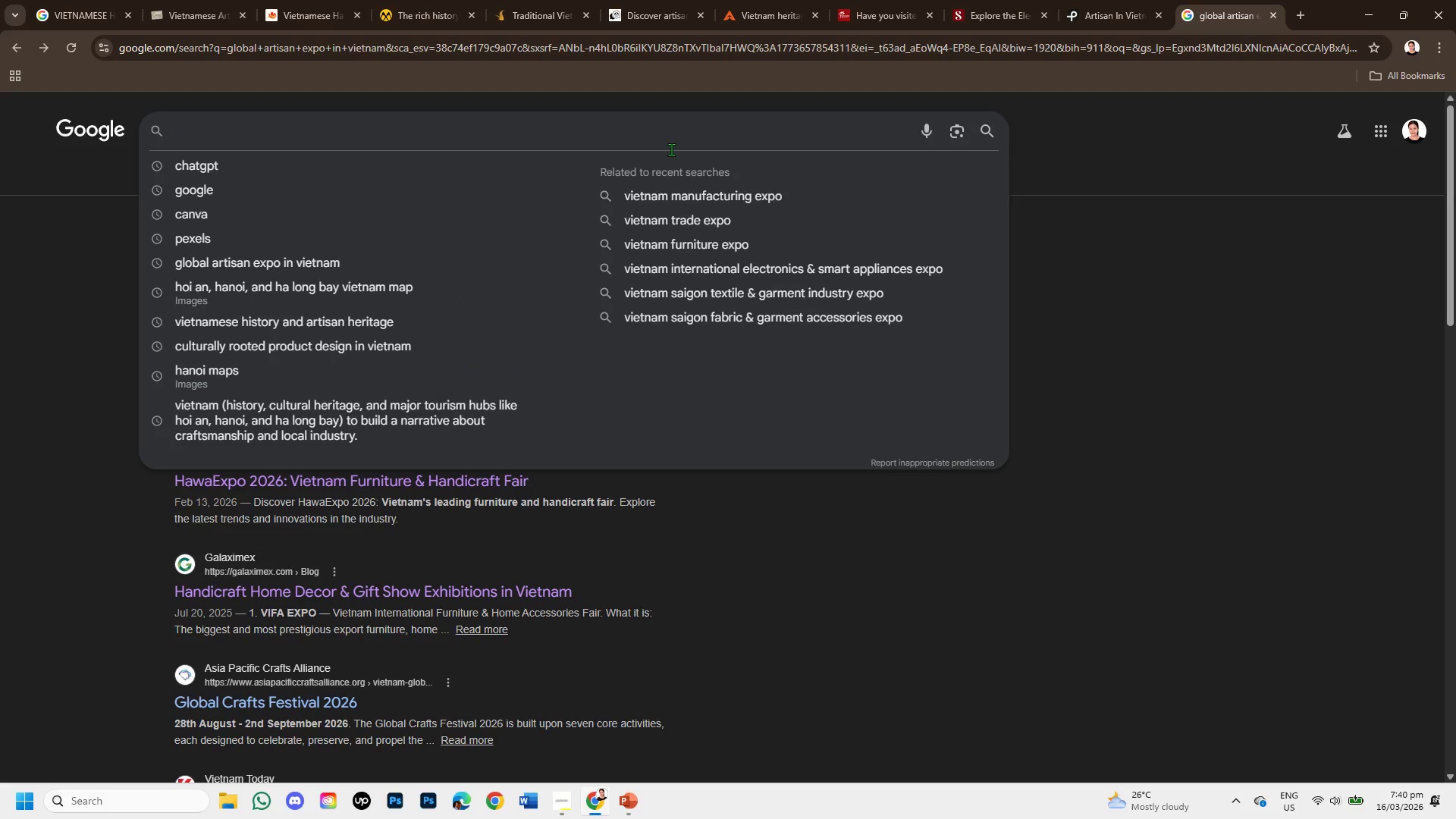 
type(how many )
 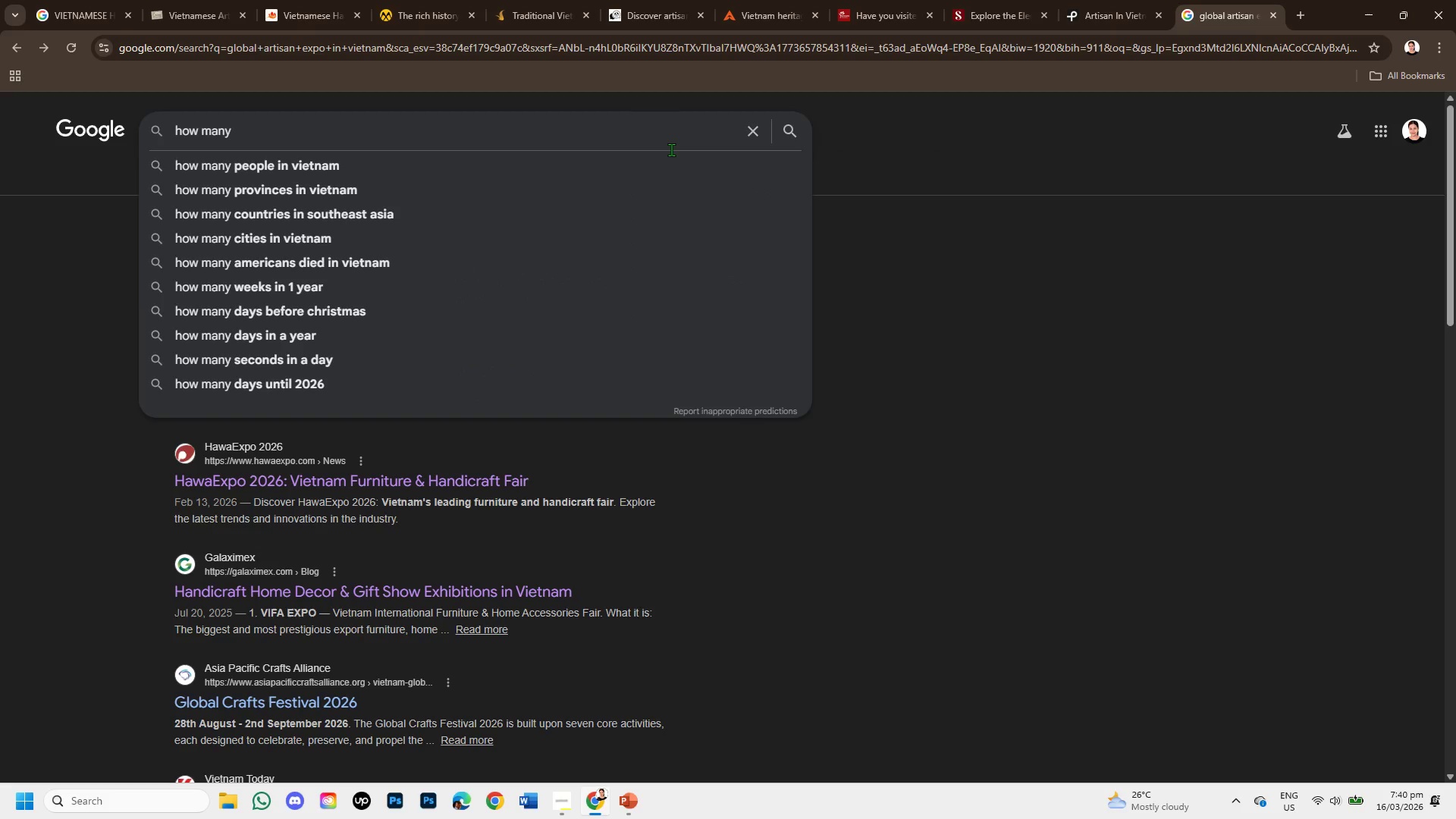 
type(craft vllages across vietnam )
 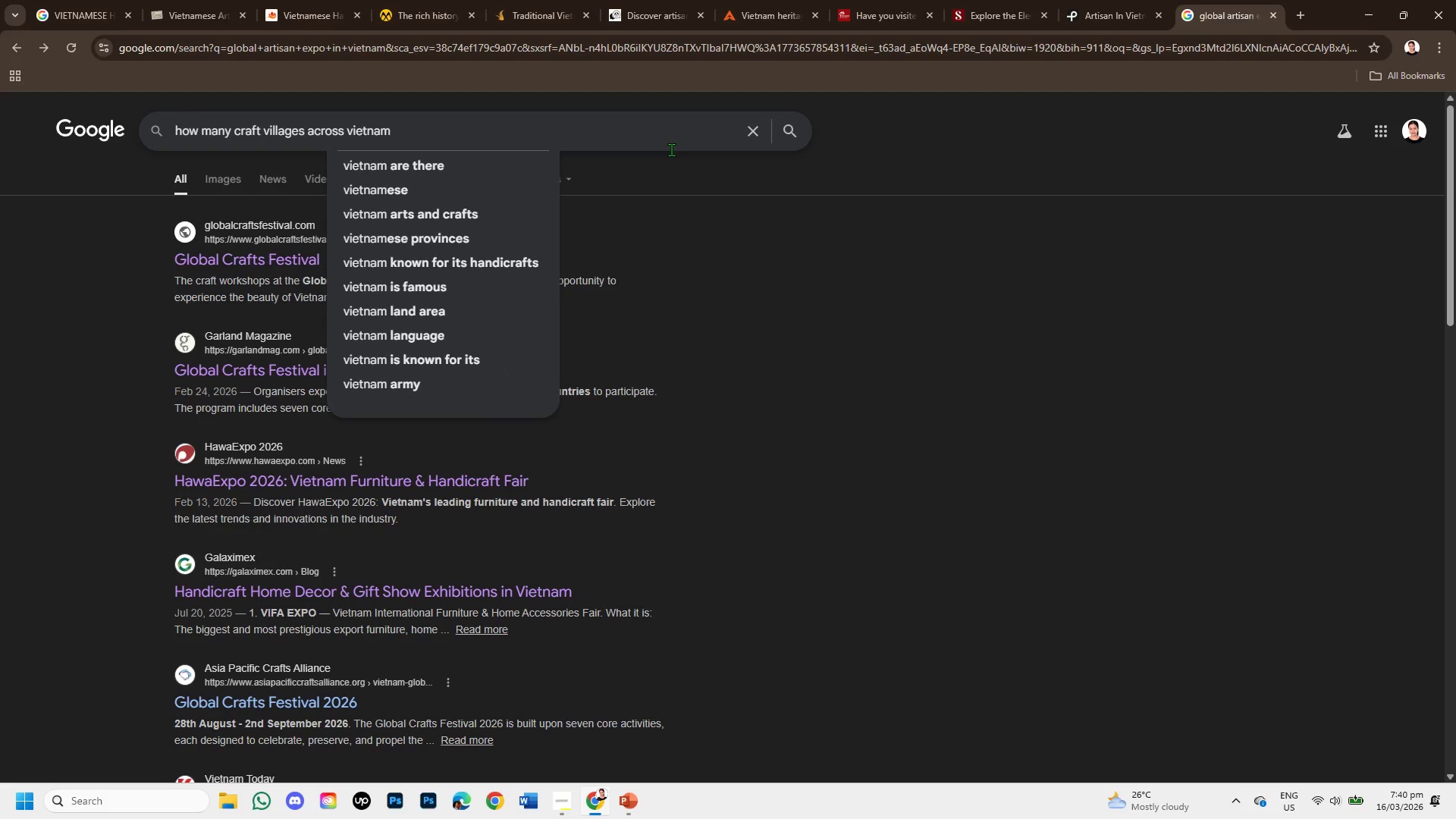 
key(Enter)
 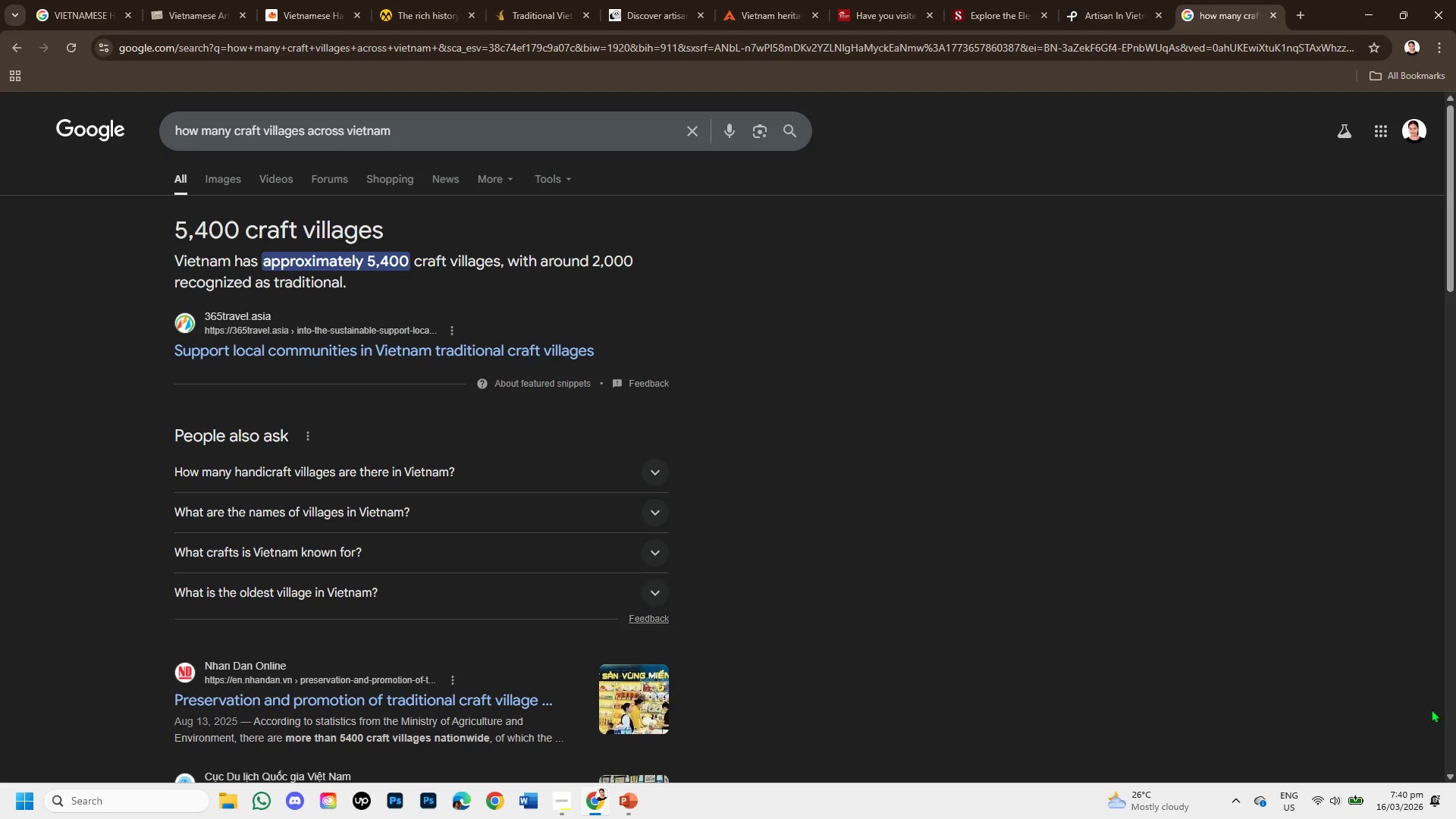 
wait(6.17)
 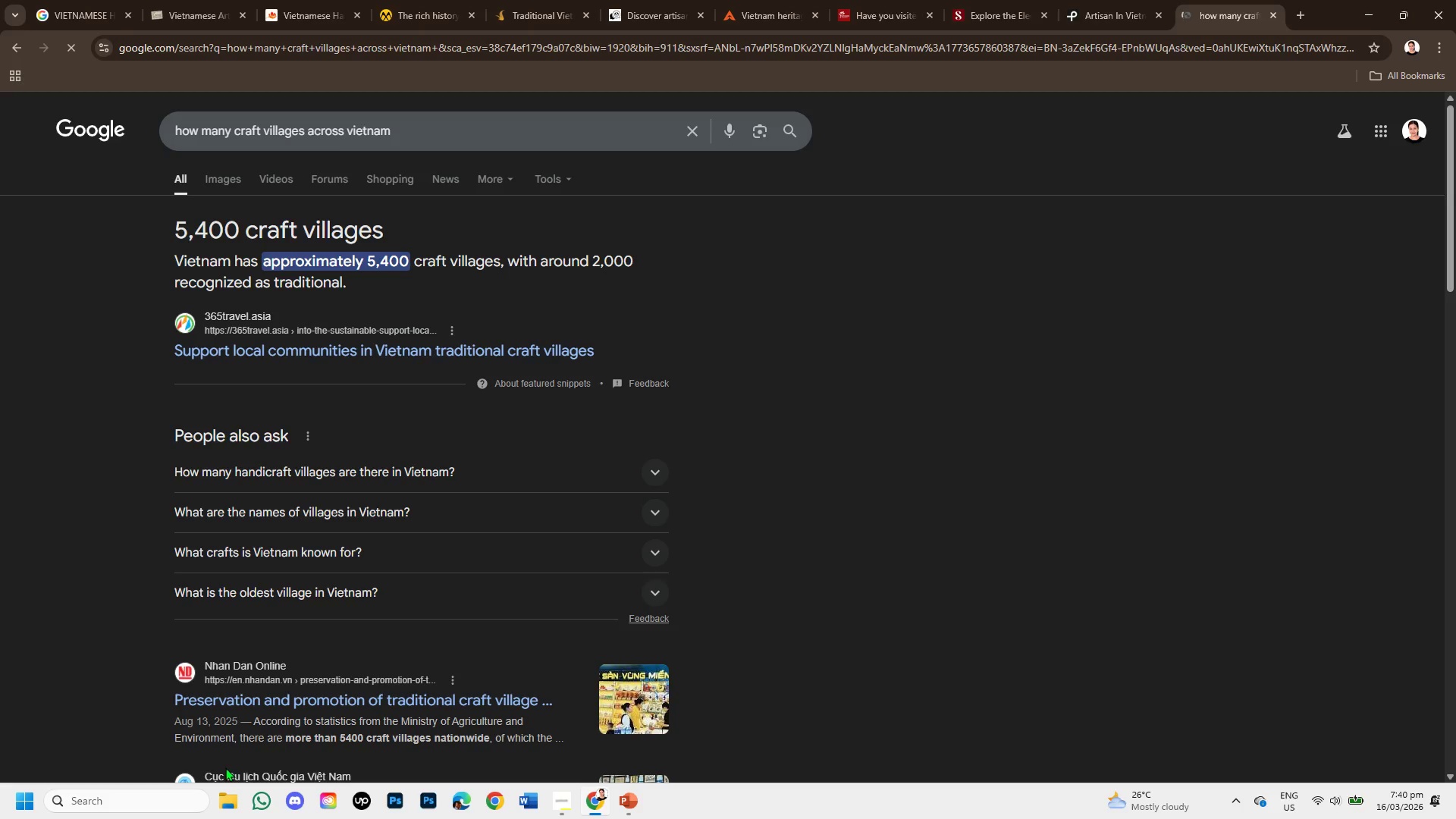 
scroll: coordinate [595, 432], scroll_direction: down, amount: 1.0
 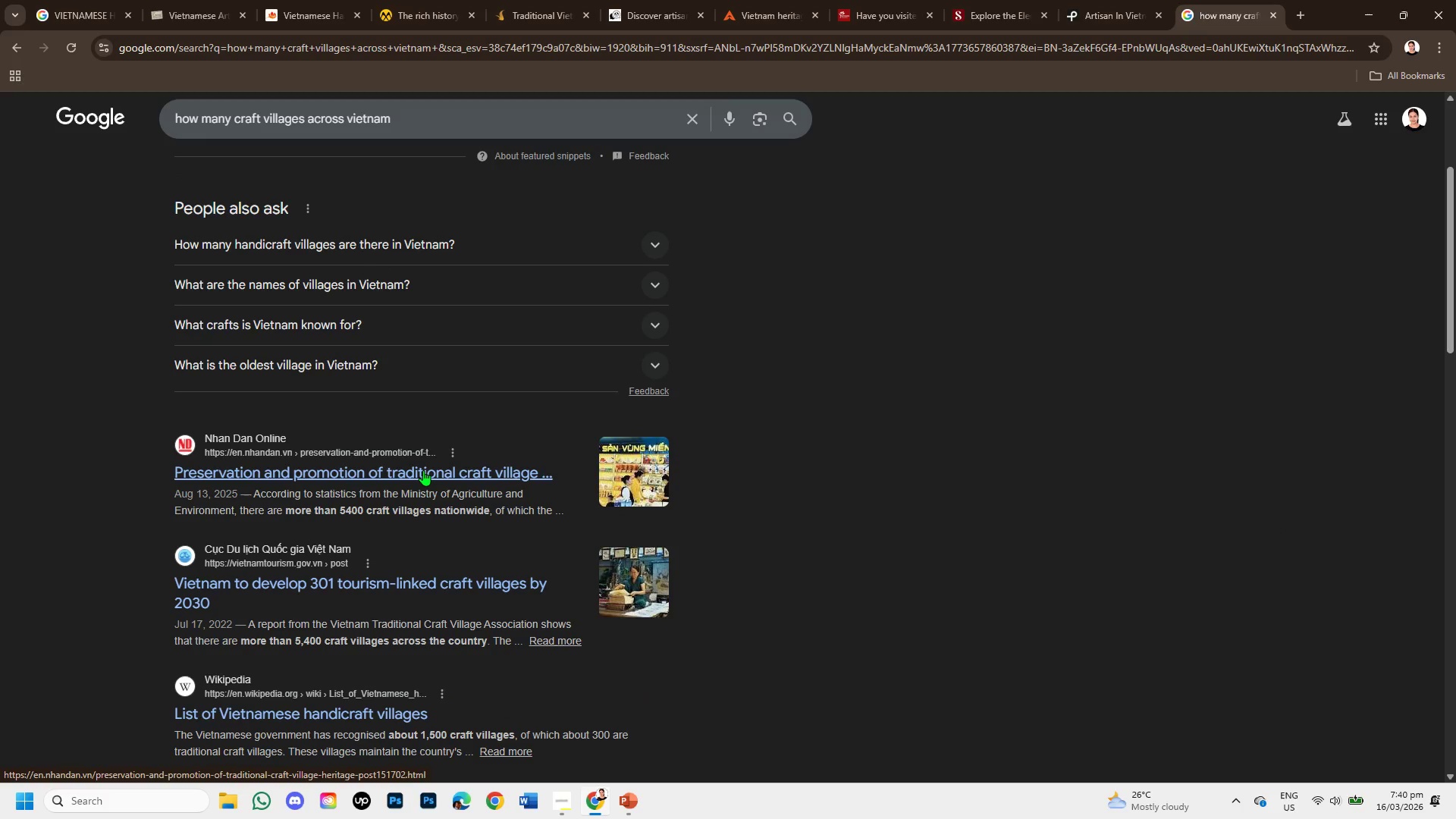 
left_click([422, 470])
 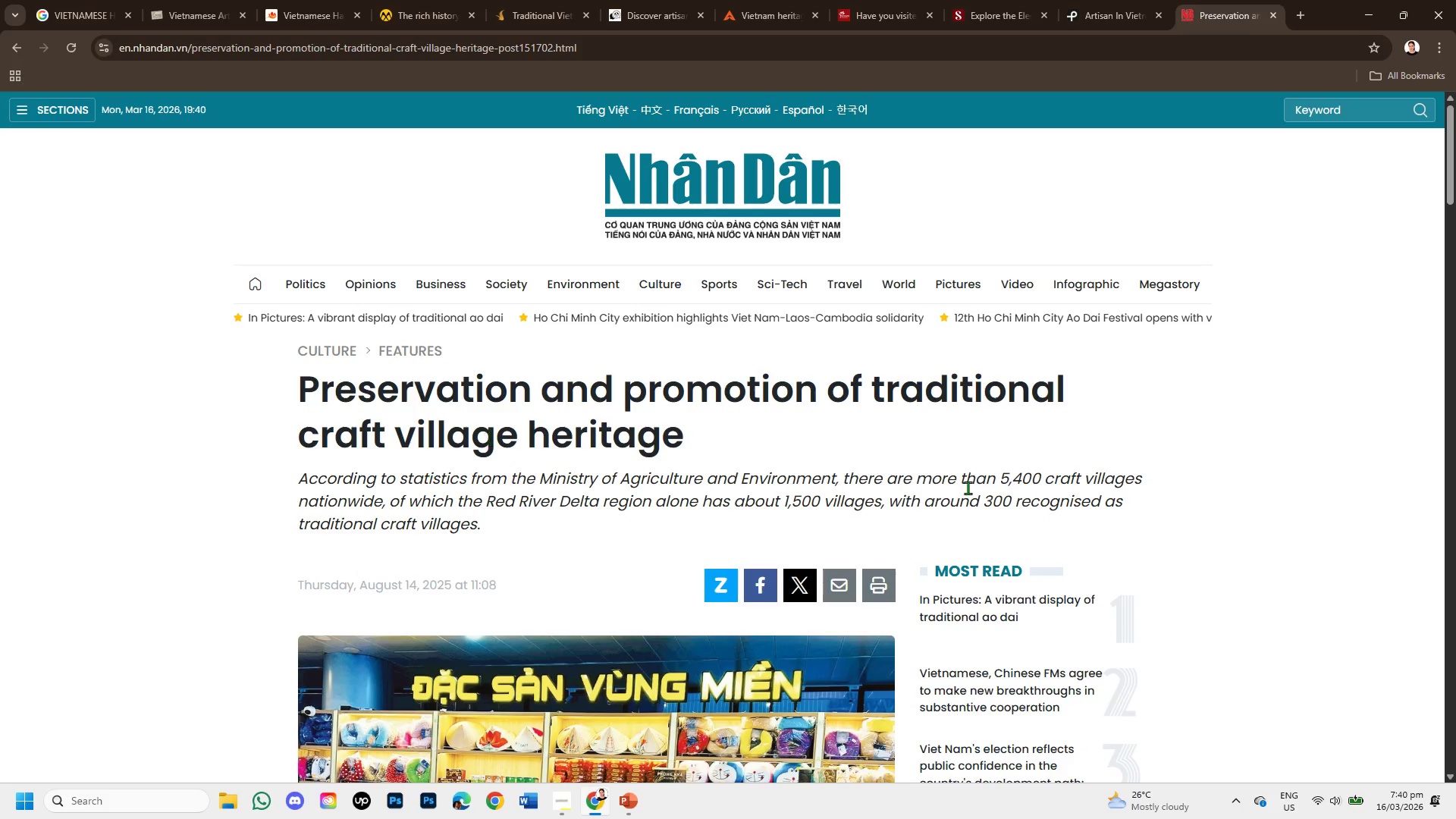 
scroll: coordinate [774, 441], scroll_direction: down, amount: 3.0
 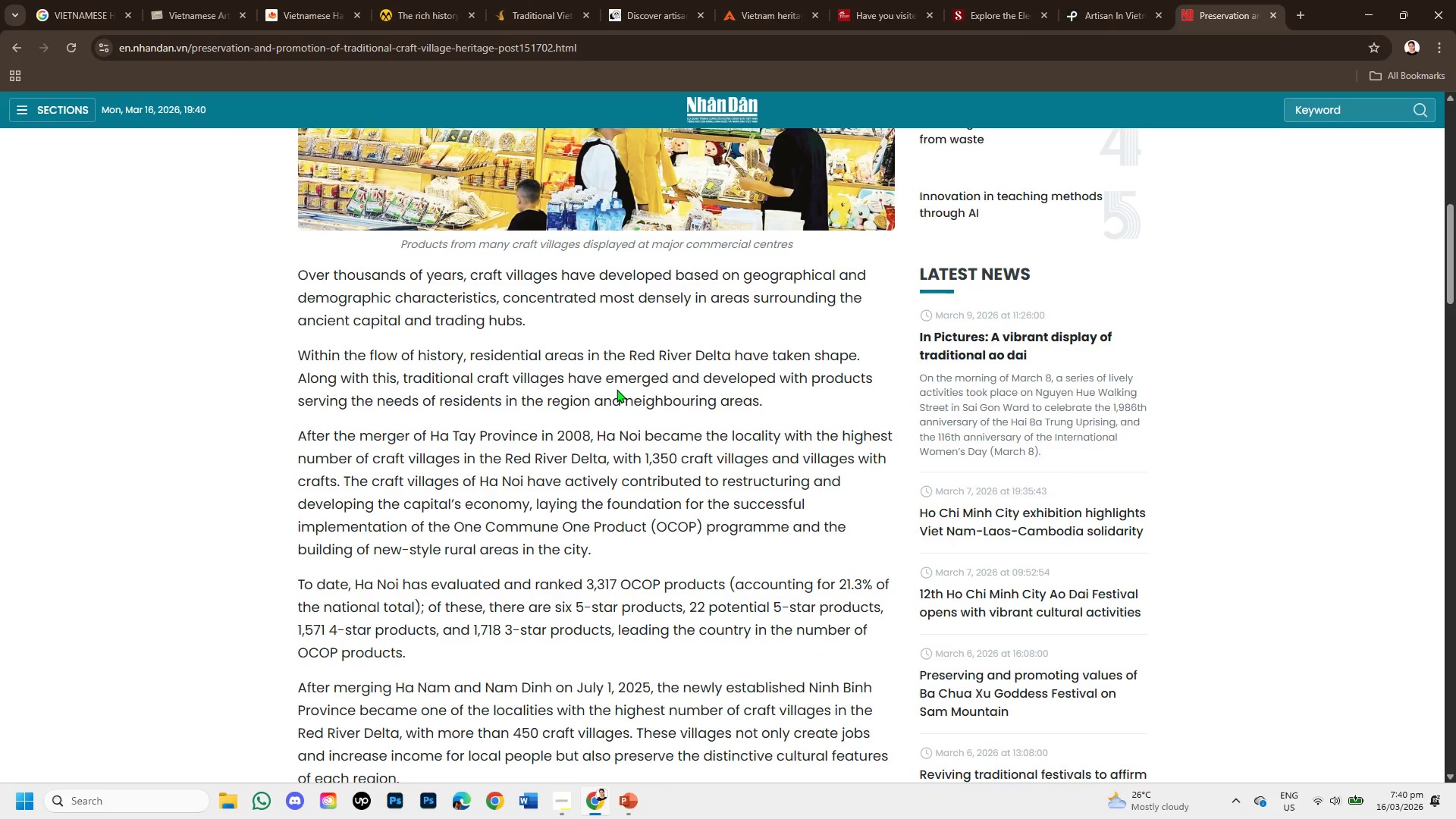 
wait(5.59)
 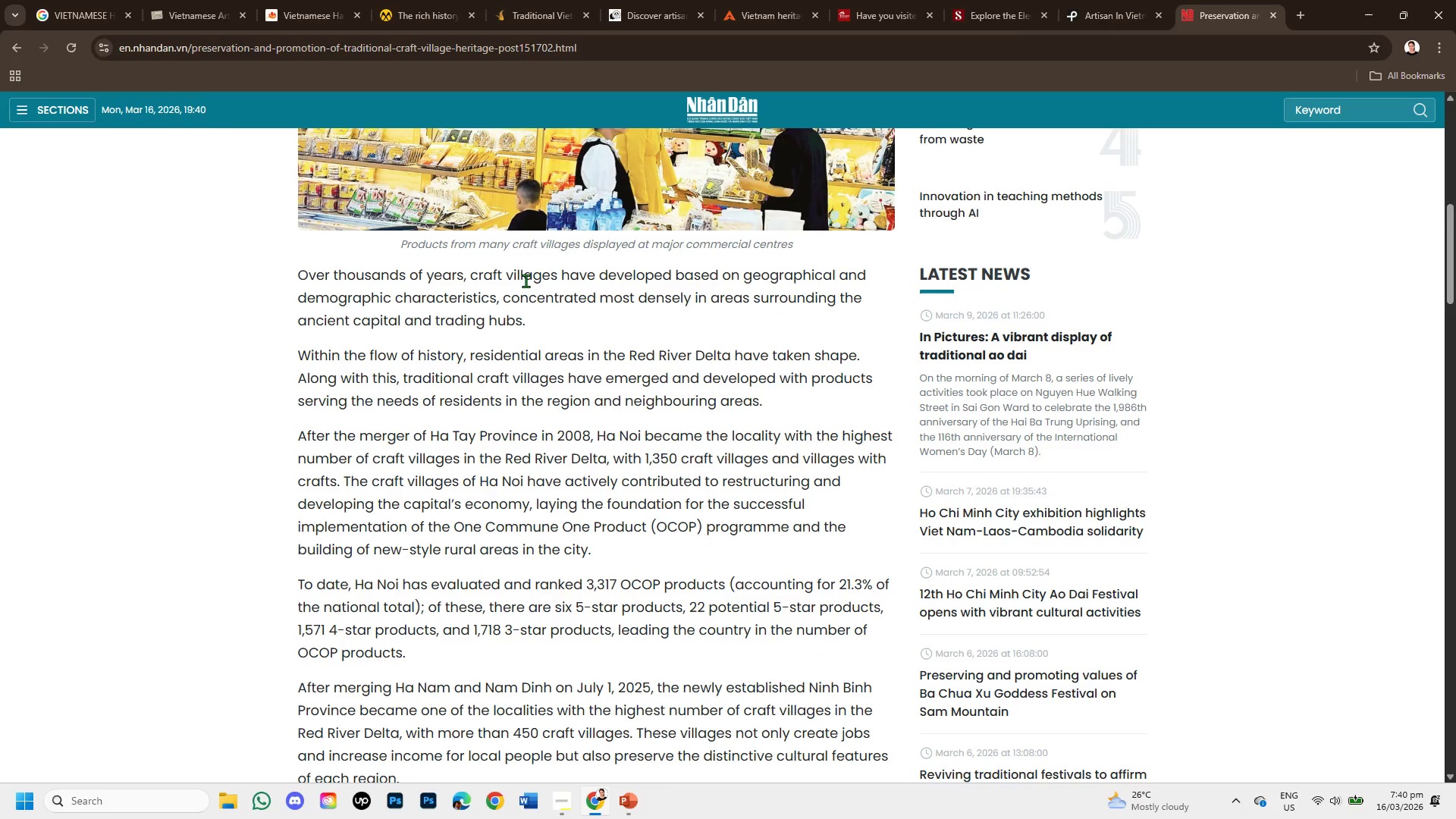 
scroll: coordinate [648, 617], scroll_direction: down, amount: 1.0
 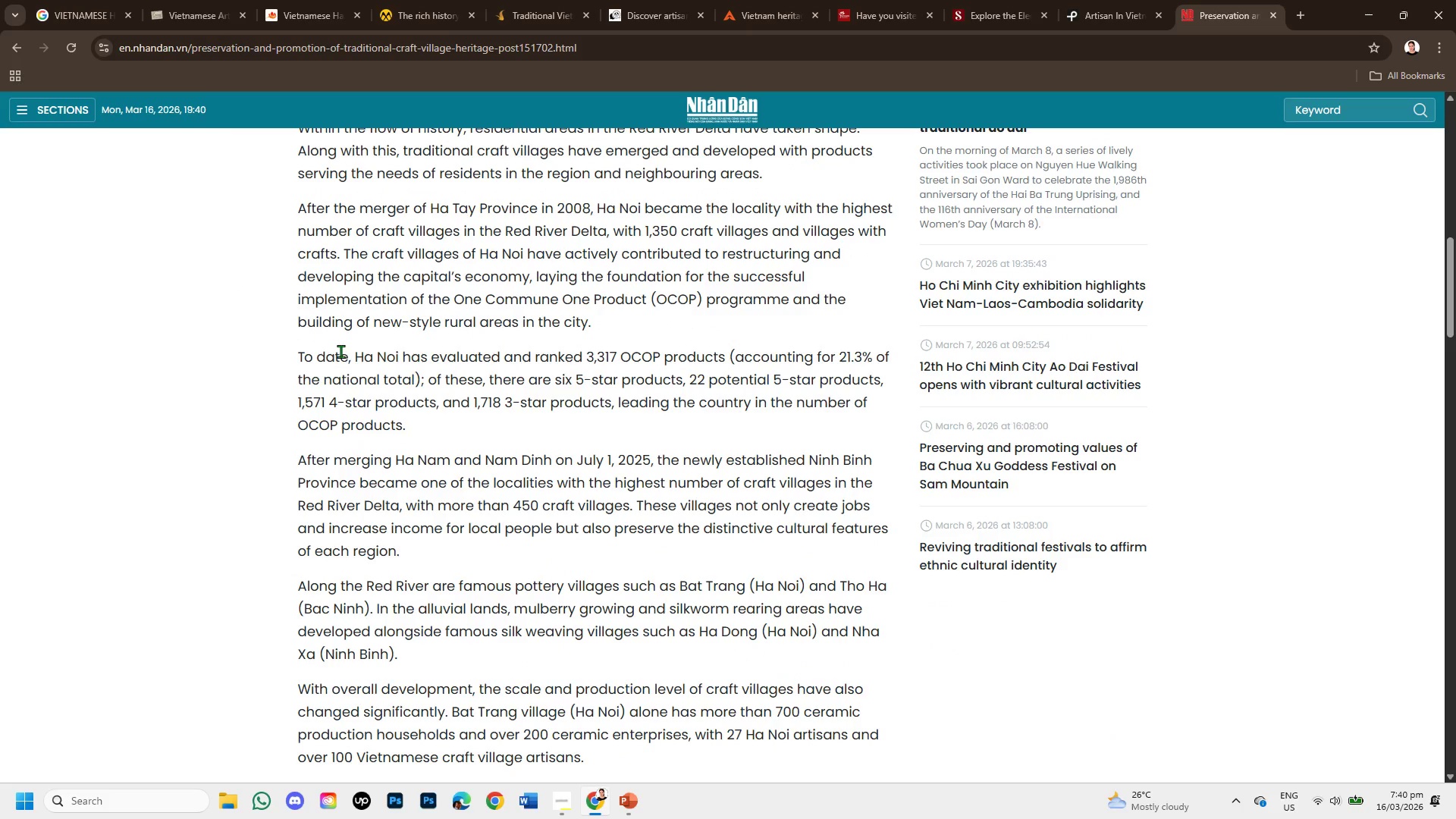 
left_click_drag(start_coordinate=[413, 358], to_coordinate=[877, 406])
 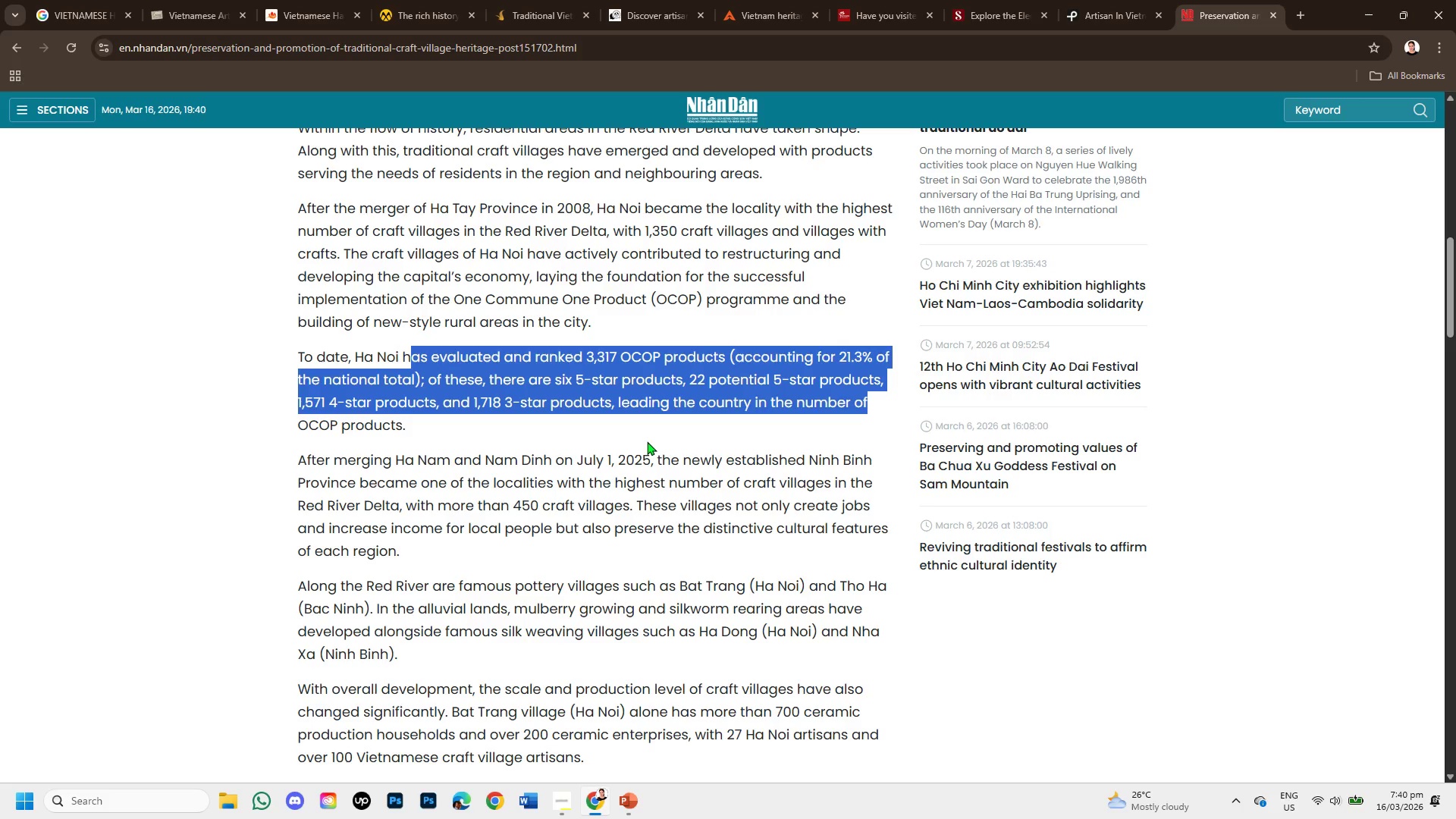 
scroll: coordinate [544, 407], scroll_direction: down, amount: 2.0
 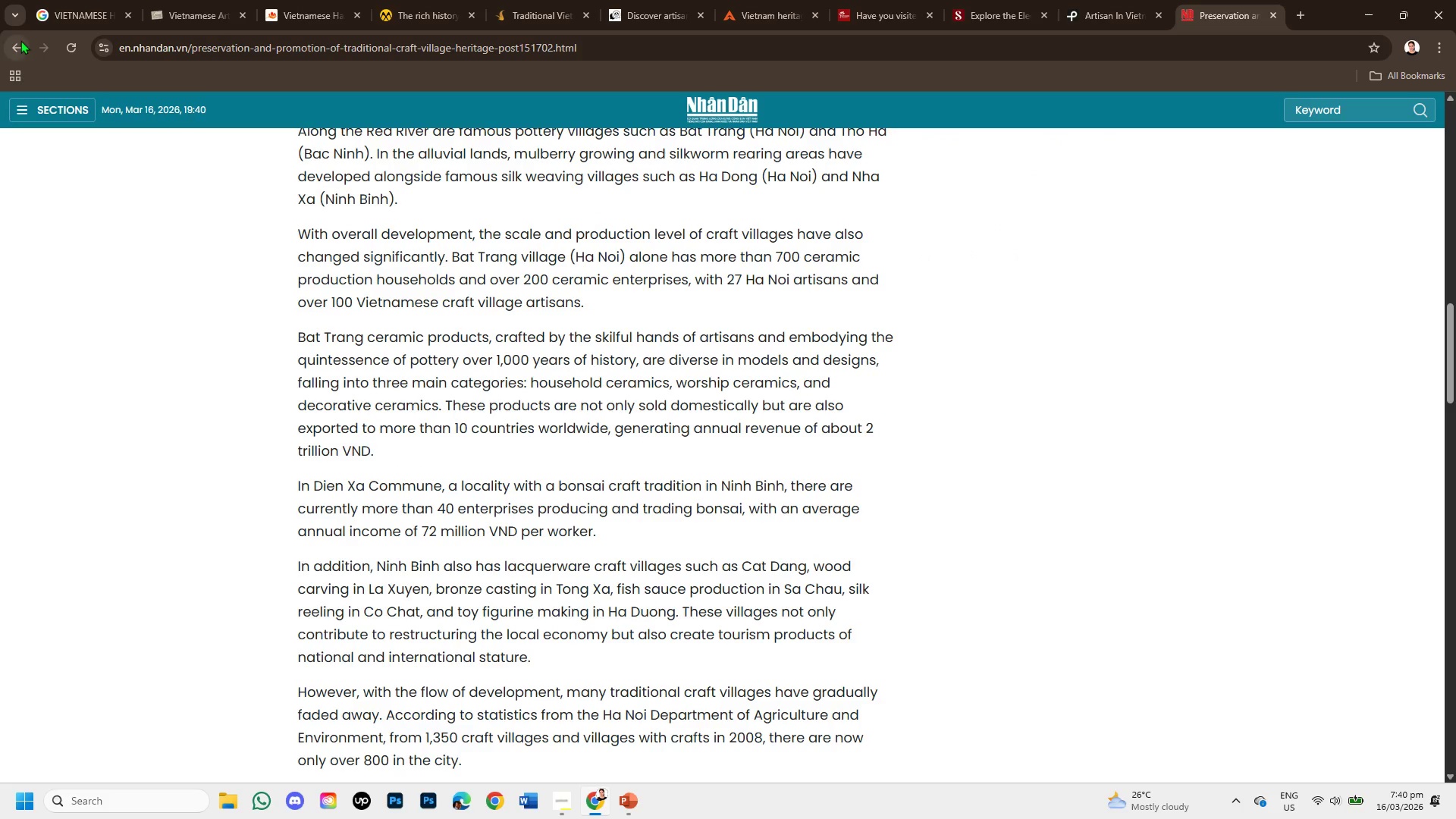 
left_click([20, 40])
 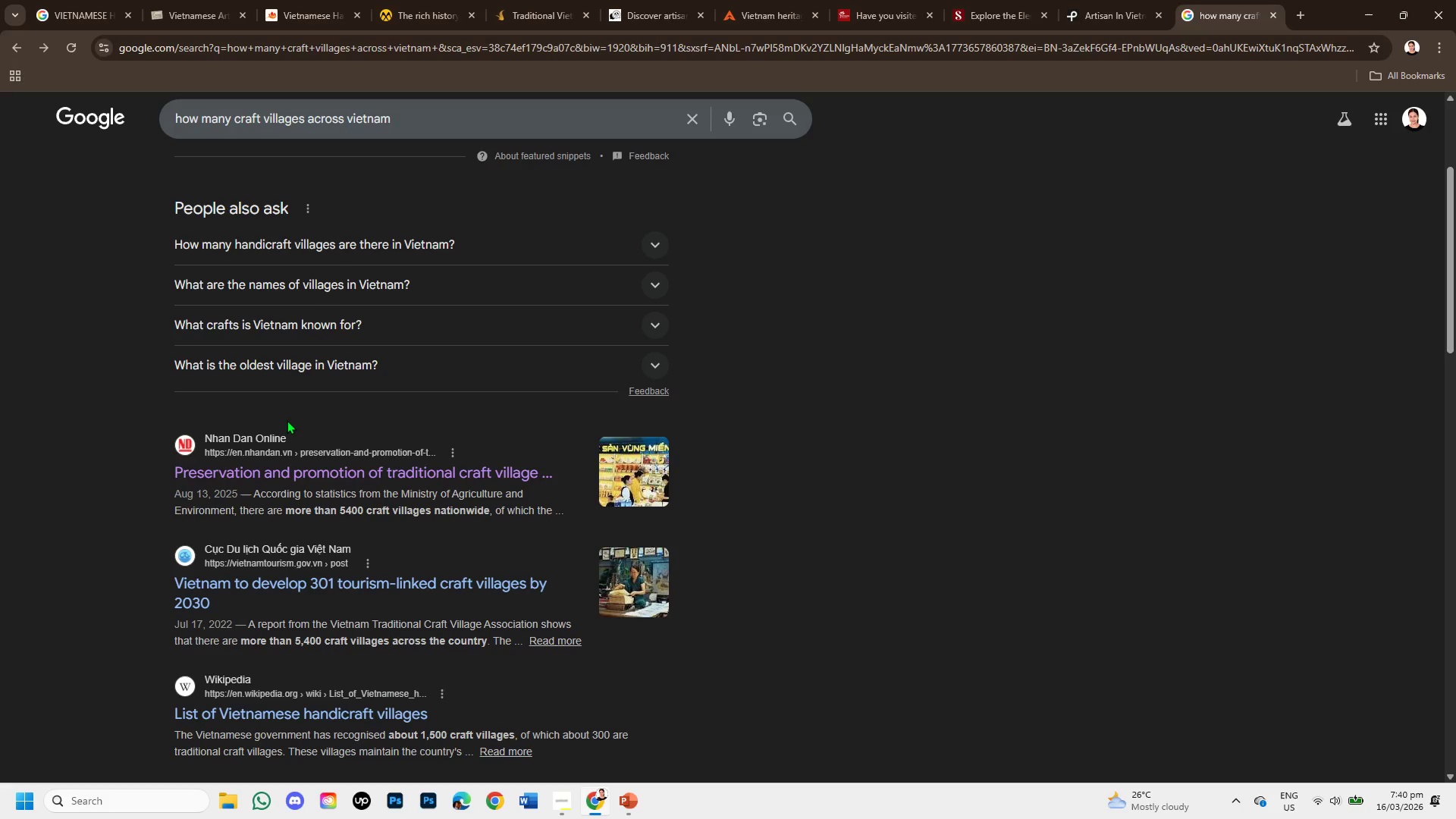 
scroll: coordinate [287, 422], scroll_direction: down, amount: 1.0
 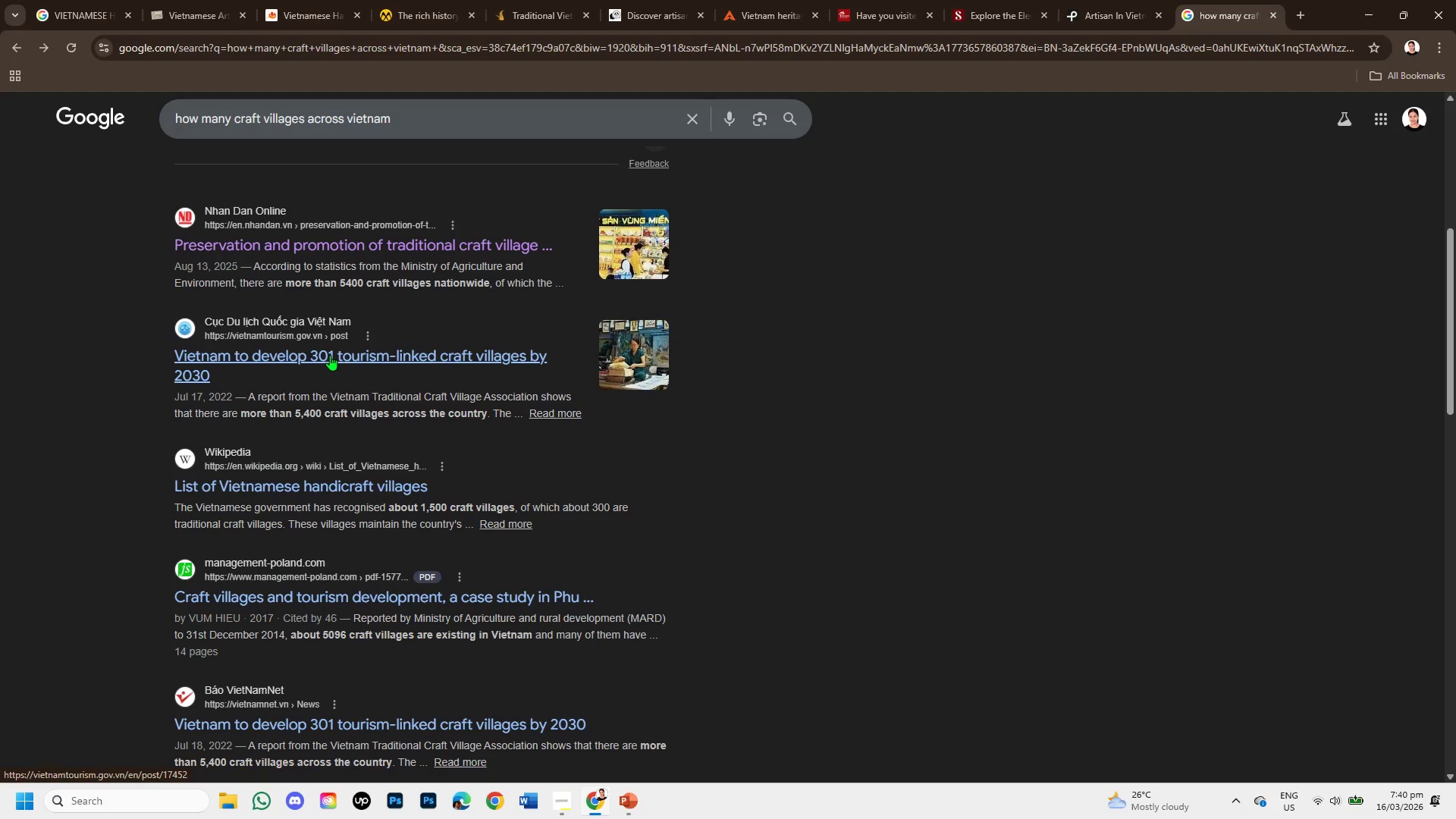 
right_click([330, 355])
 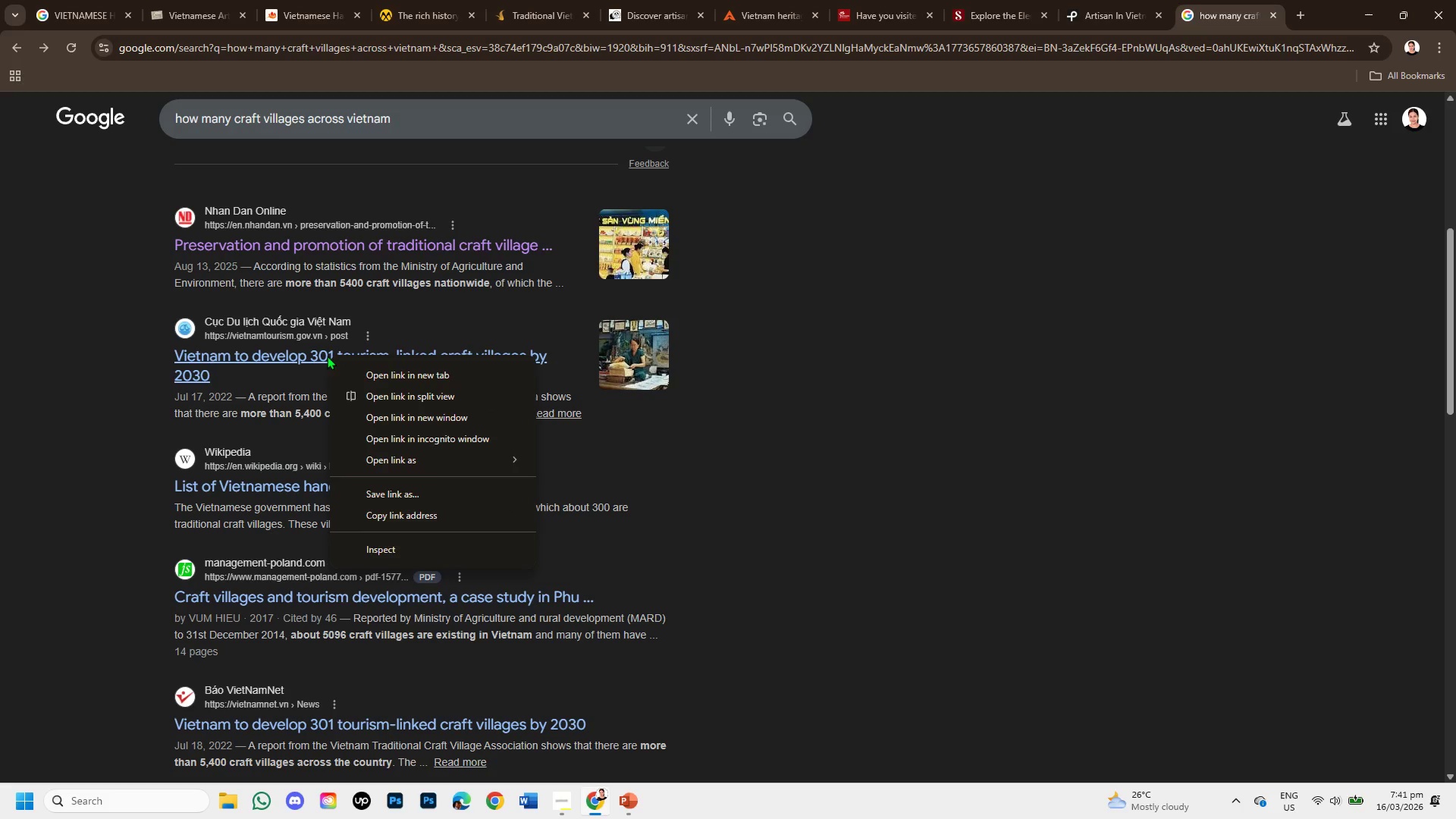 
left_click([366, 370])
 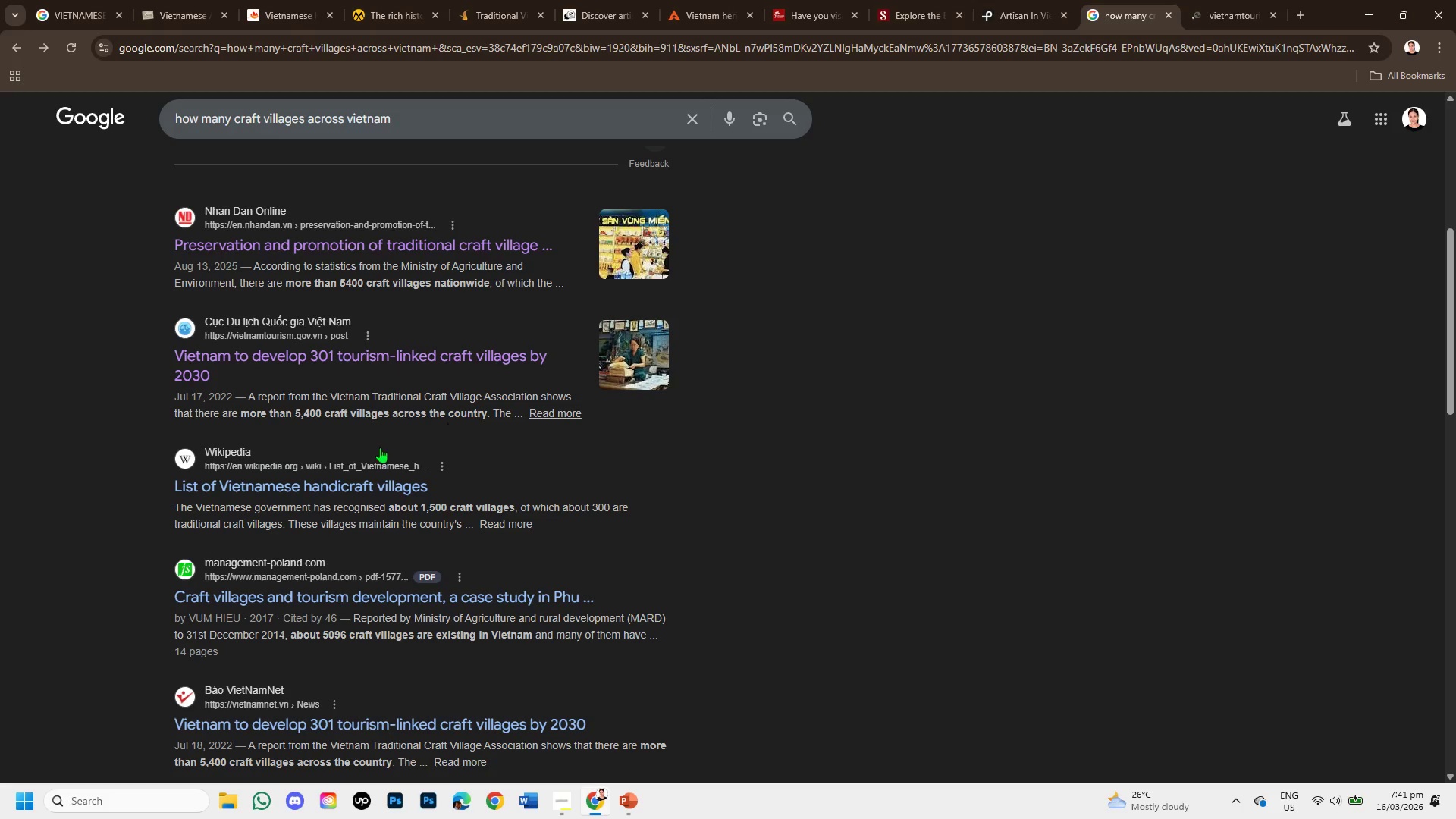 
scroll: coordinate [378, 369], scroll_direction: down, amount: 5.0
 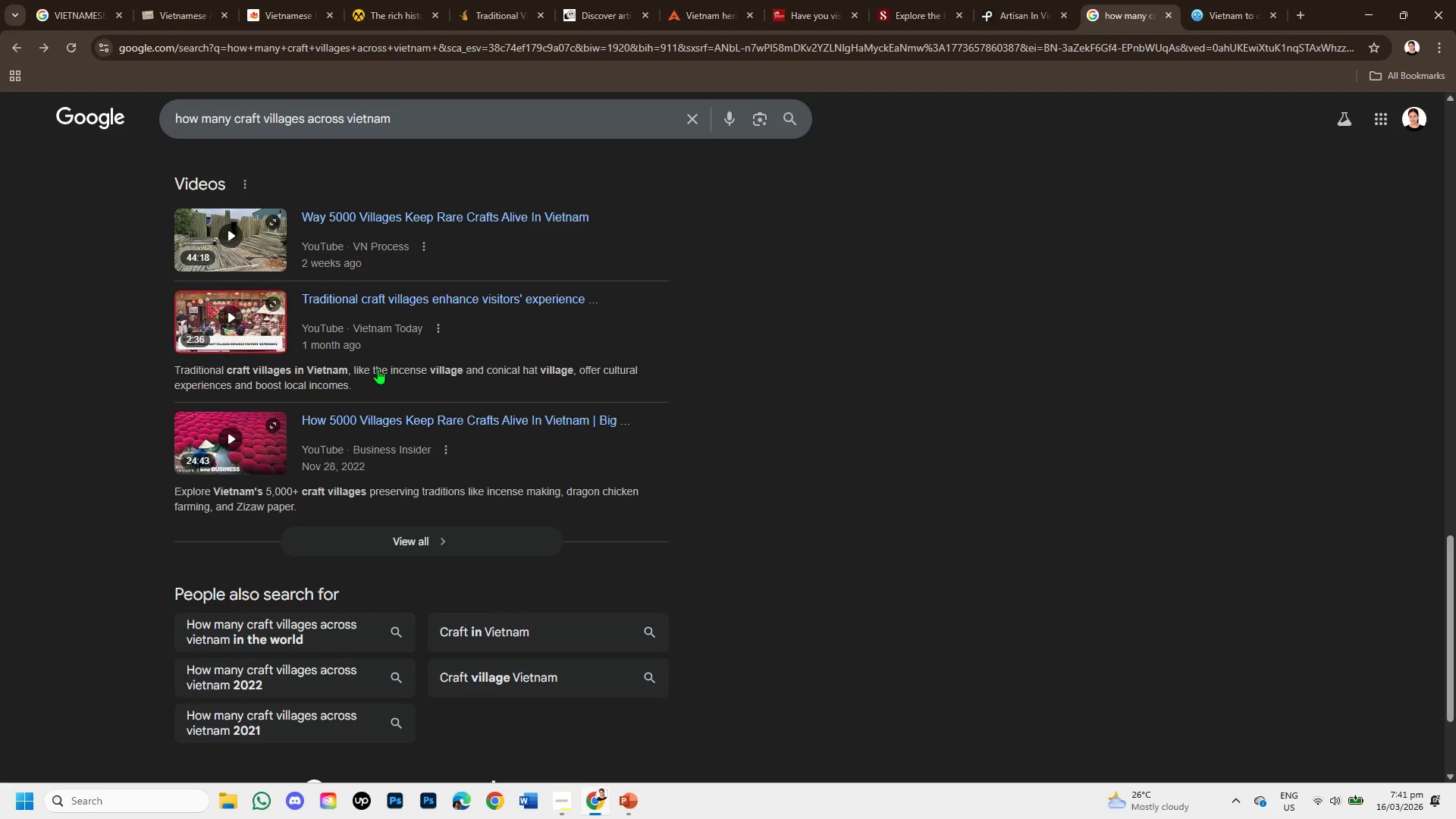 
scroll: coordinate [799, 401], scroll_direction: up, amount: 14.0
 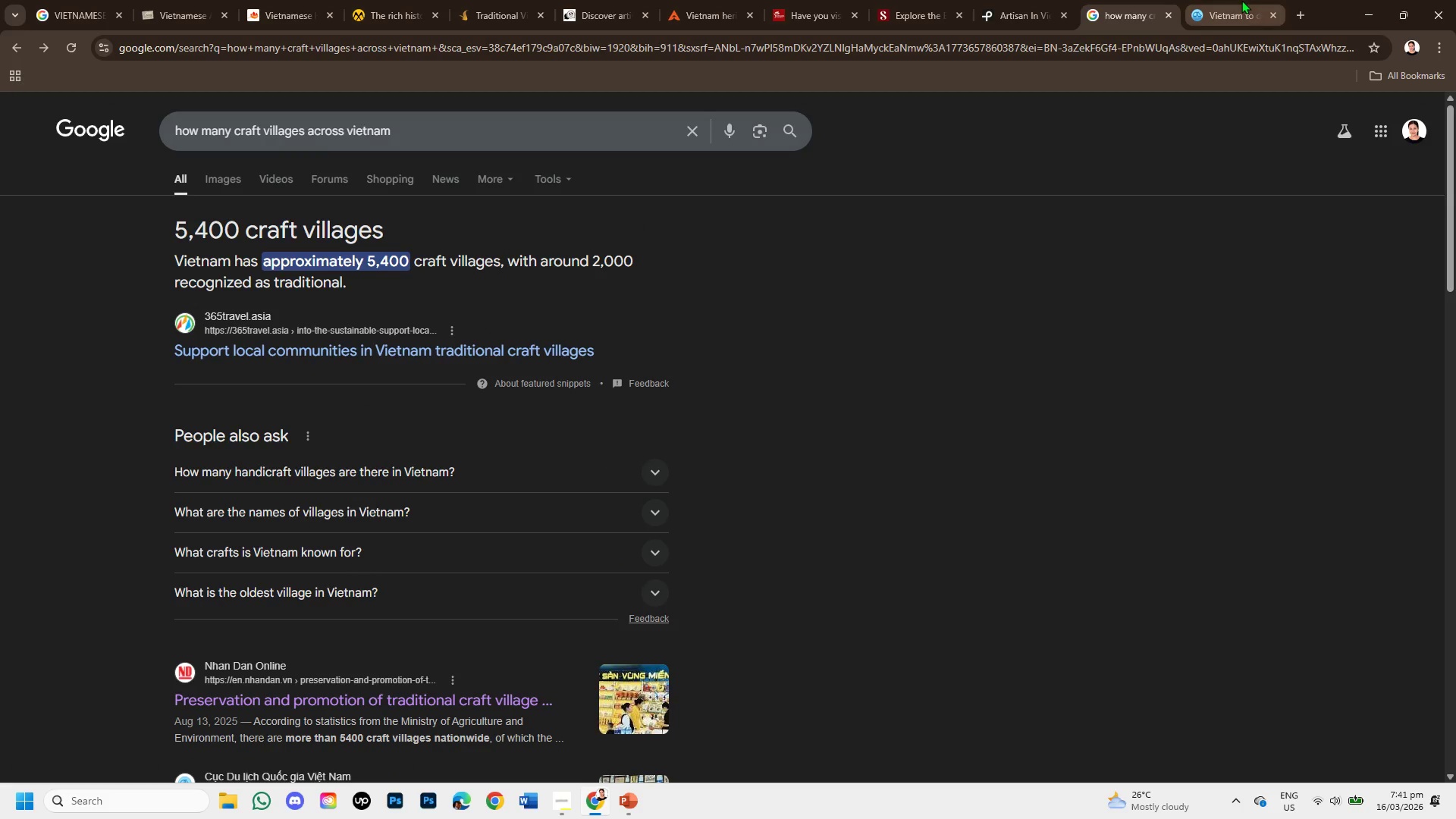 
left_click([1241, 0])
 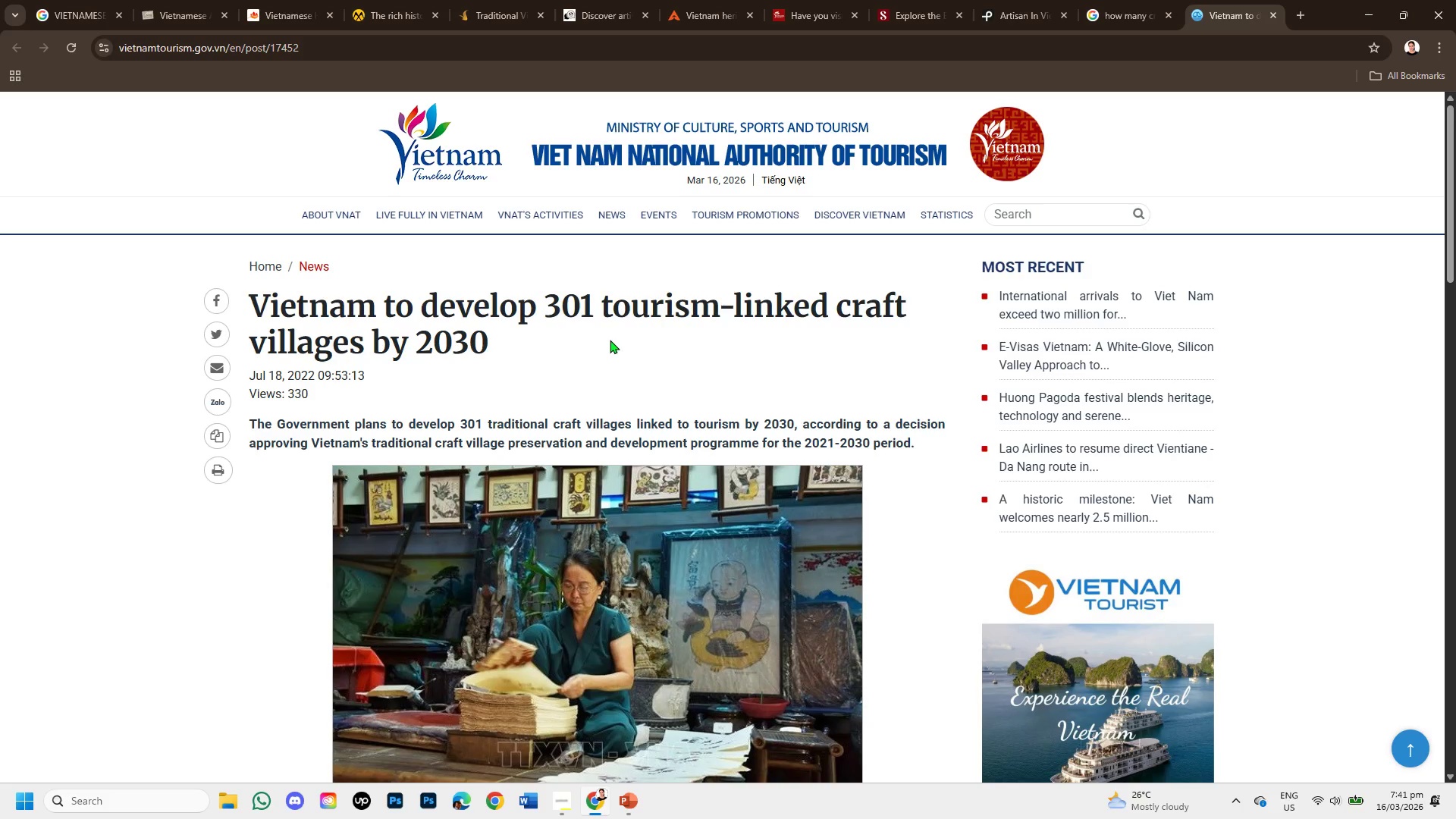 
wait(9.86)
 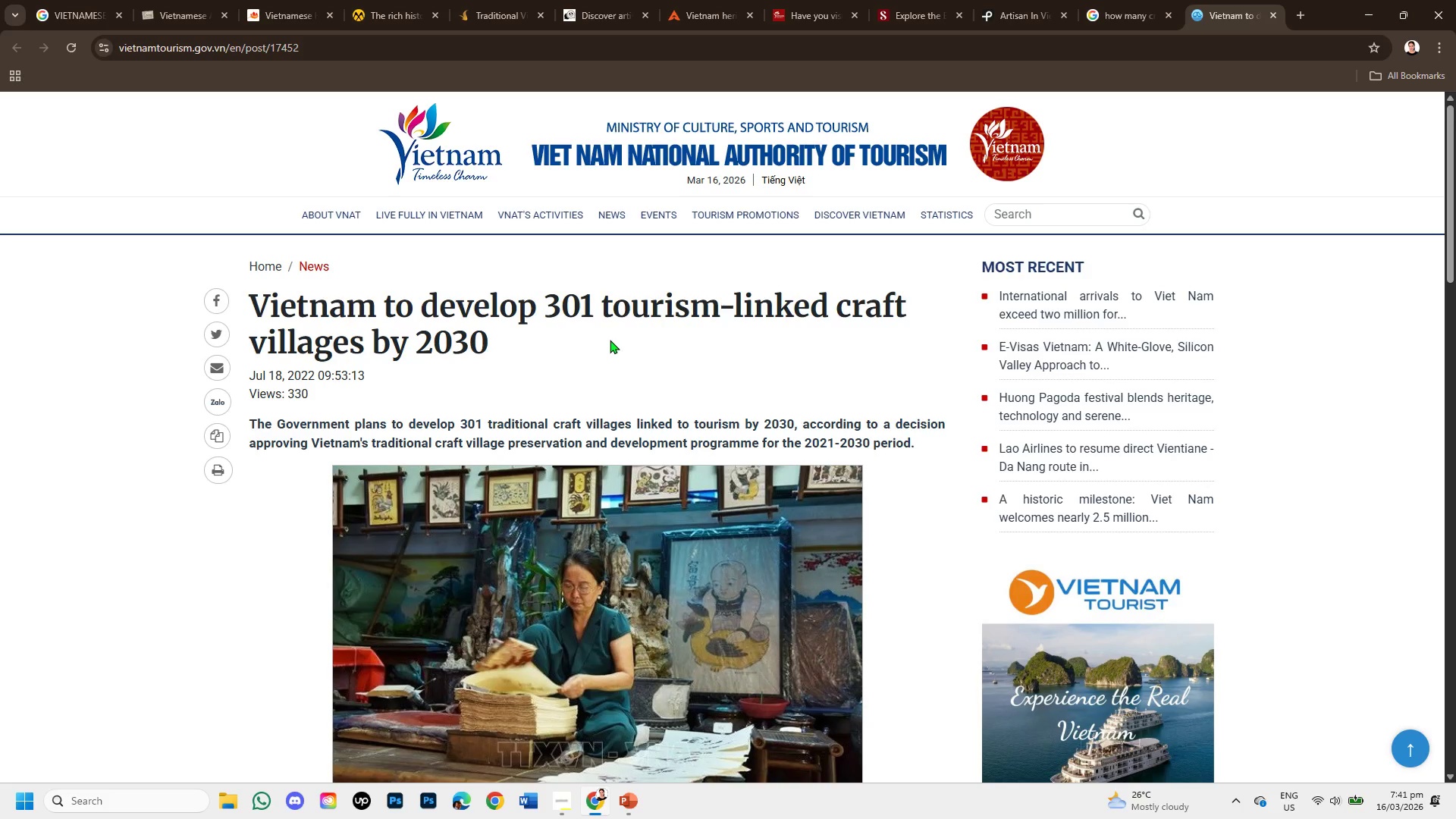 
scroll: coordinate [541, 400], scroll_direction: down, amount: 2.0
 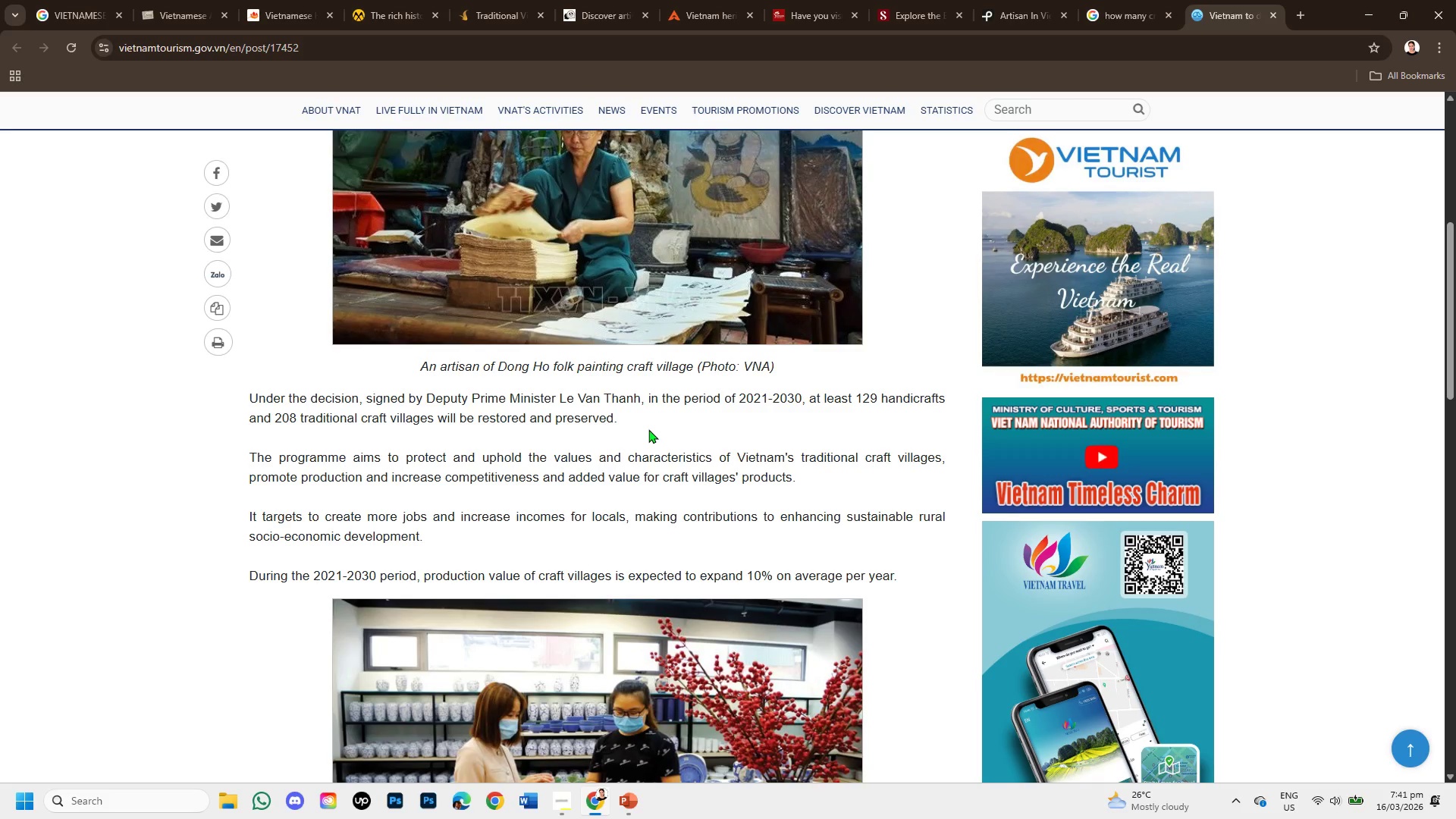 
wait(5.14)
 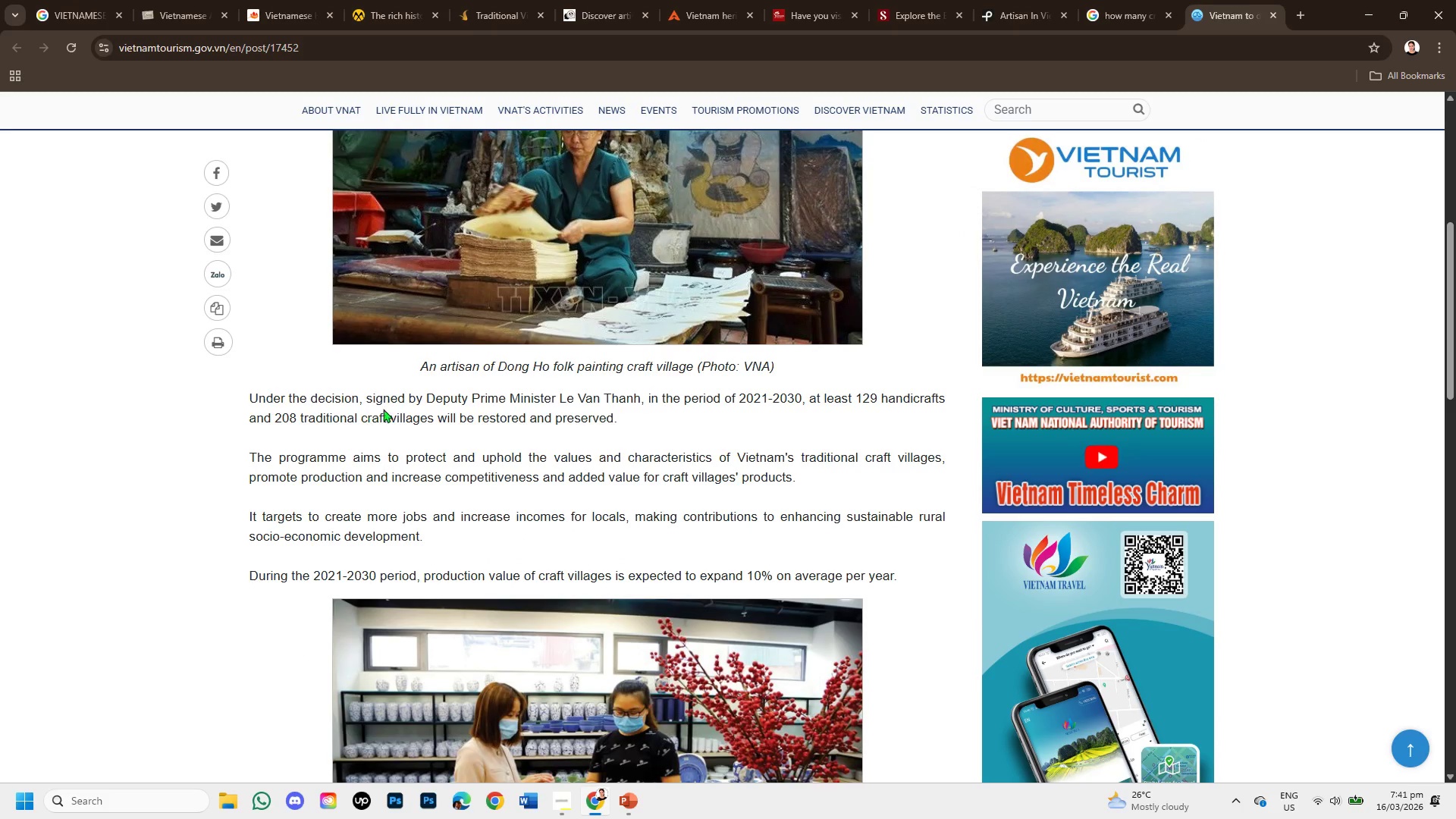 
scroll: coordinate [603, 472], scroll_direction: down, amount: 3.0
 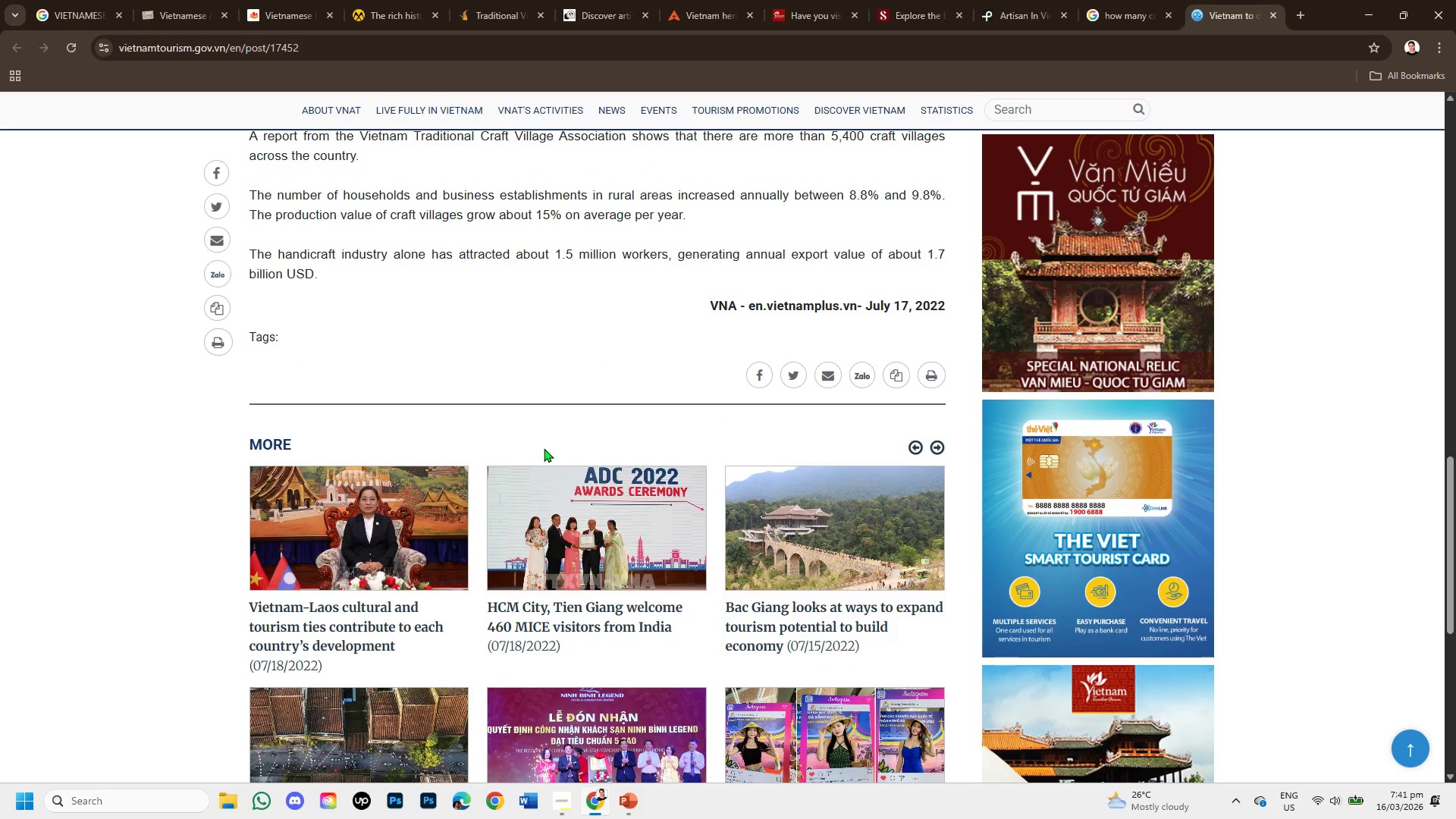 
scroll: coordinate [554, 445], scroll_direction: up, amount: 4.0
 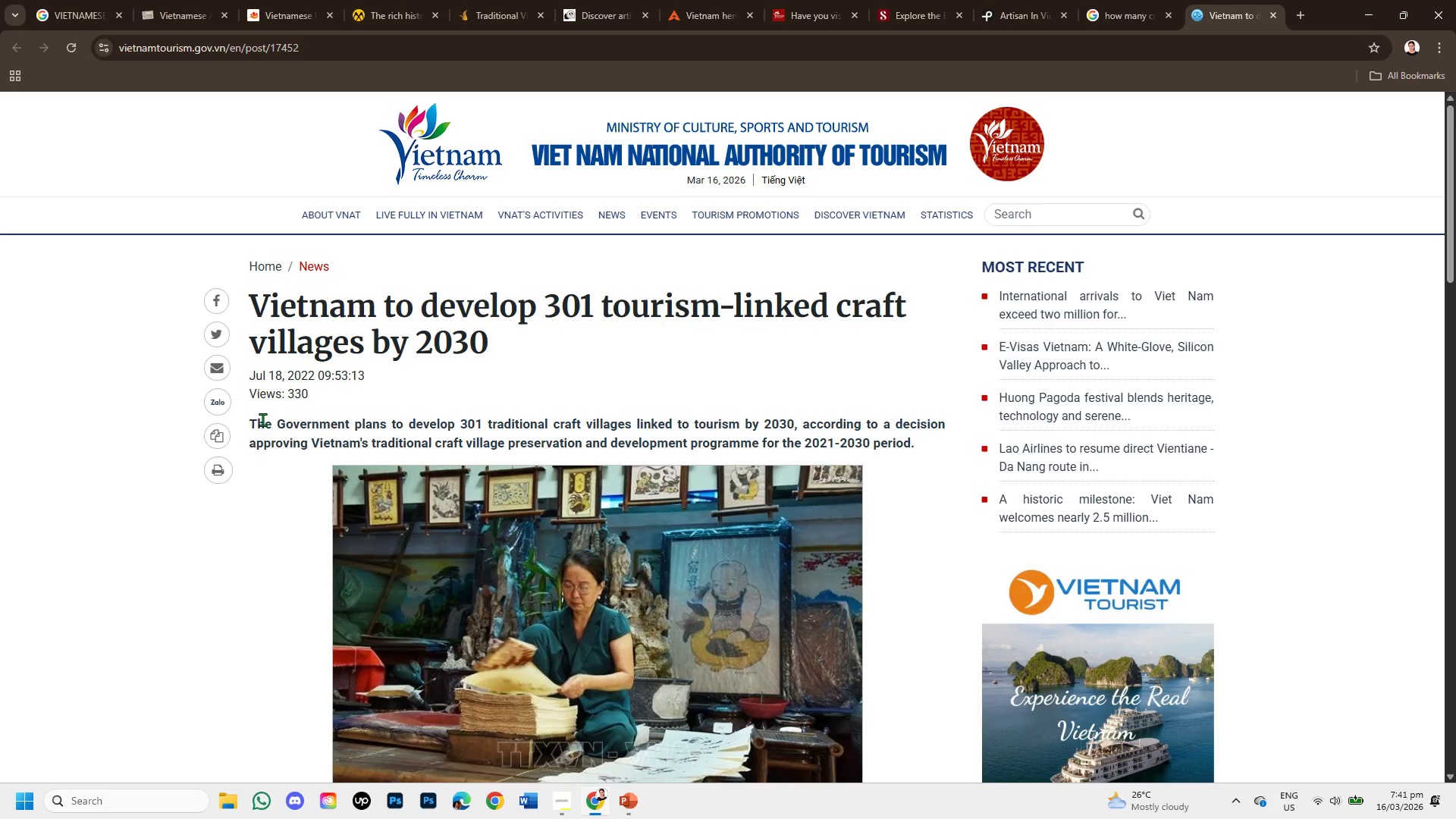 
wait(21.61)
 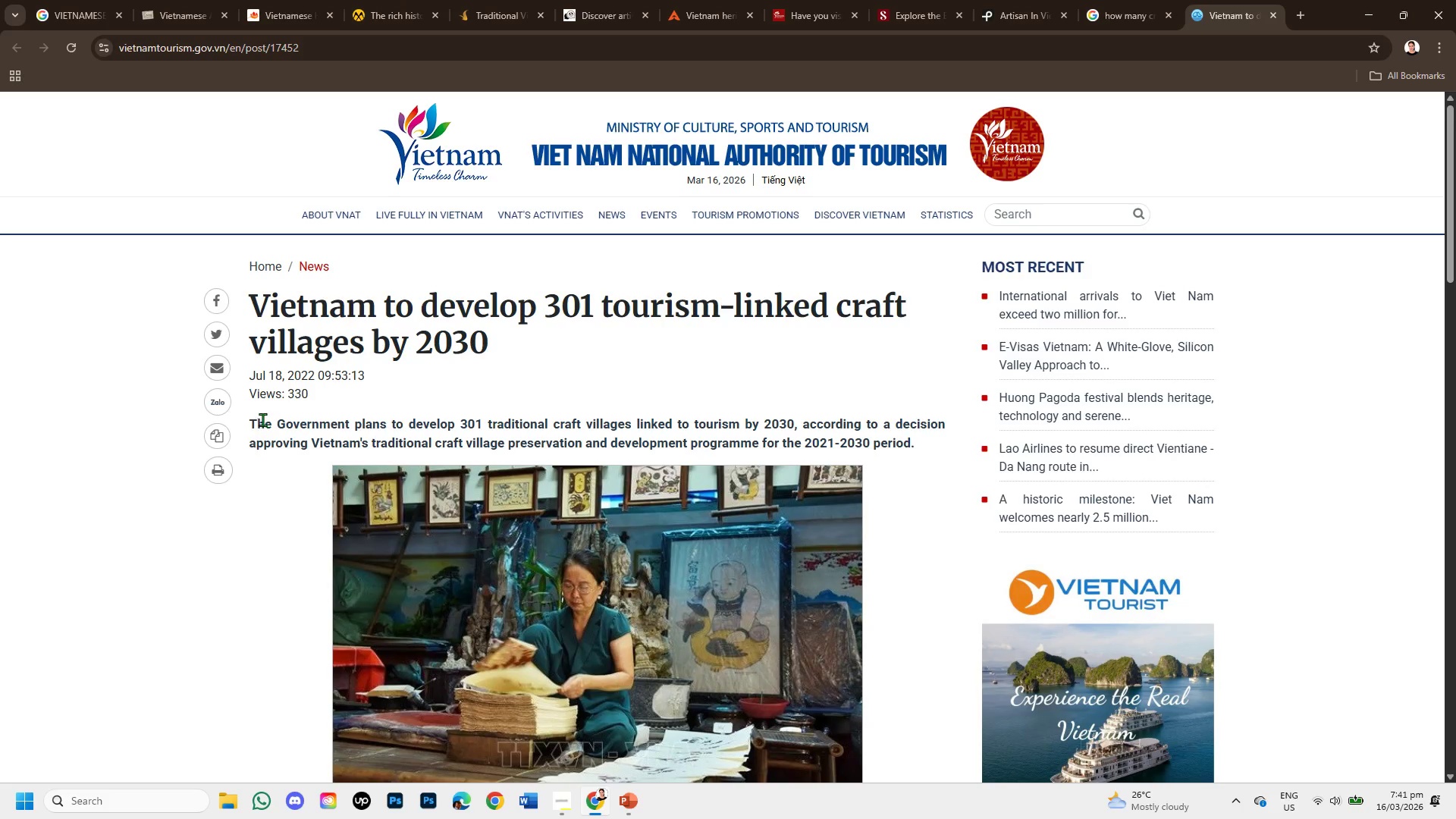 
left_click_drag(start_coordinate=[252, 419], to_coordinate=[334, 418])
 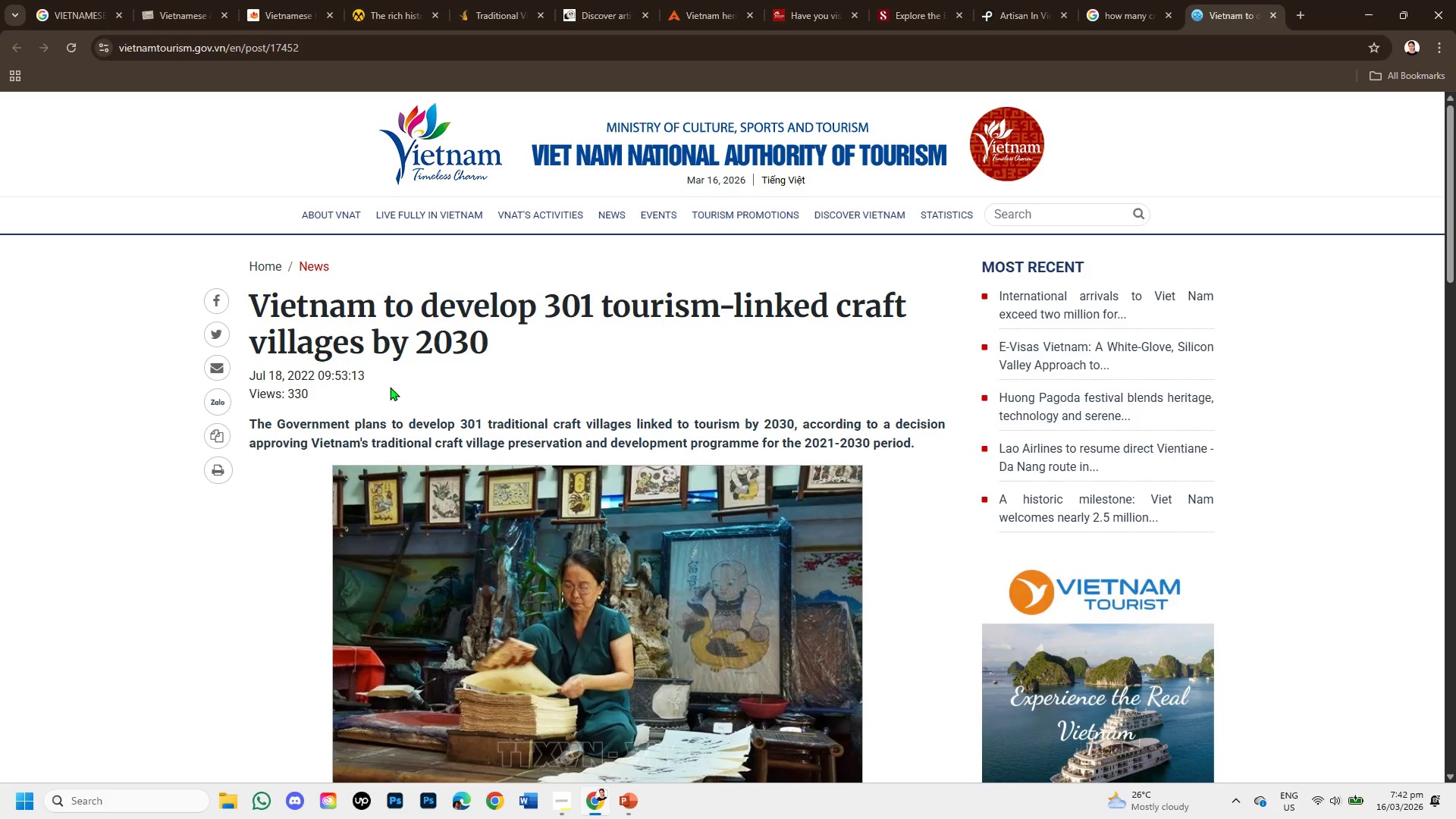 
left_click([390, 387])
 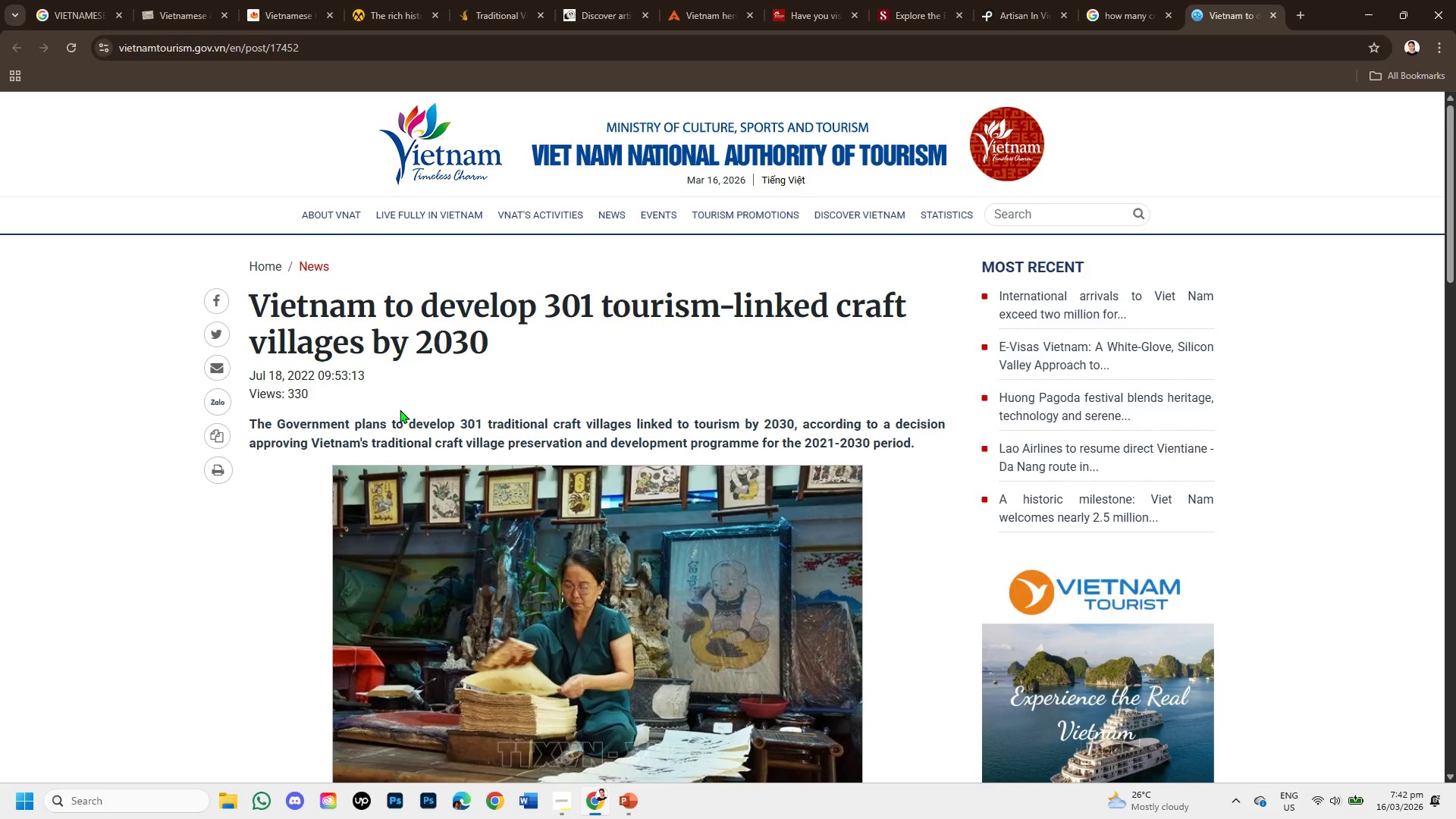 
wait(5.73)
 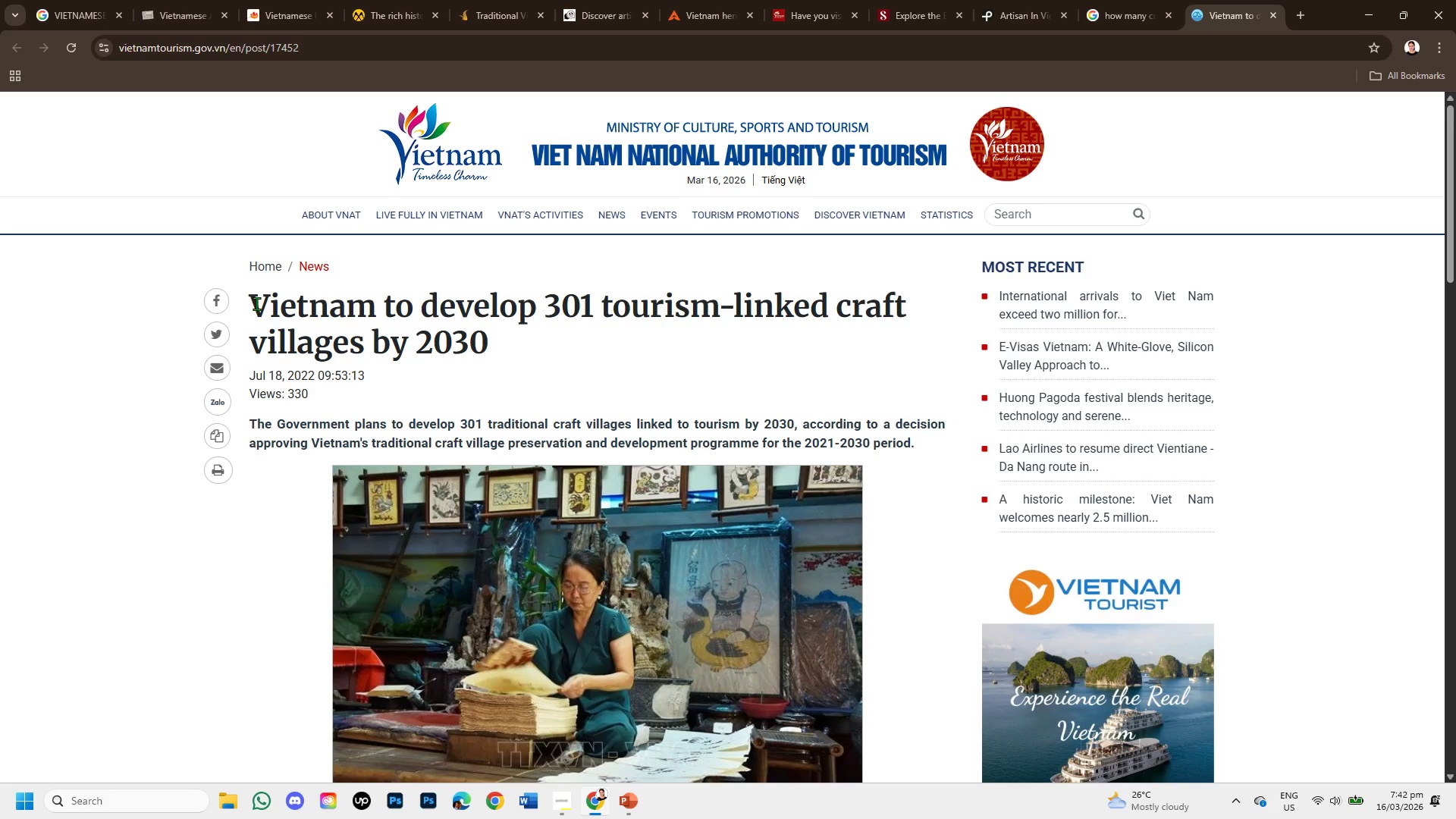 
left_click([1147, 0])
 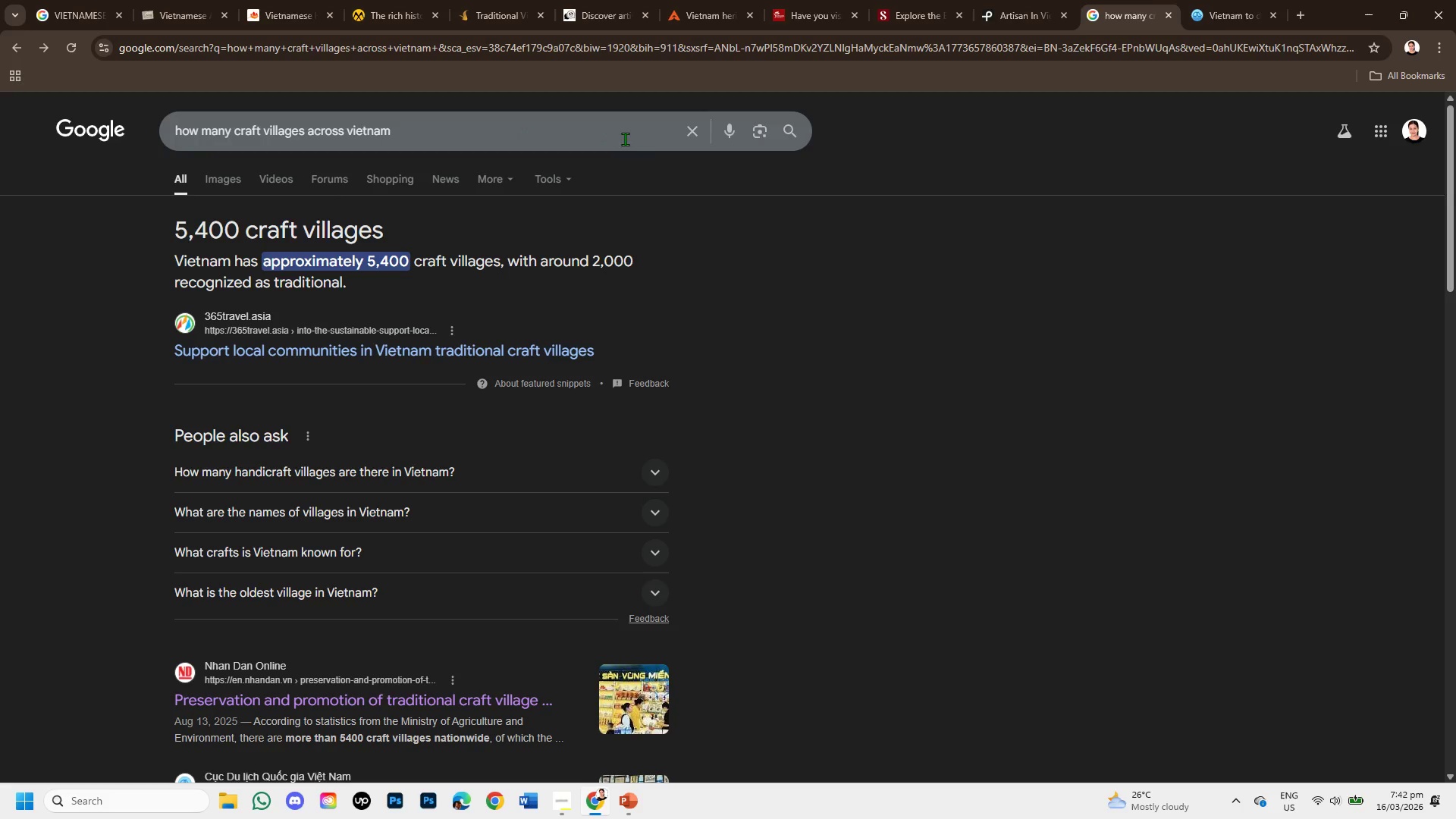 
left_click([686, 127])
 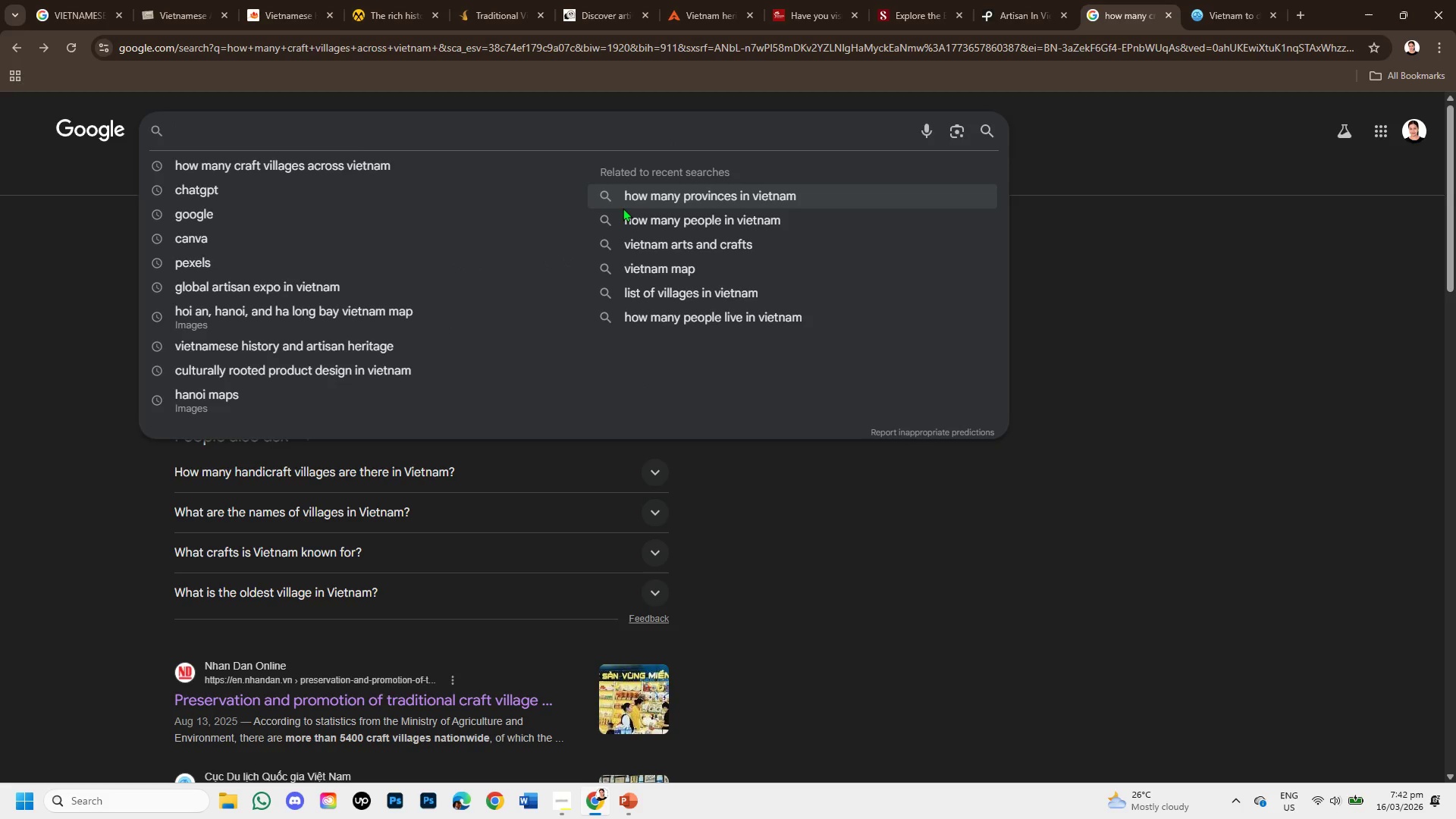 
type(is it over 1,300 craft village in b)
key(Backspace)
type(vietnam? )
 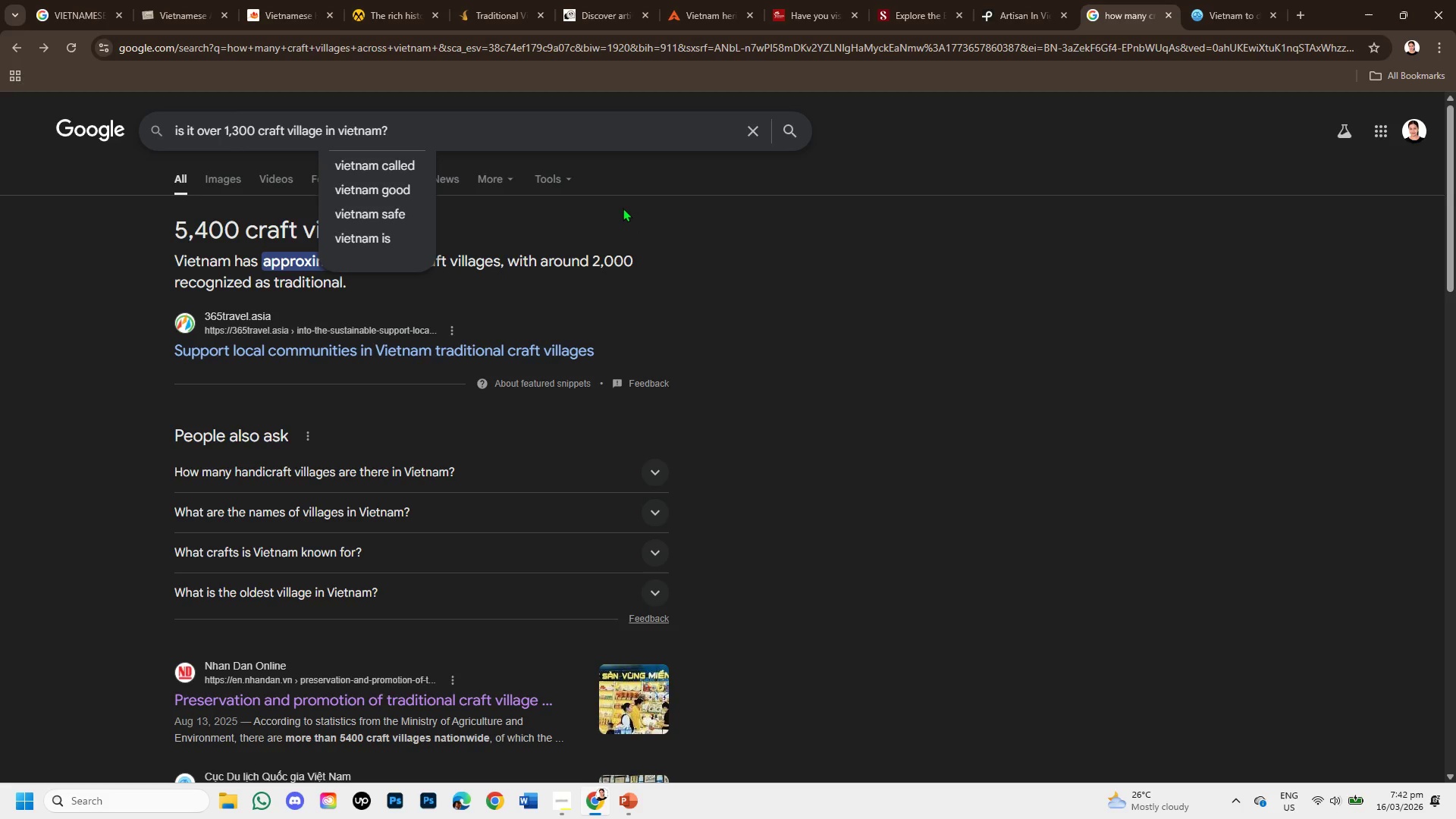 
key(Enter)
 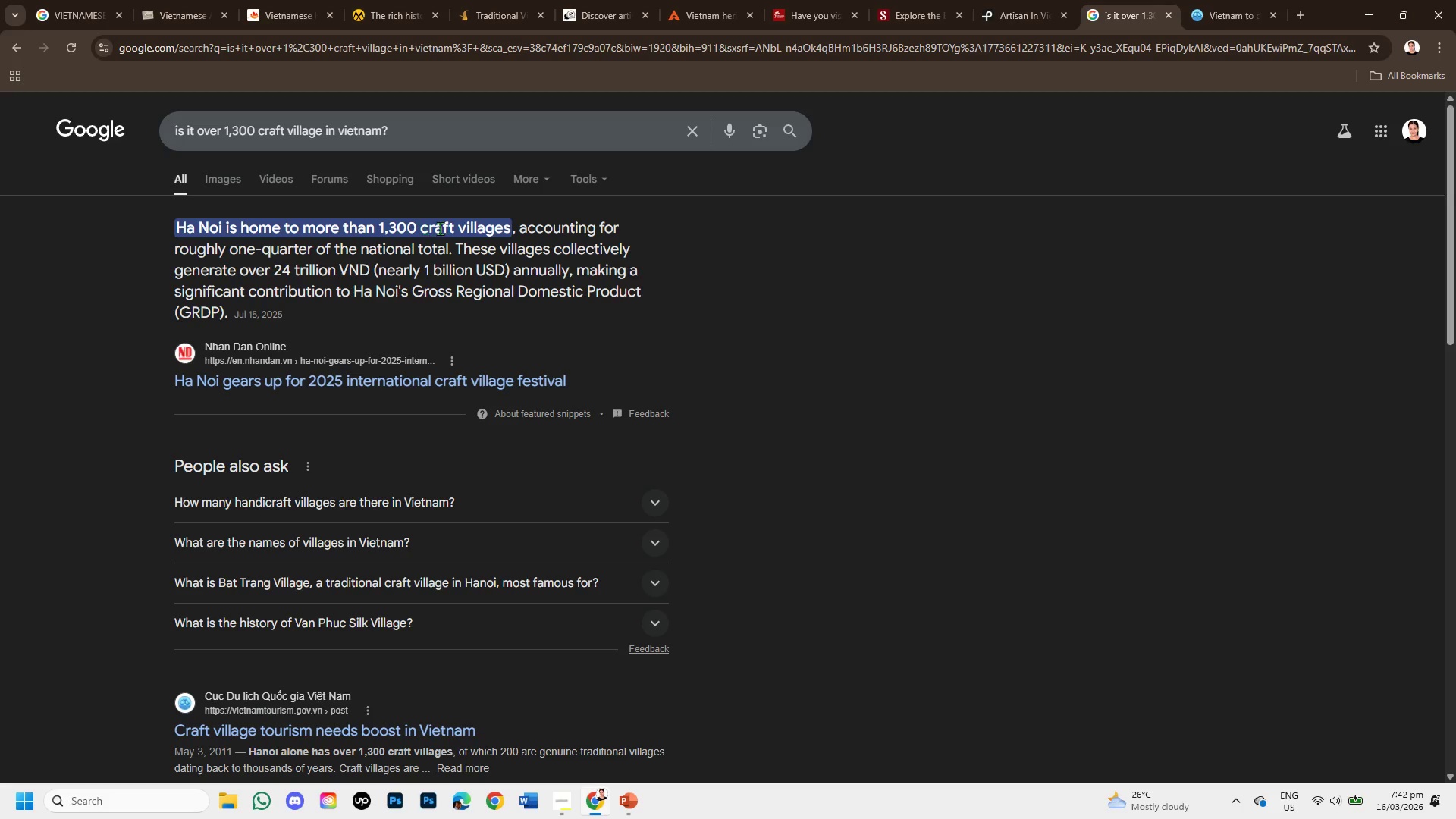 
wait(9.83)
 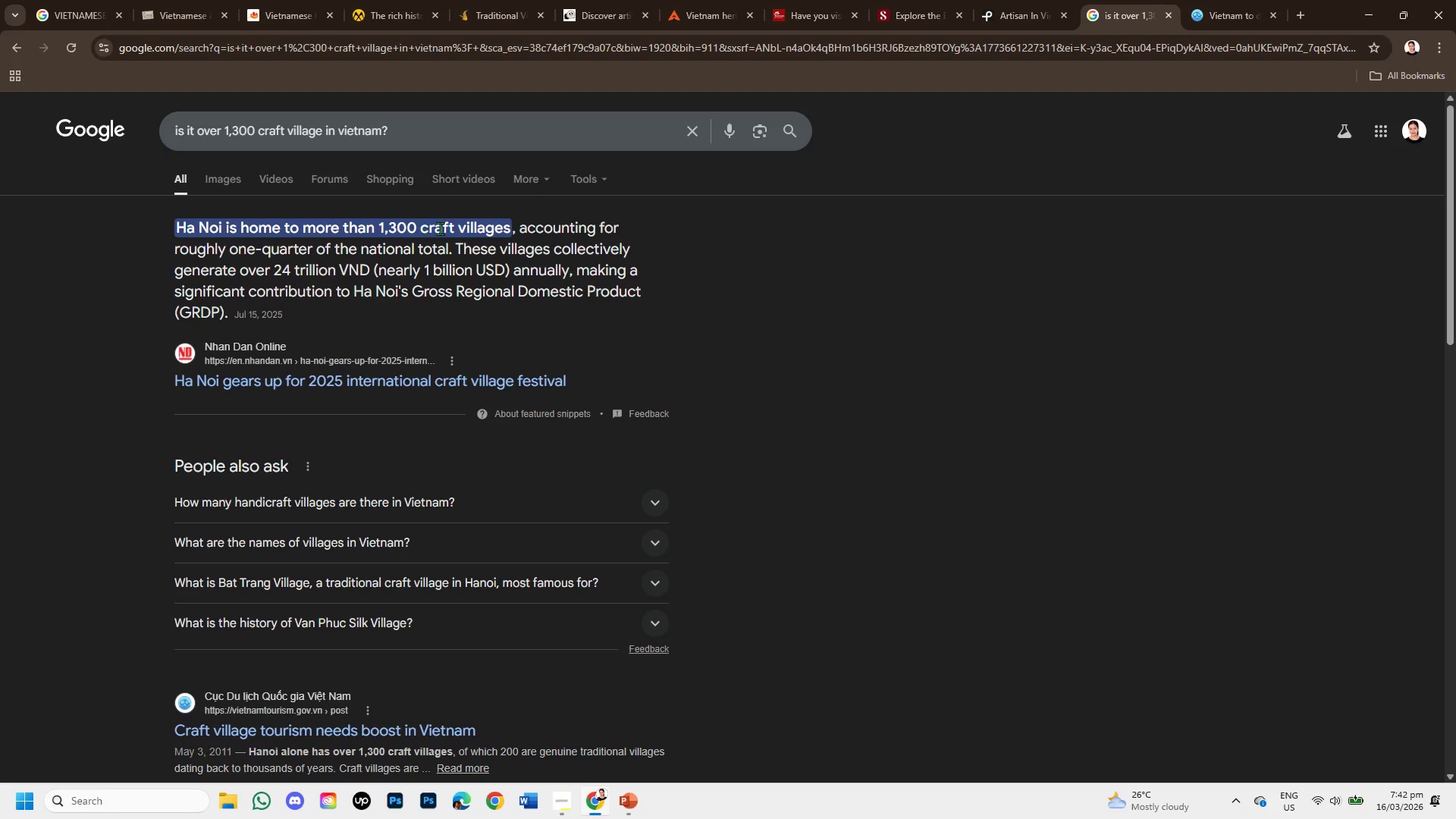 
left_click([409, 397])
 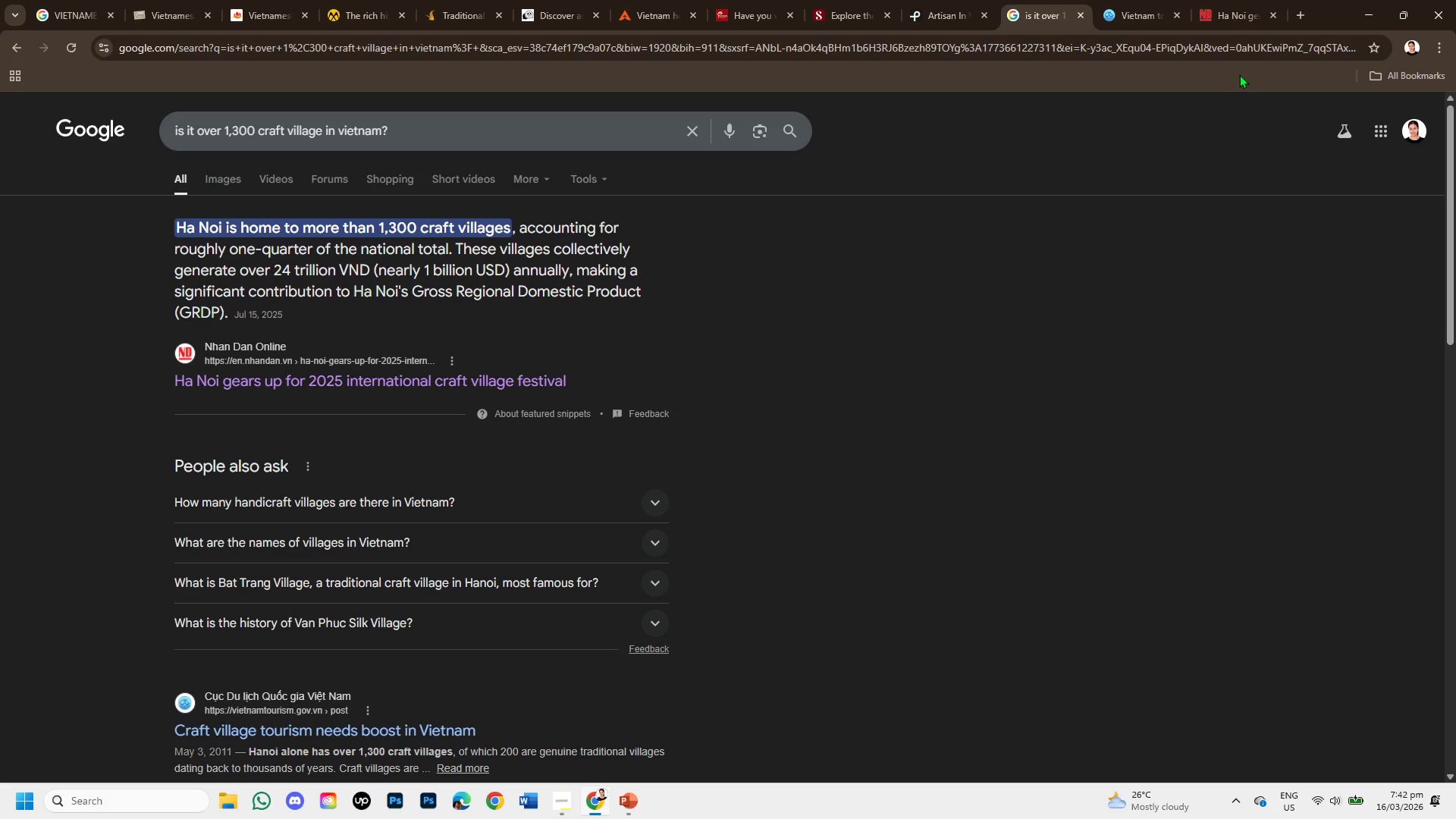 
wait(5.39)
 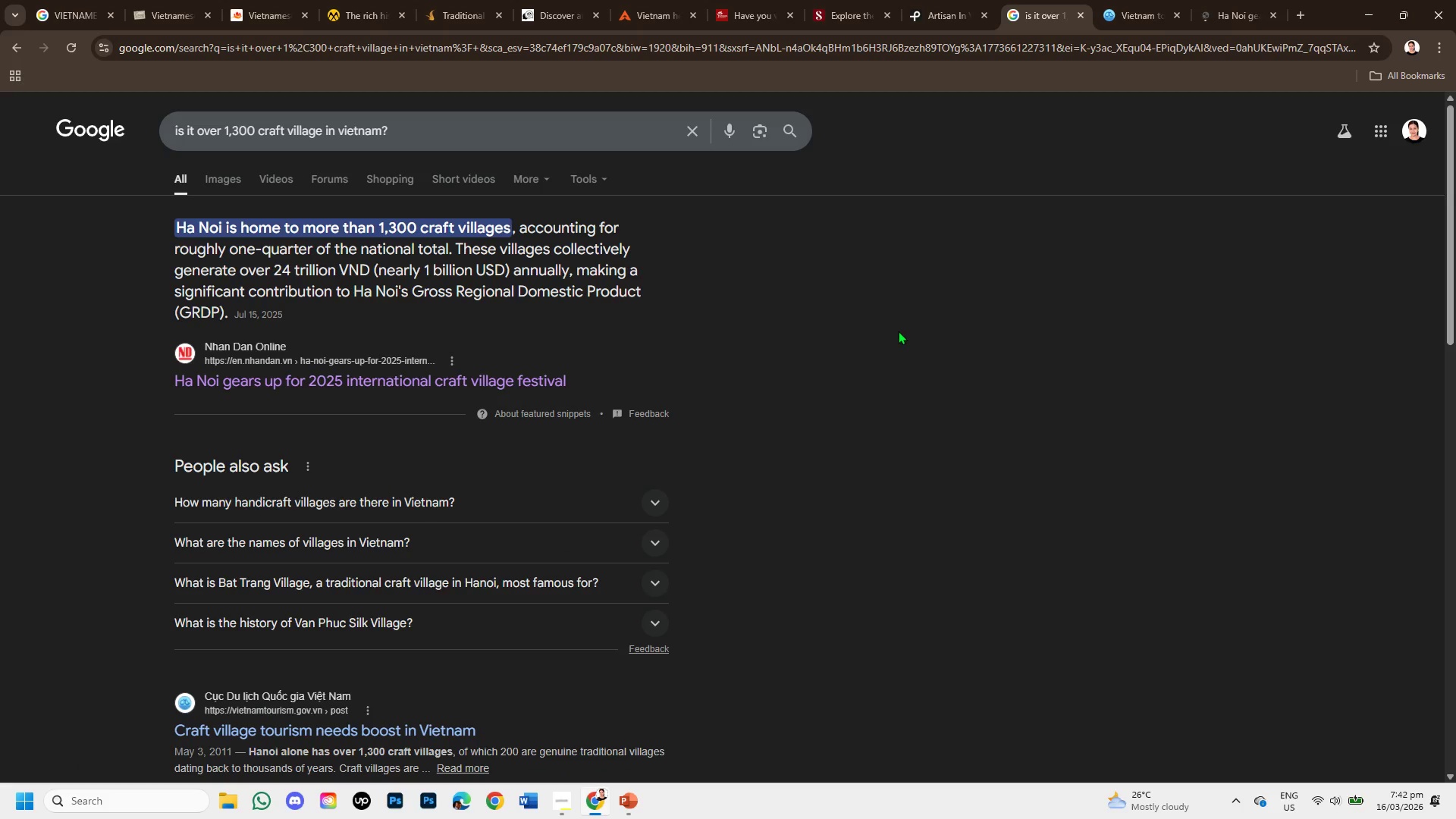 
scroll: coordinate [801, 375], scroll_direction: down, amount: 1.0
 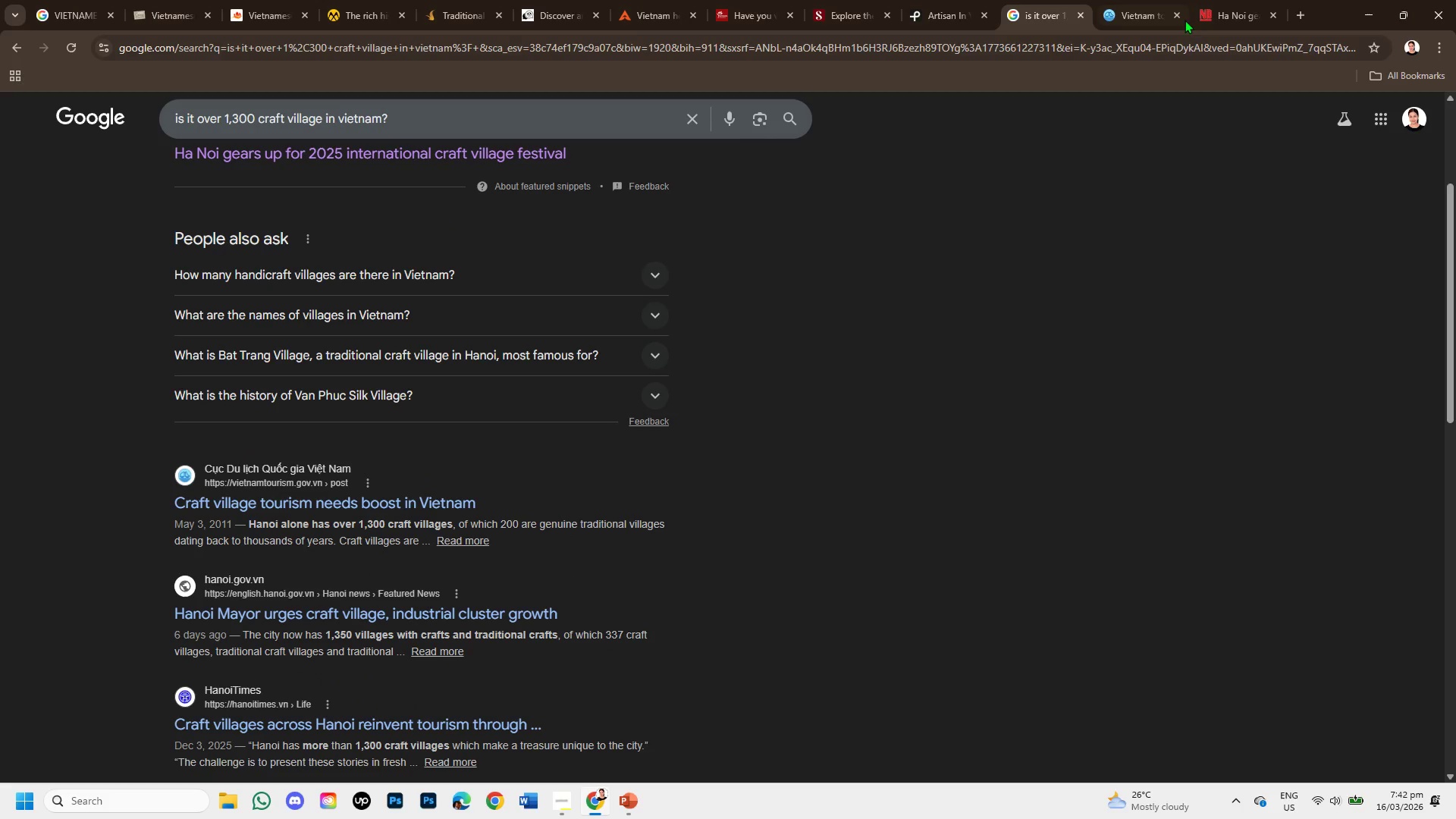 
left_click([1219, 7])
 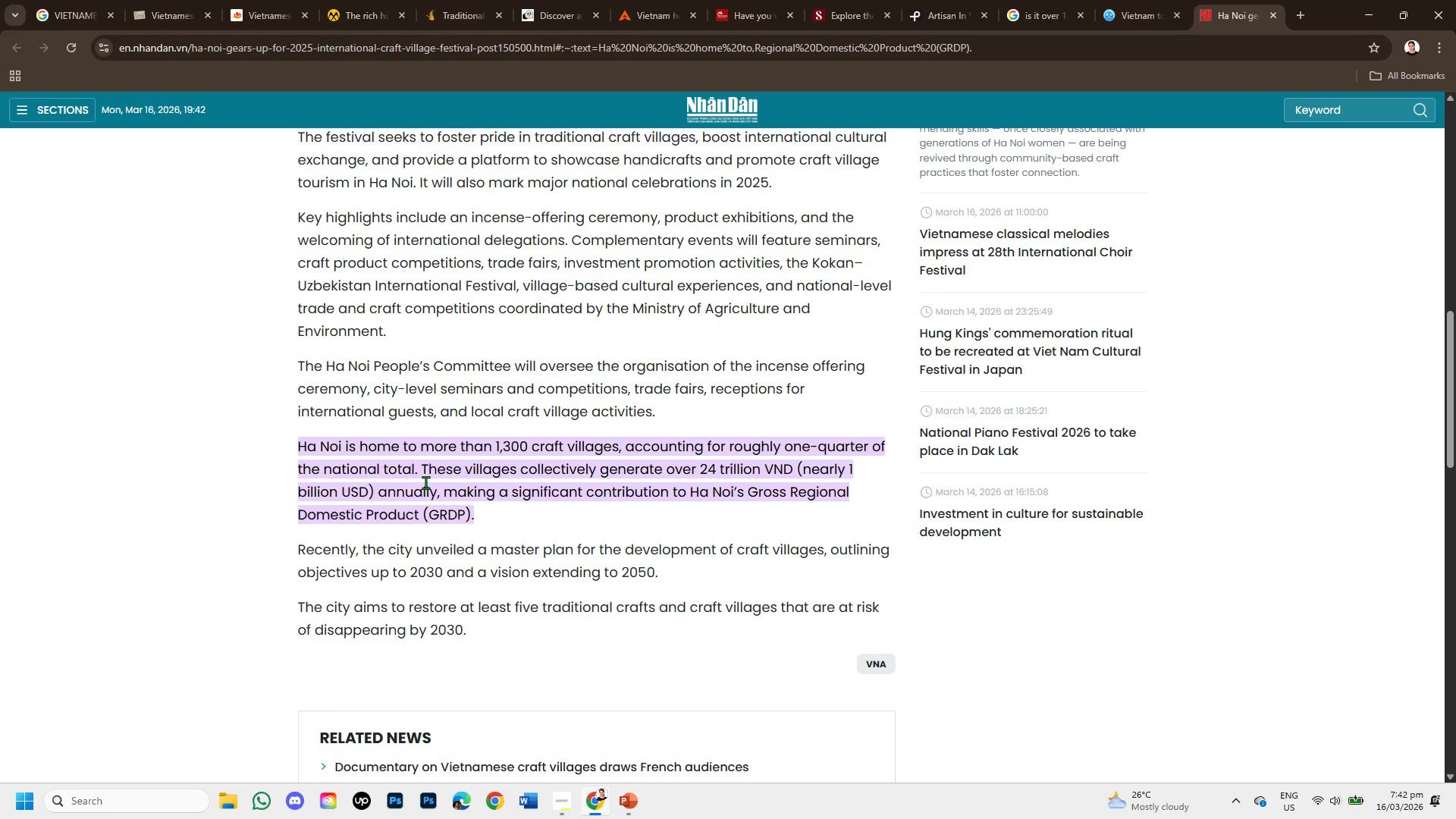 
left_click([435, 469])
 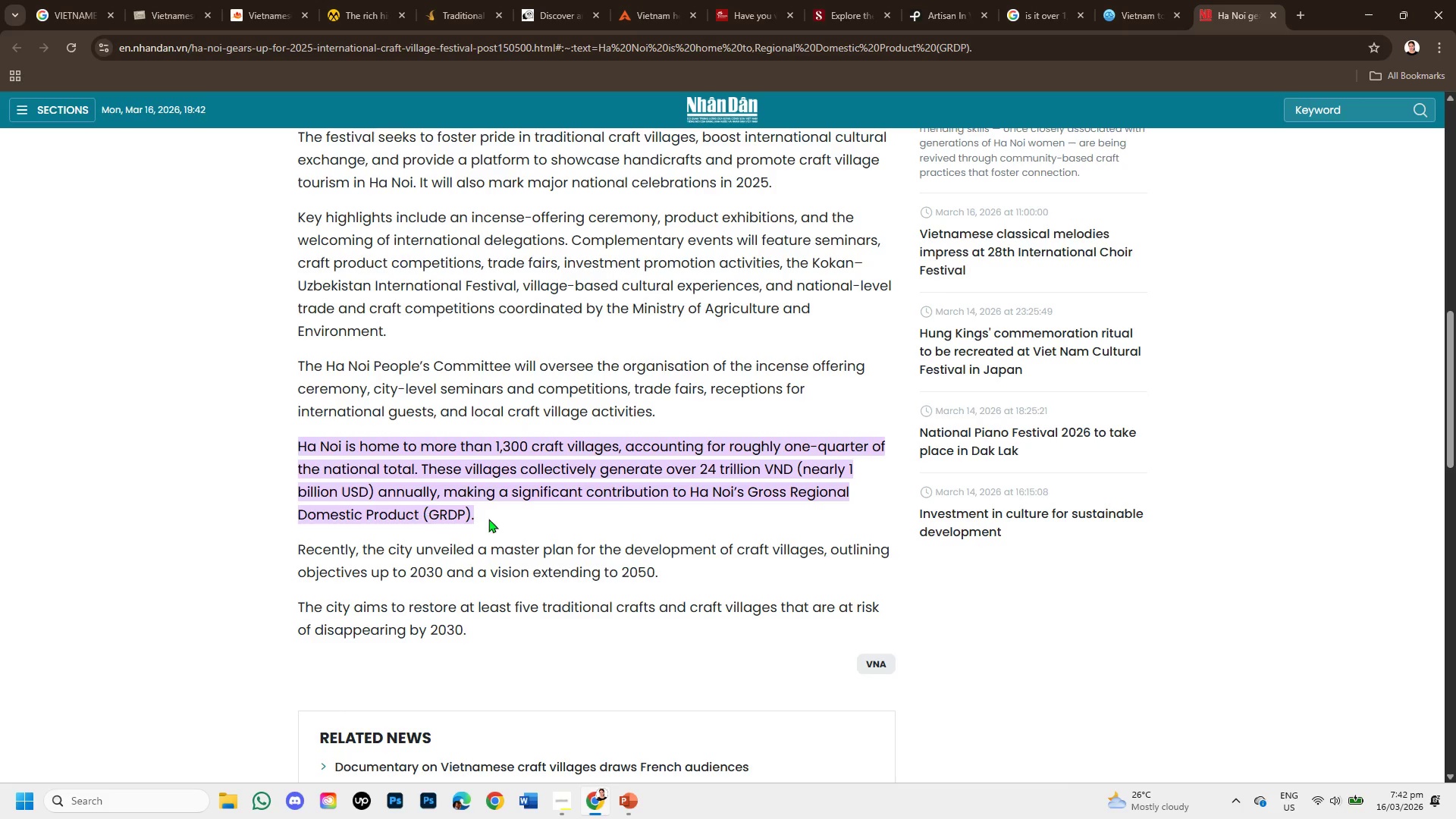 
left_click([510, 519])
 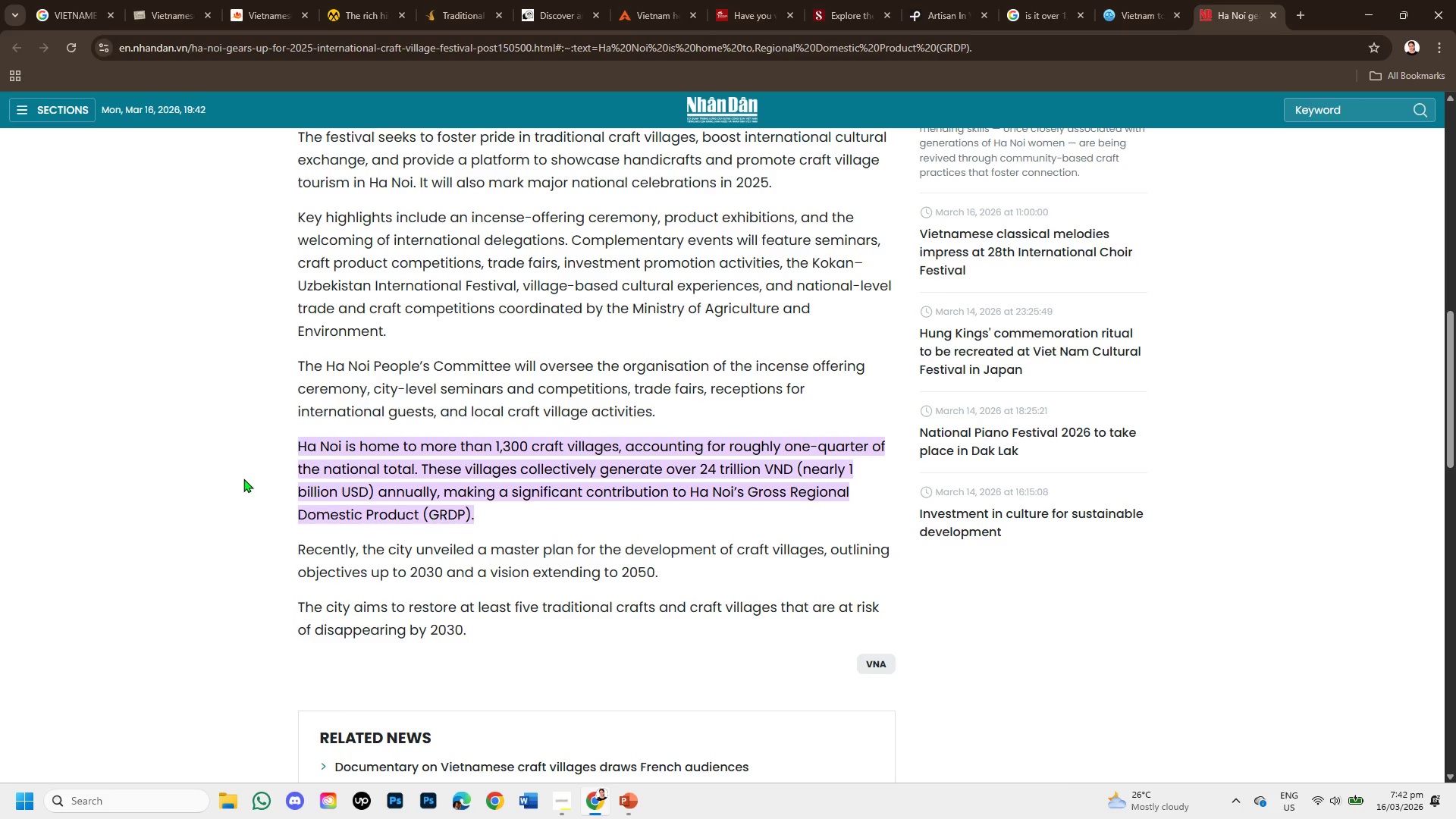 
double_click([224, 479])
 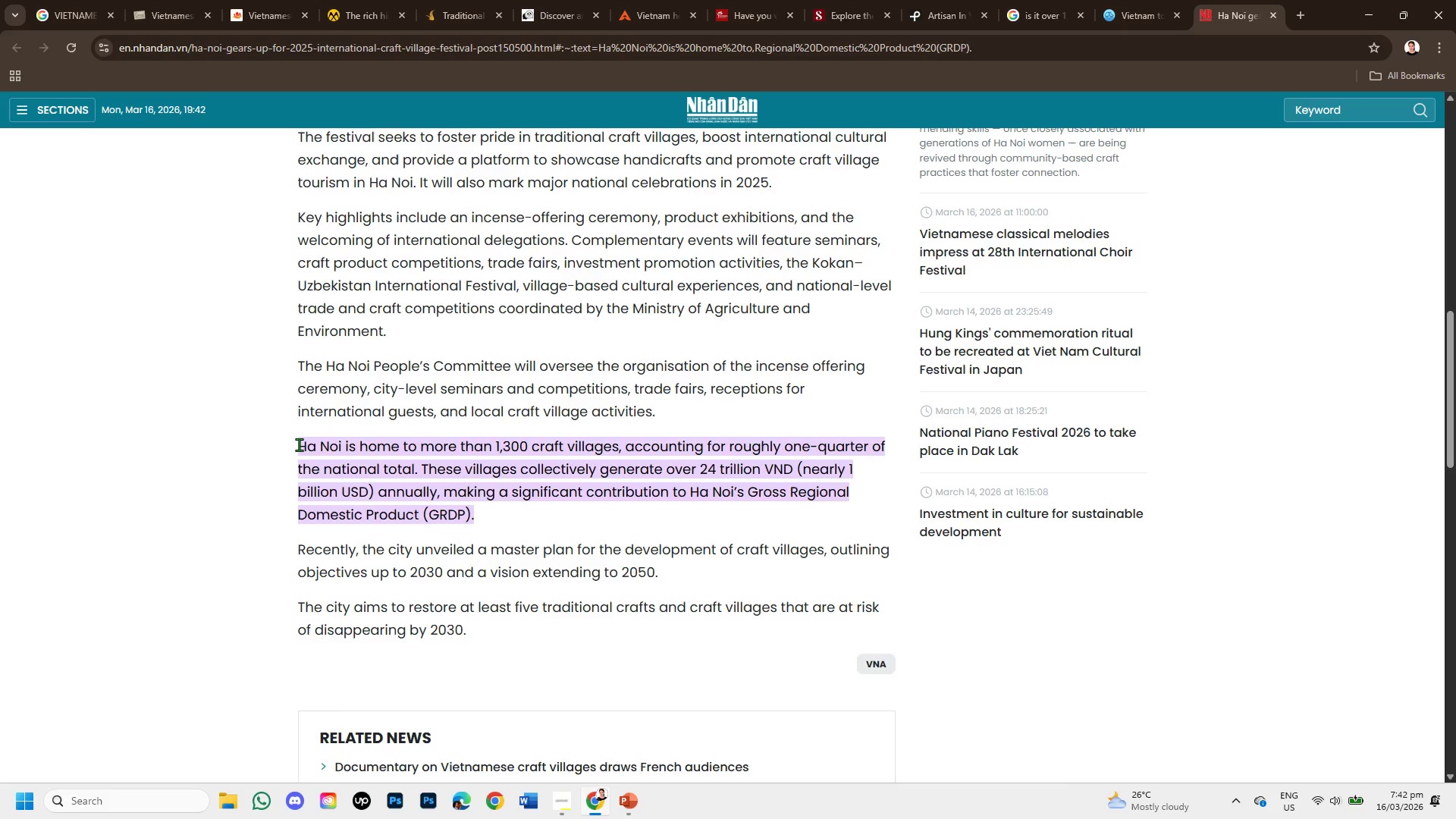 
left_click_drag(start_coordinate=[299, 444], to_coordinate=[614, 447])
 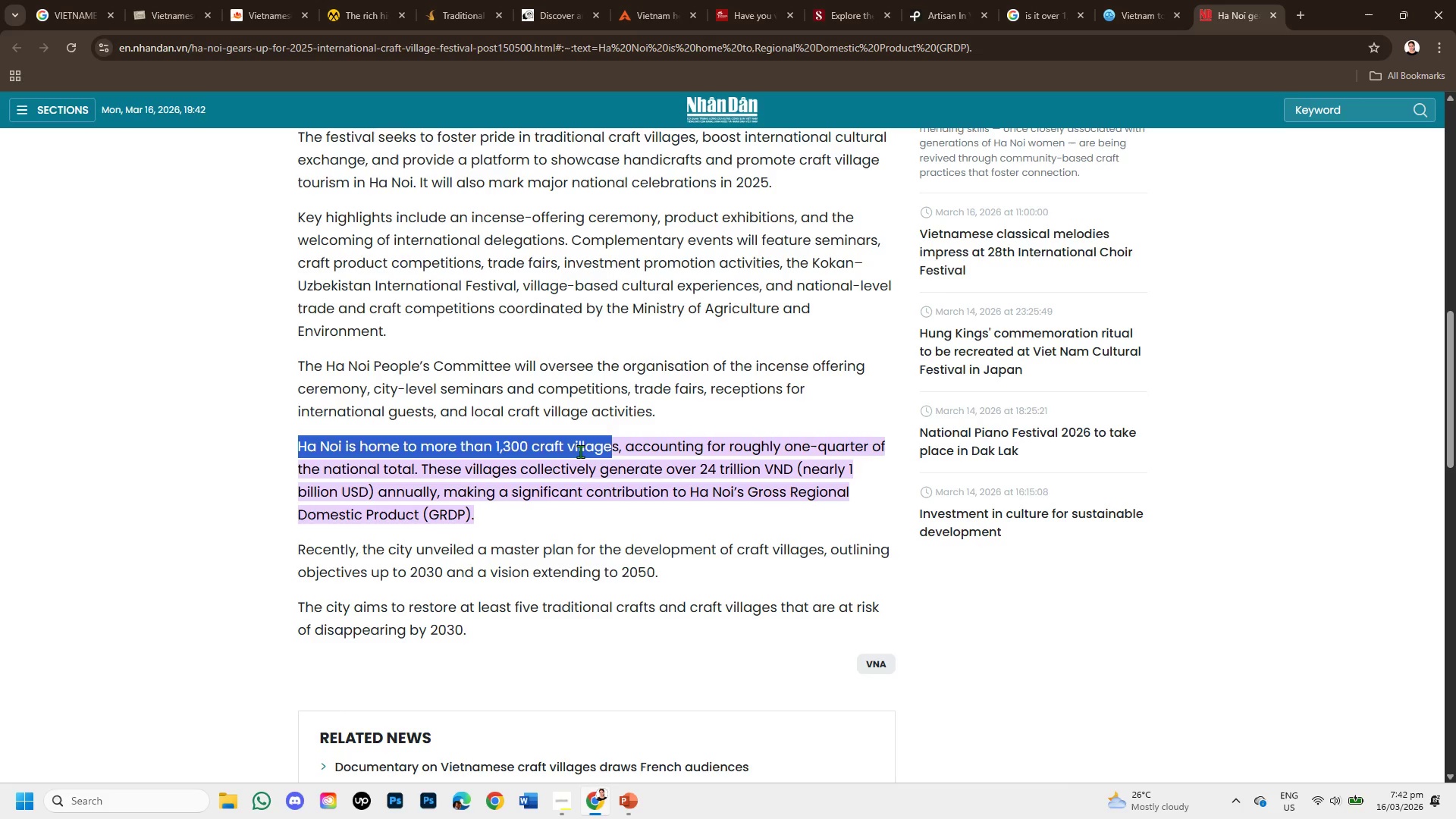 
right_click([580, 451])
 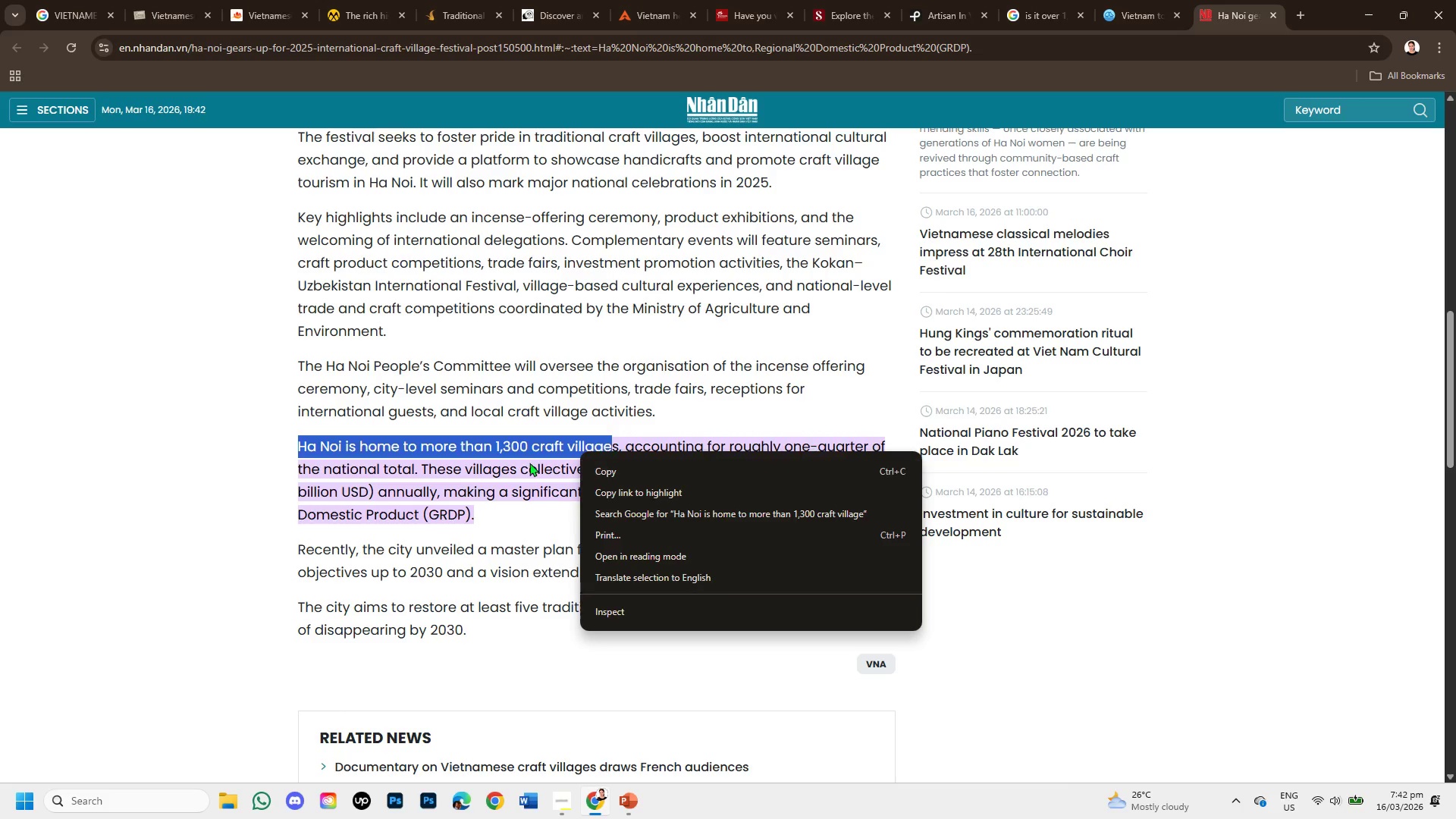 
left_click([459, 516])
 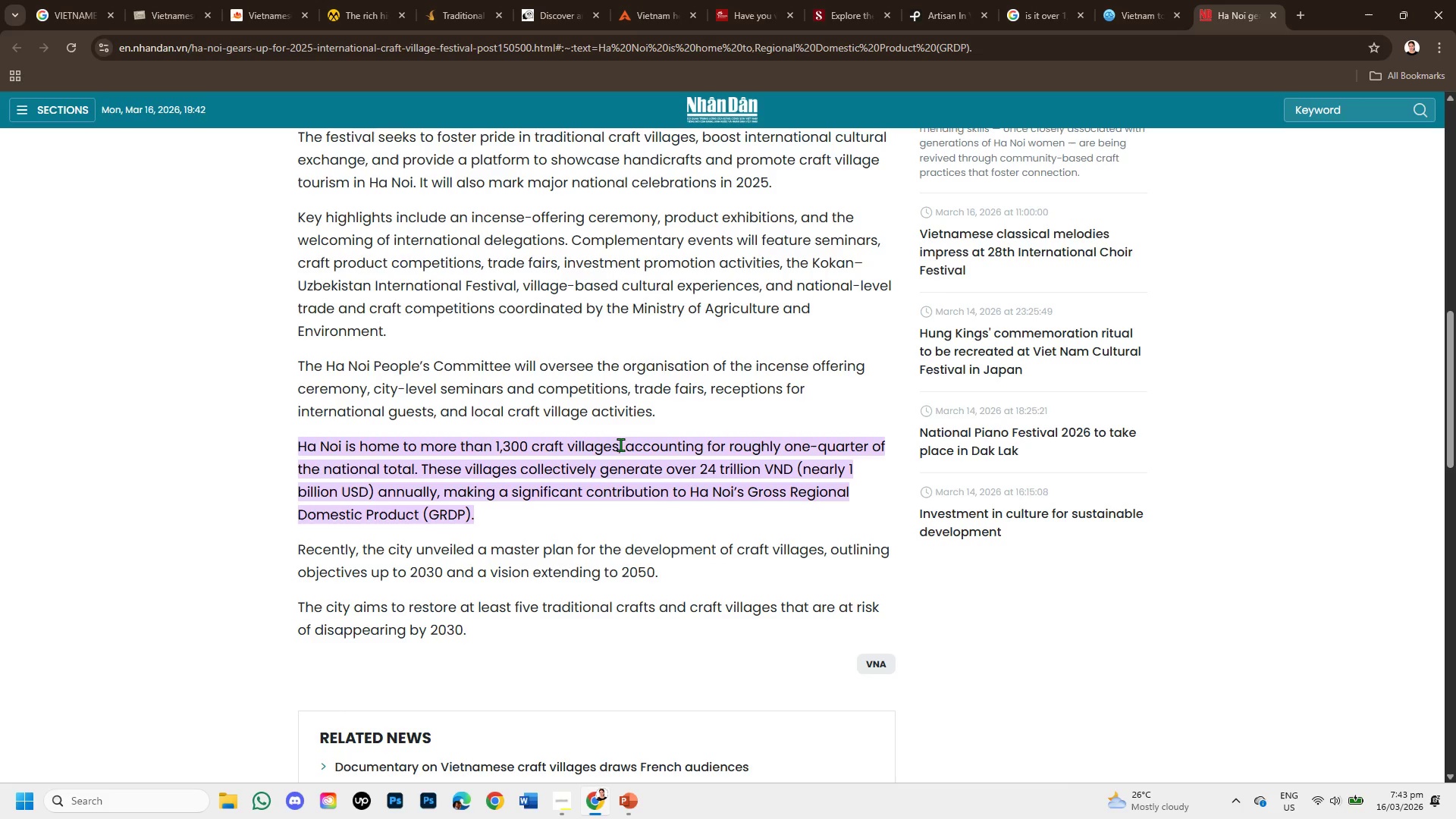 
left_click_drag(start_coordinate=[620, 444], to_coordinate=[298, 431])
 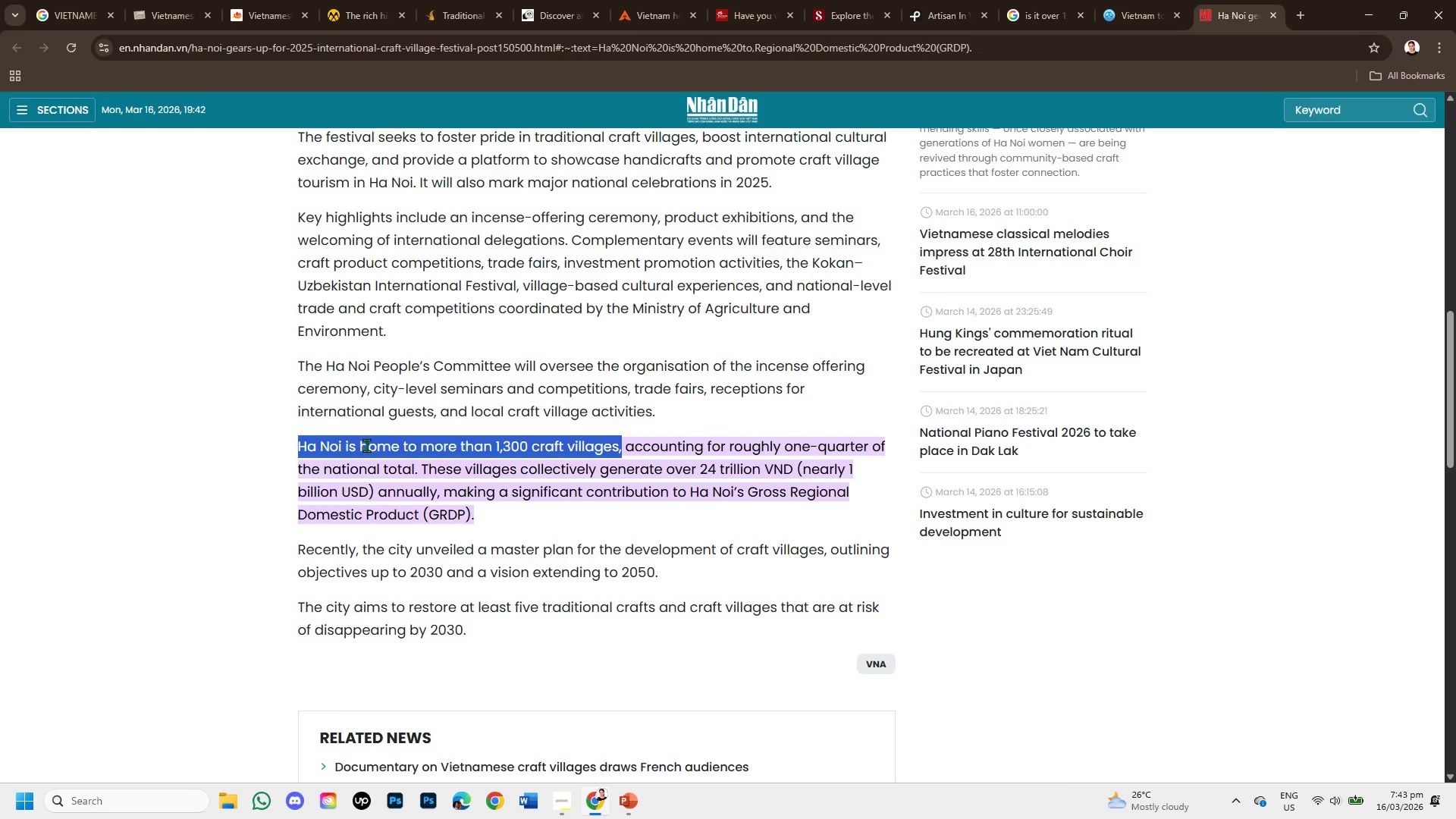 
right_click([366, 445])
 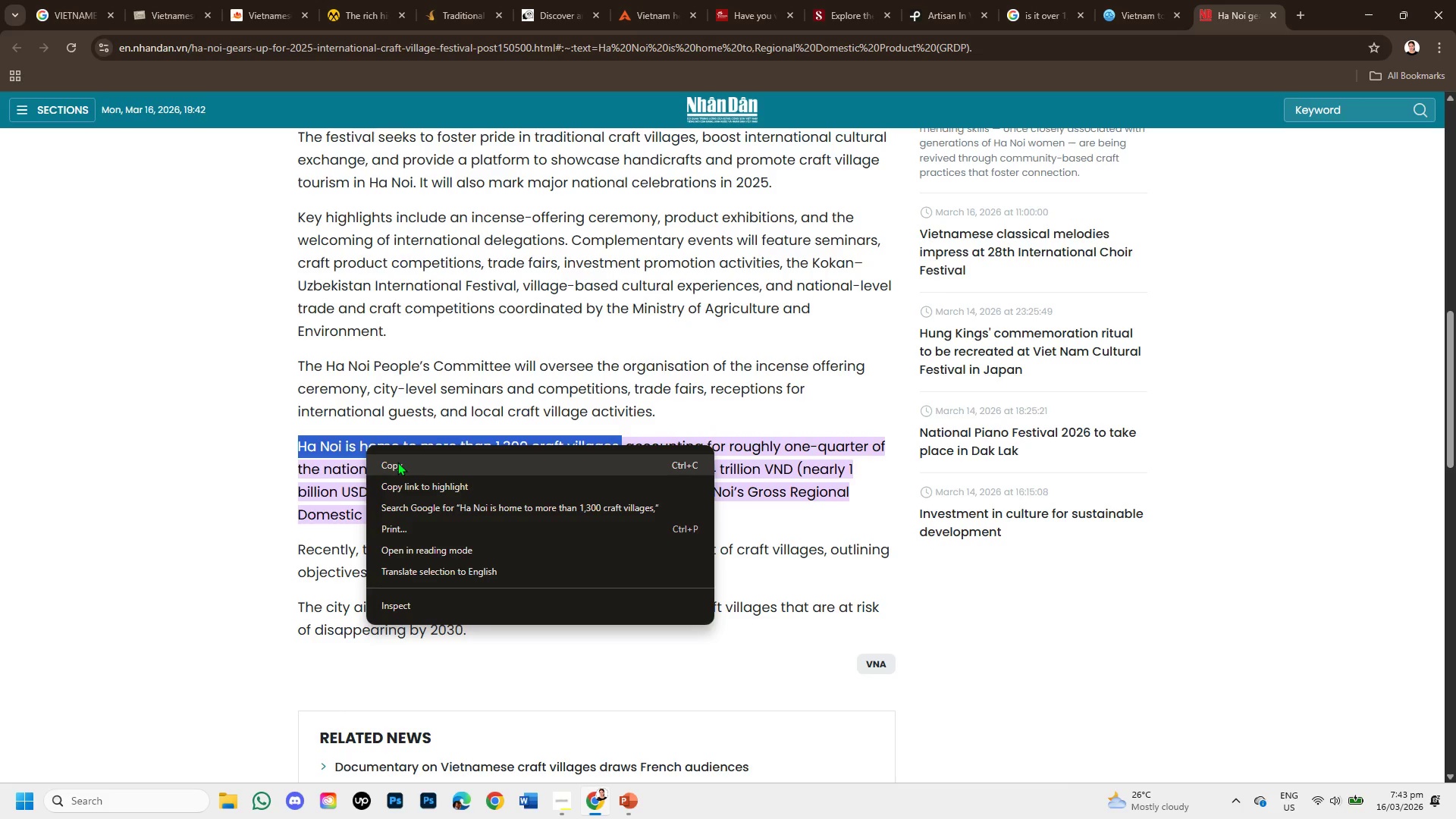 
left_click([397, 462])
 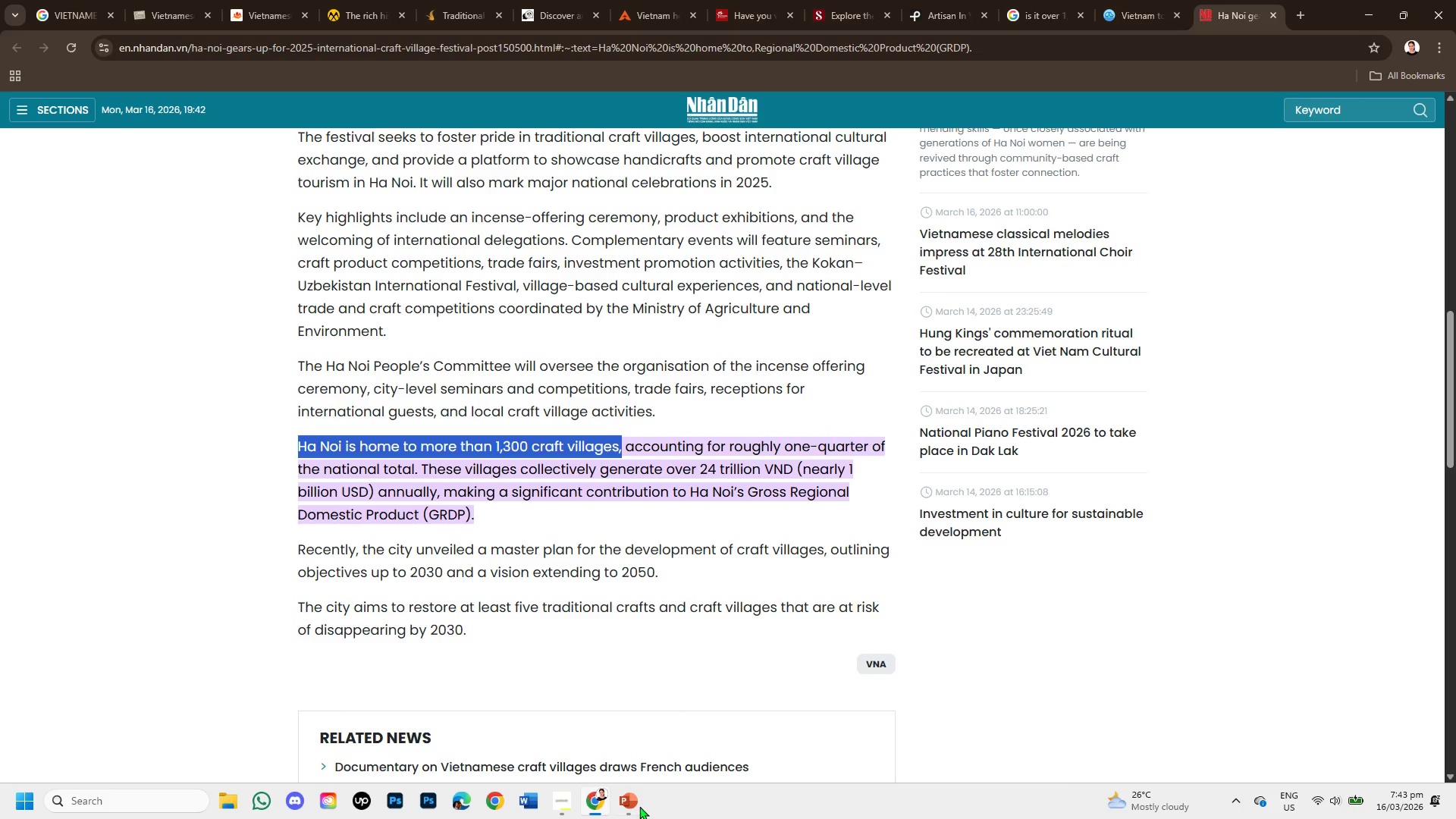 
wait(5.66)
 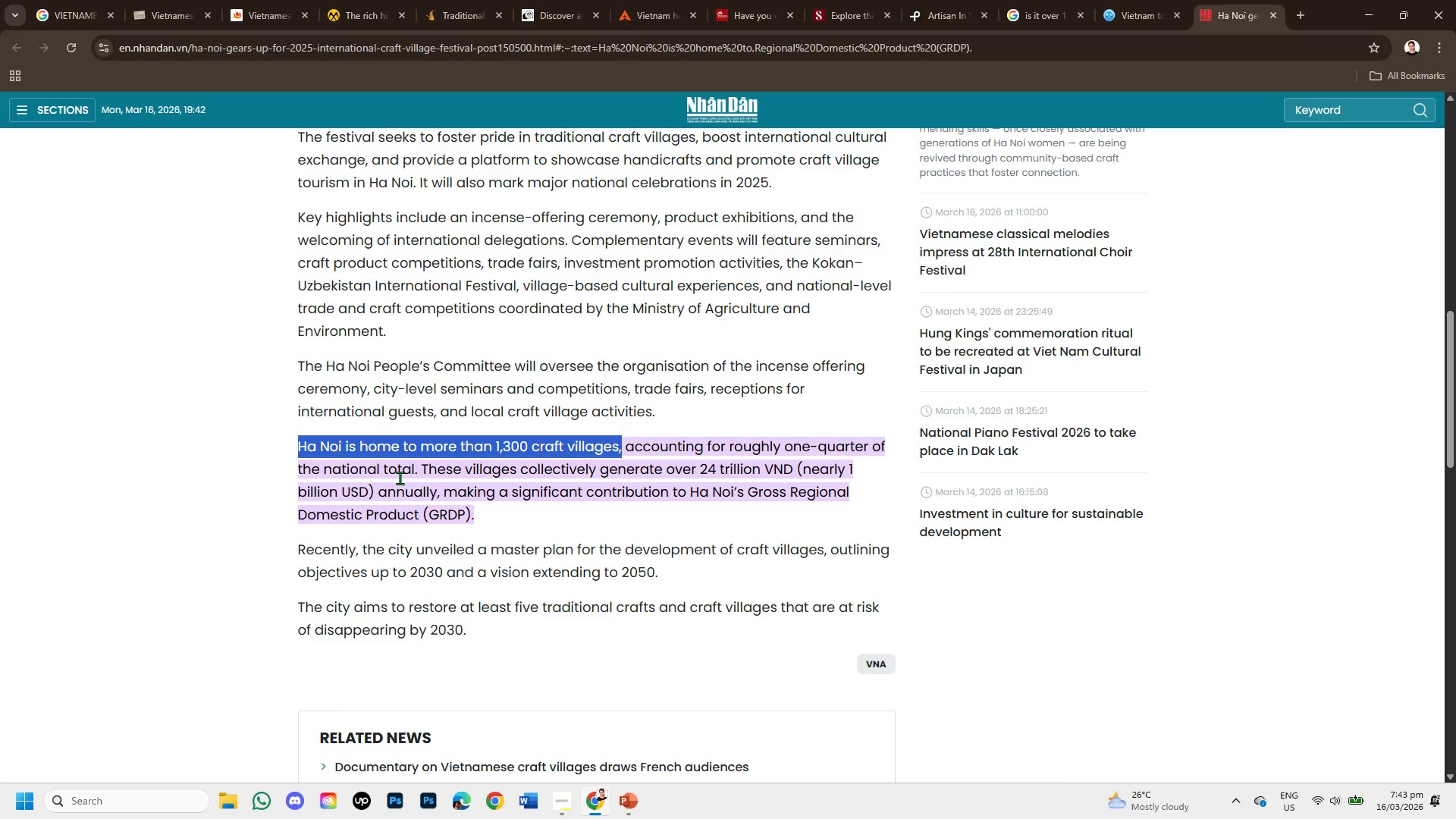 
left_click([632, 805])
 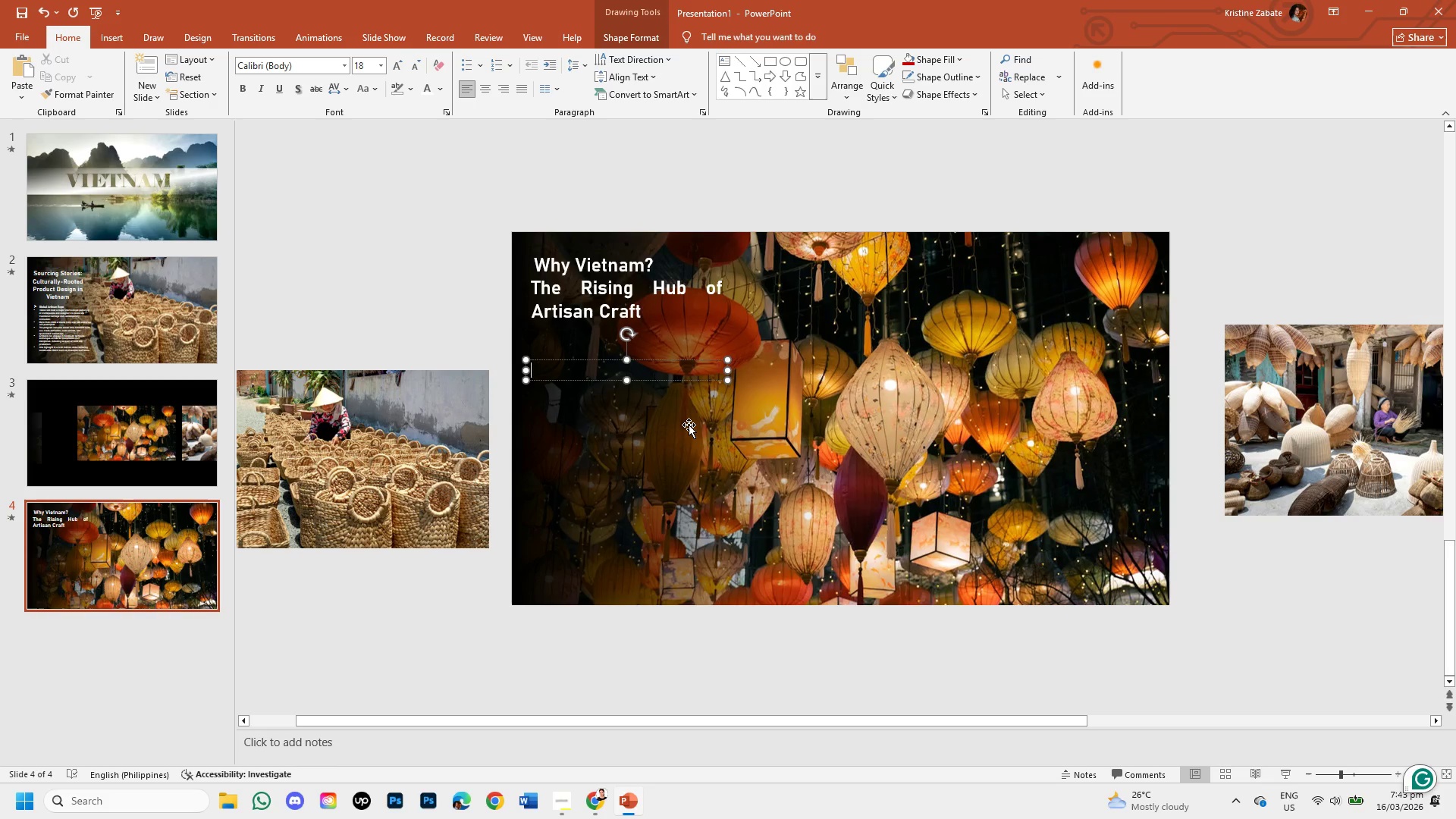 
key(CapsLock)
 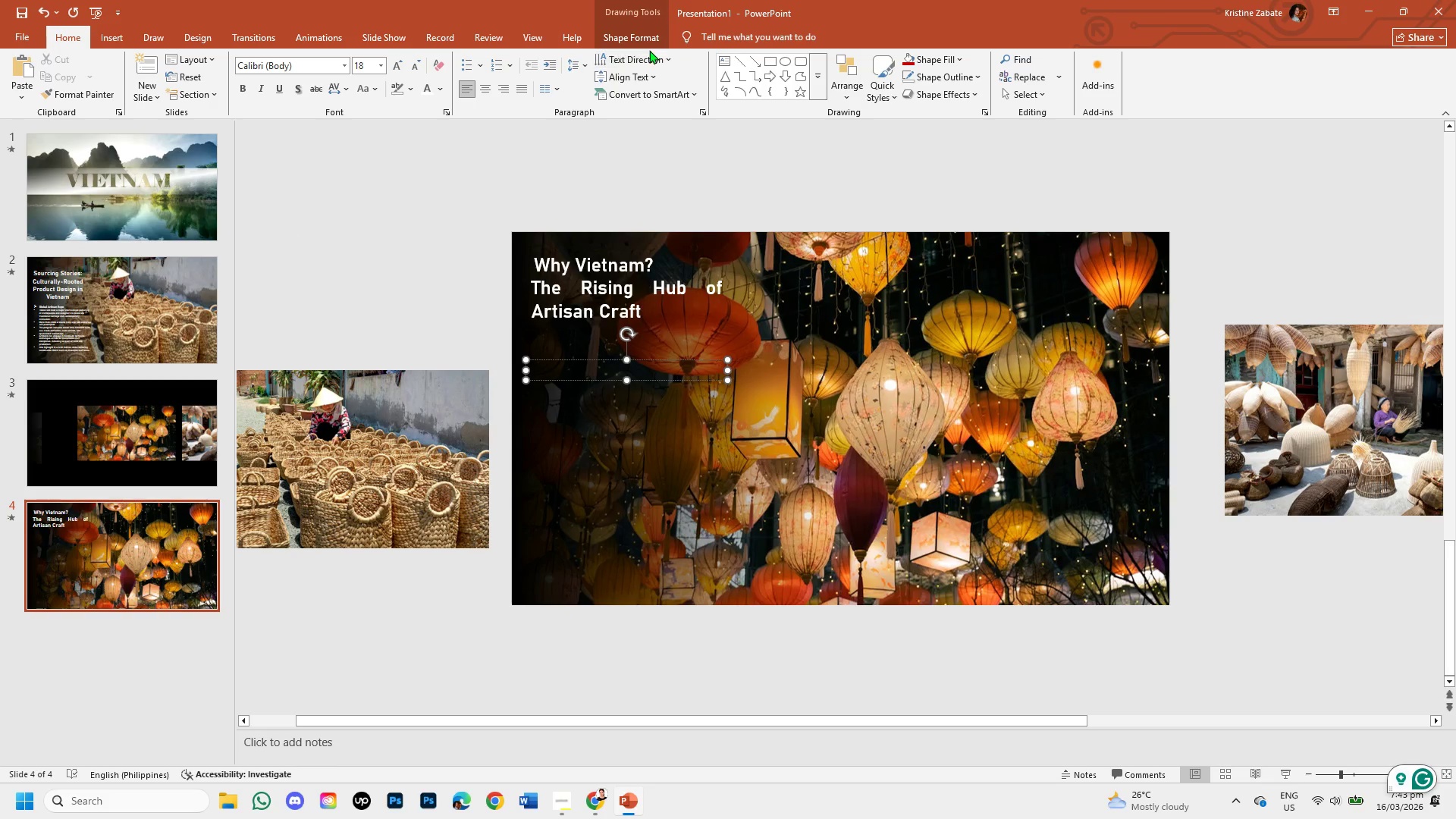 
left_click([479, 63])
 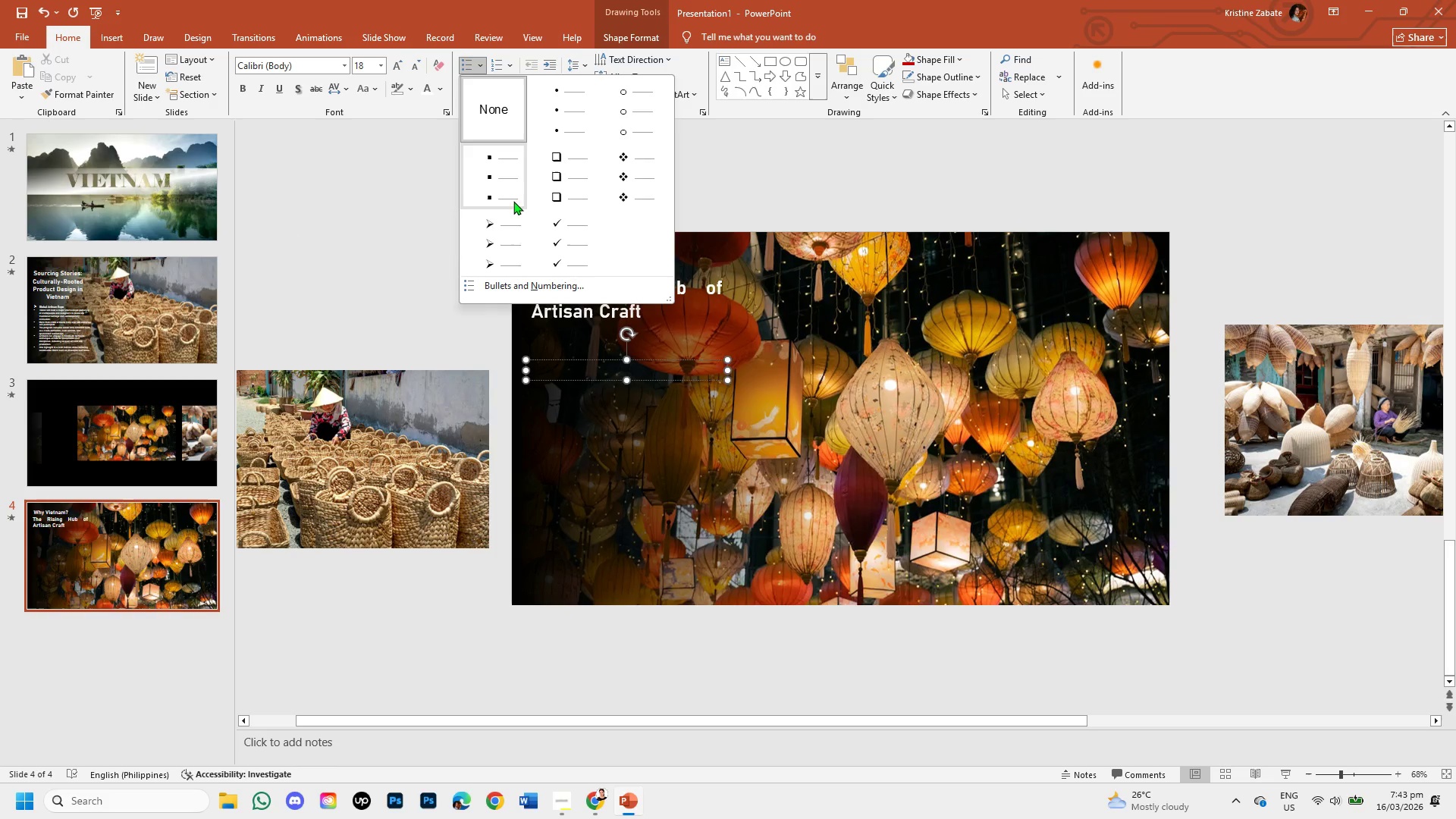 
left_click([501, 254])
 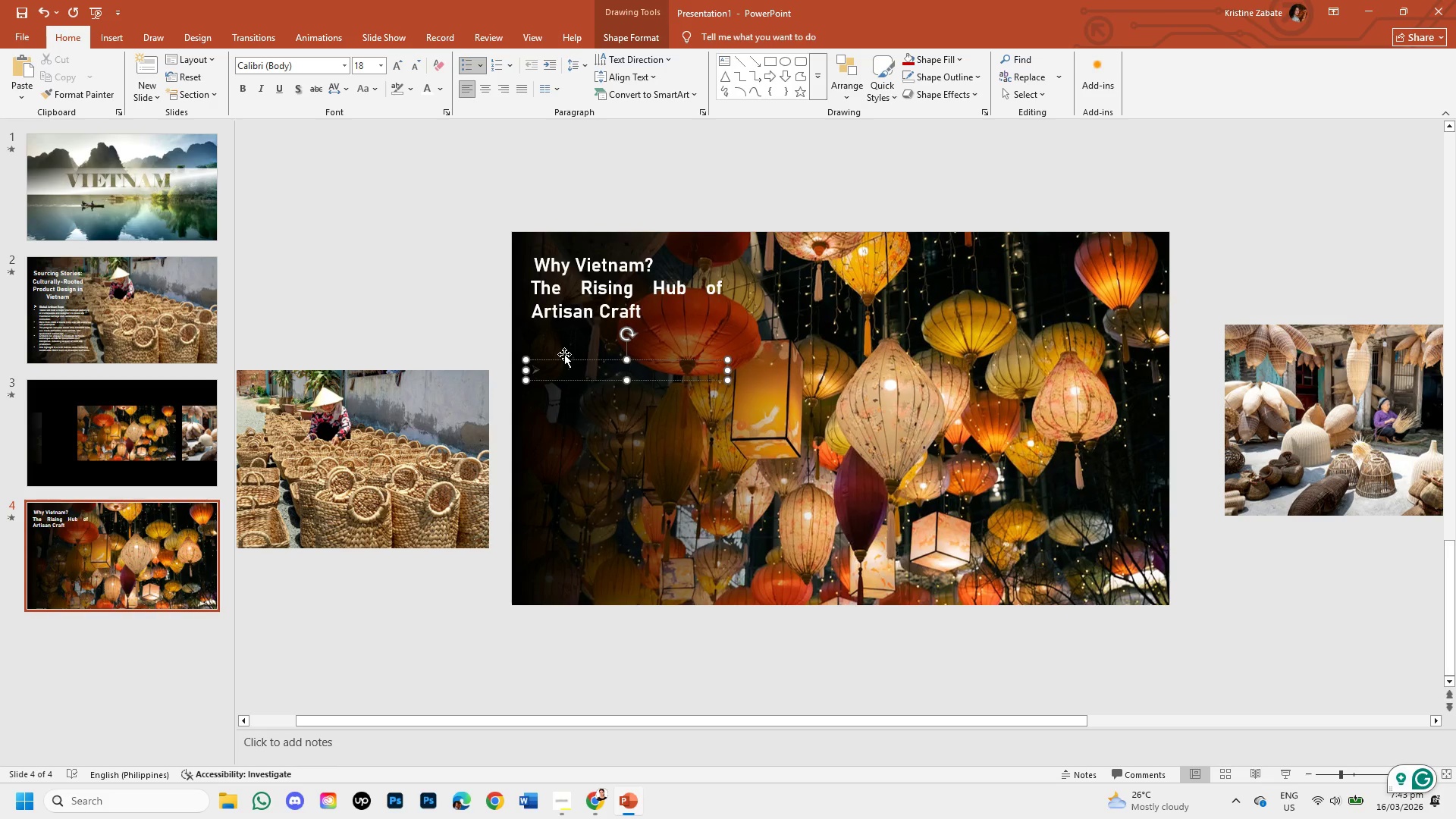 
type(o)
key(Backspace)
type(Over 1, 300 craft villages across Vietnam)
 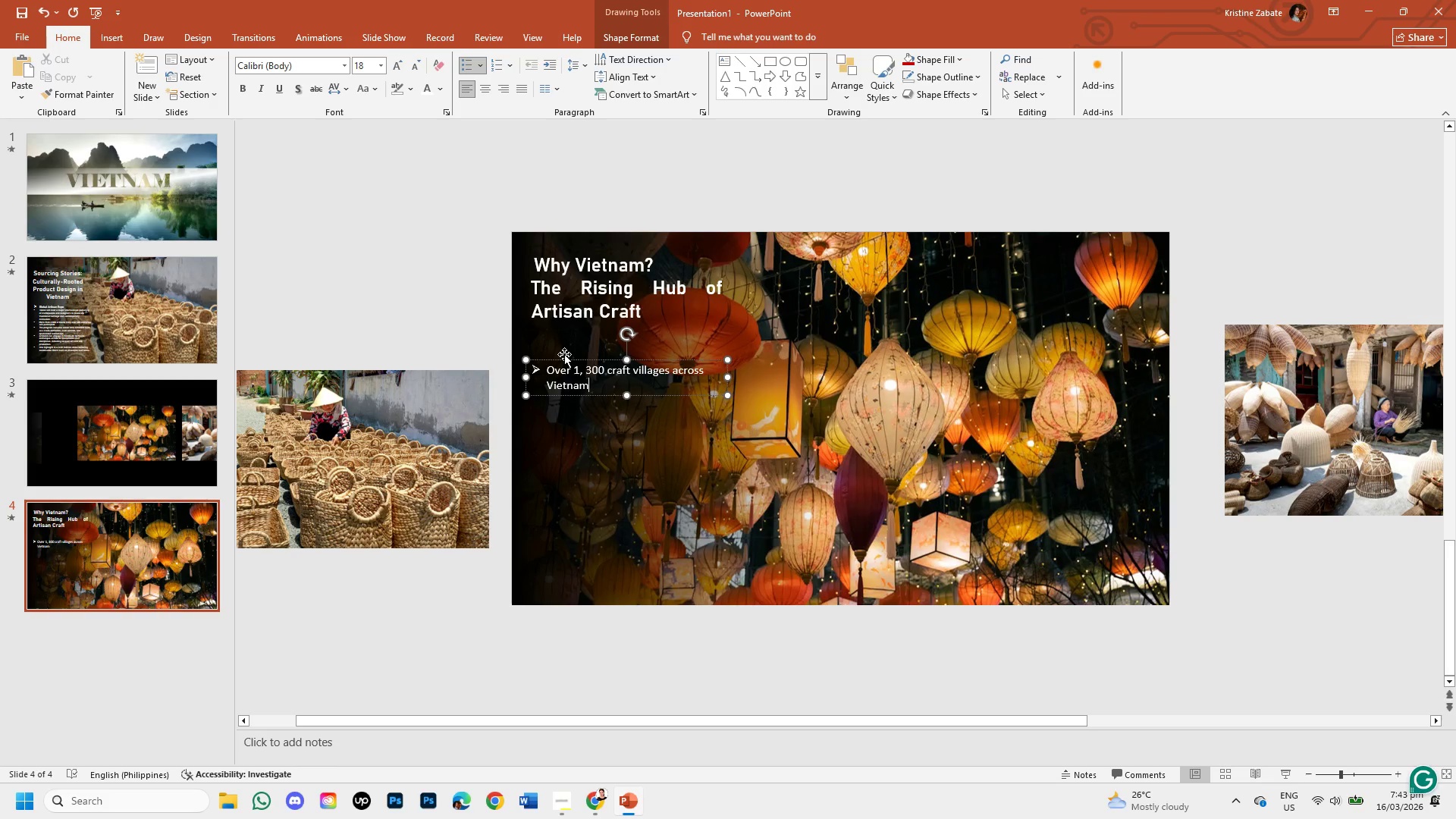 
key(Enter)
 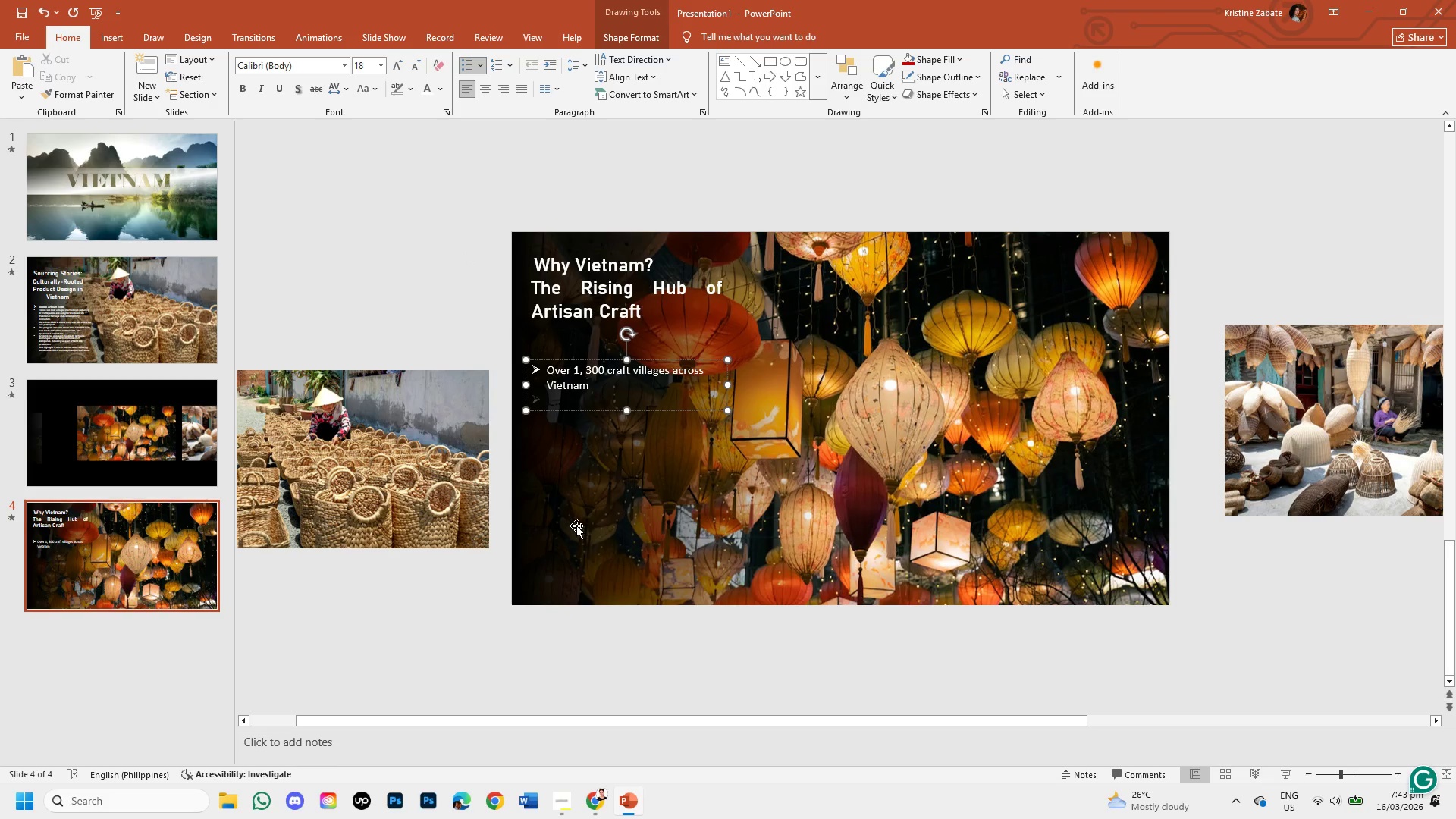 
wait(6.67)
 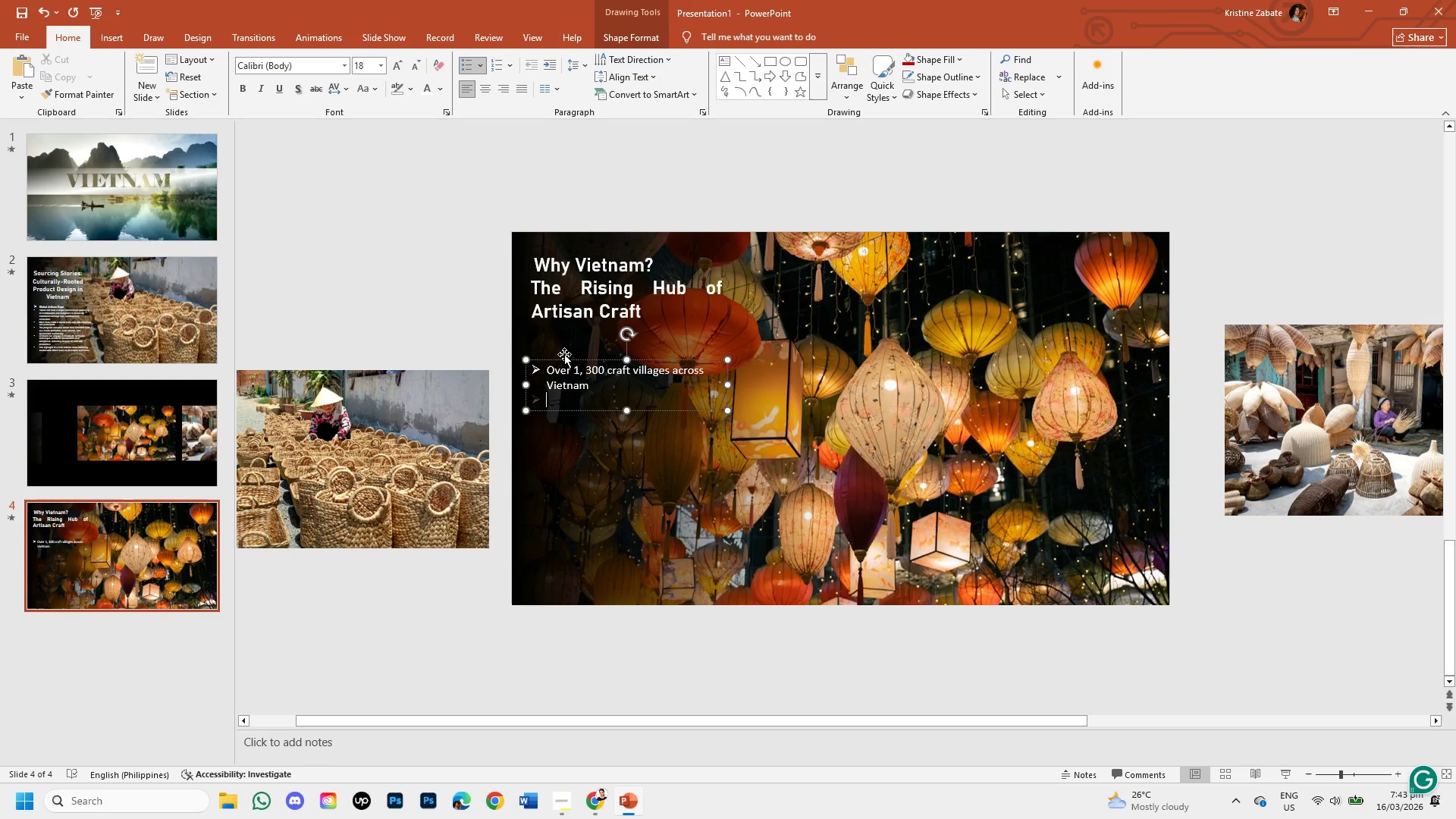 
left_click([601, 797])
 